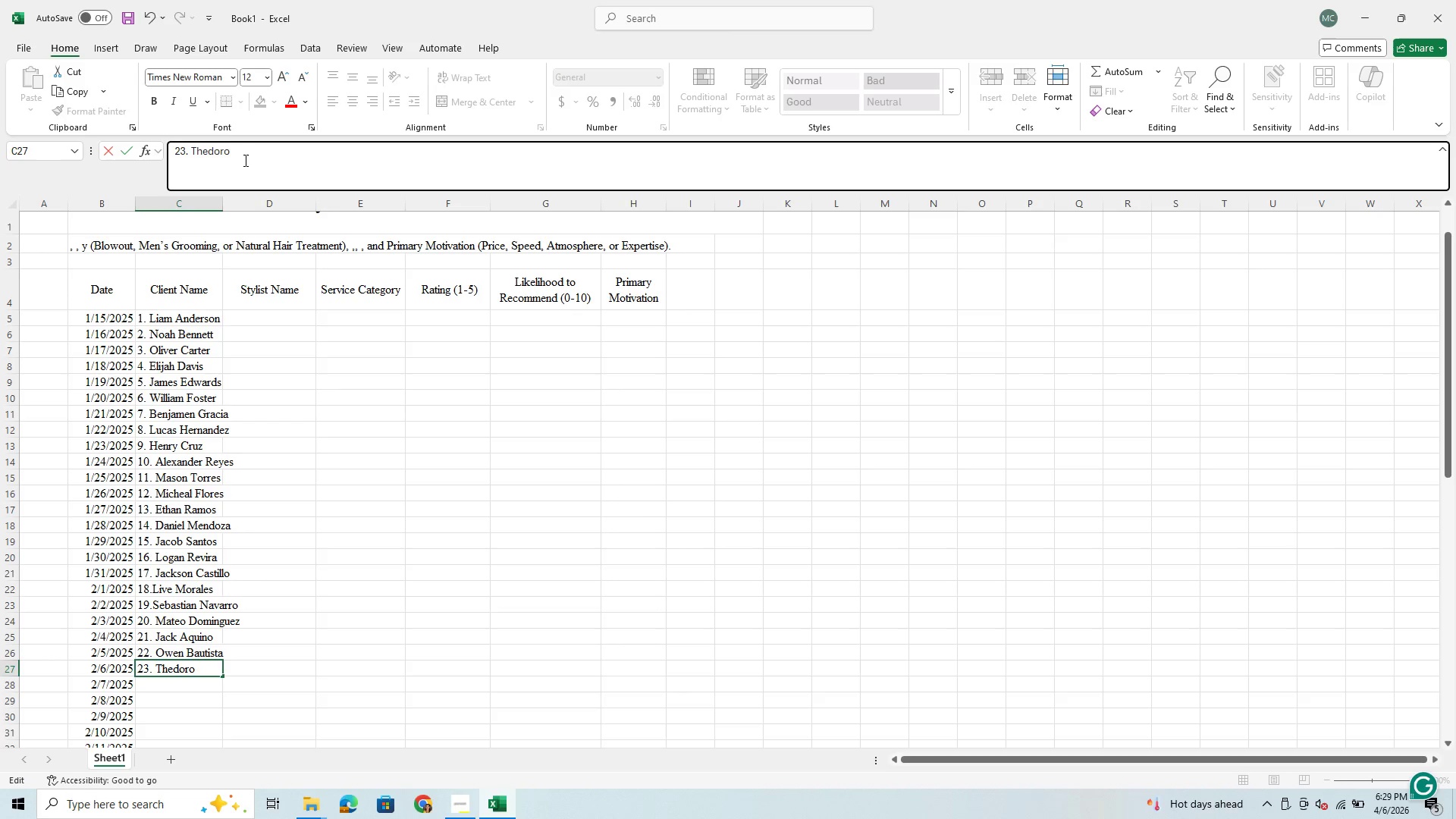 
type(De)
key(Backspace)
key(Backspace)
type( Delgado)
 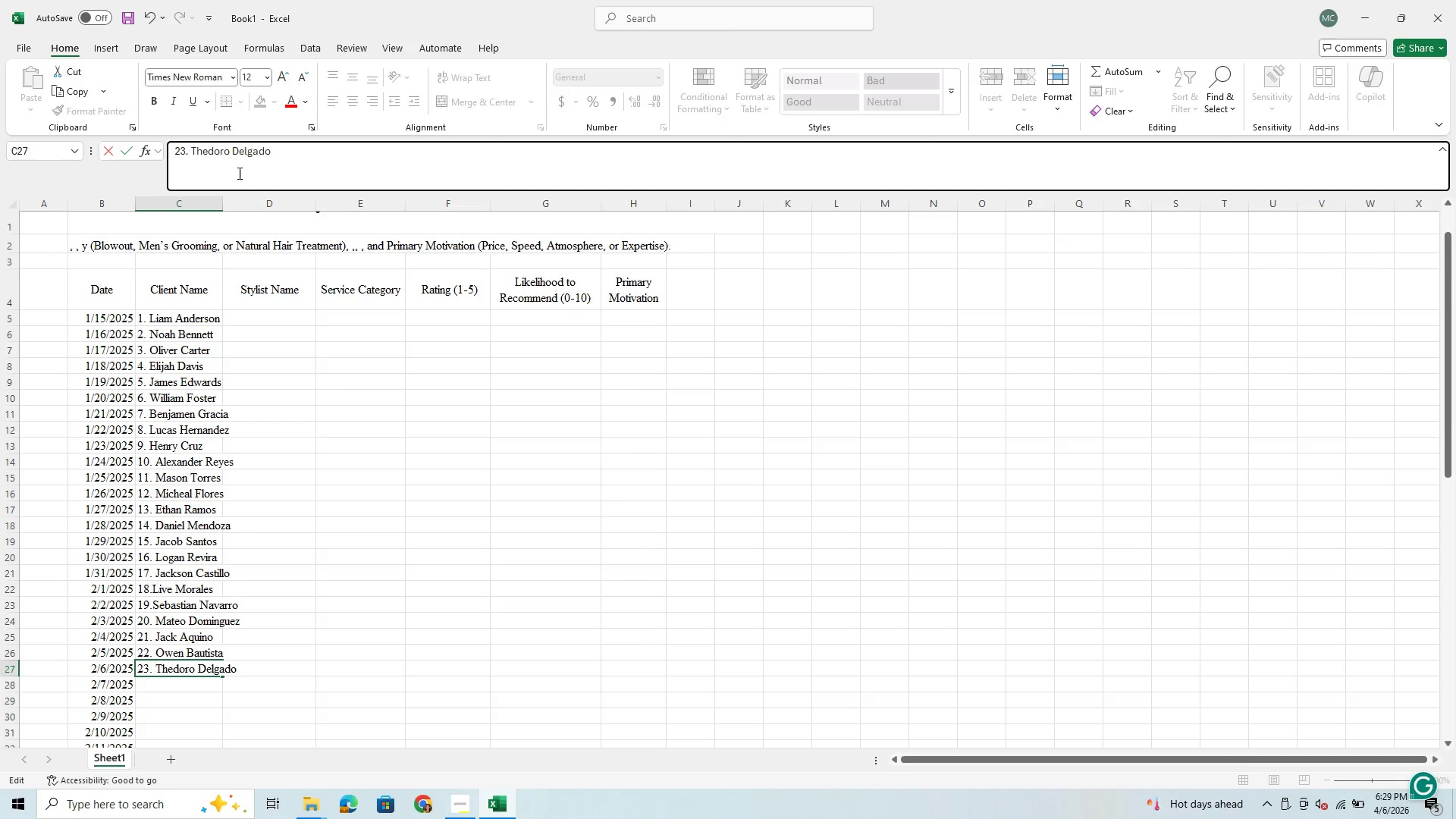 
key(Enter)
 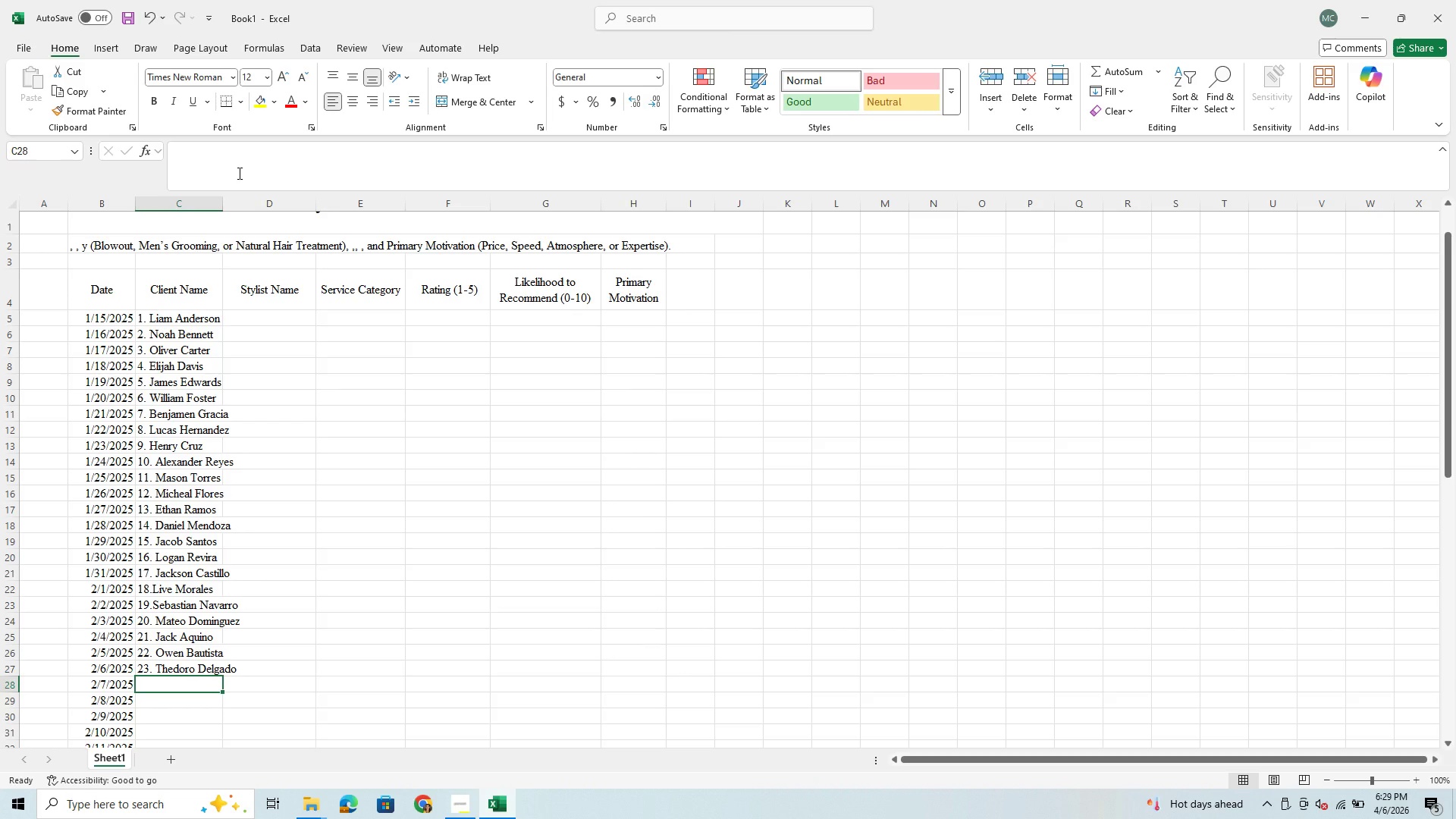 
type(24. )
 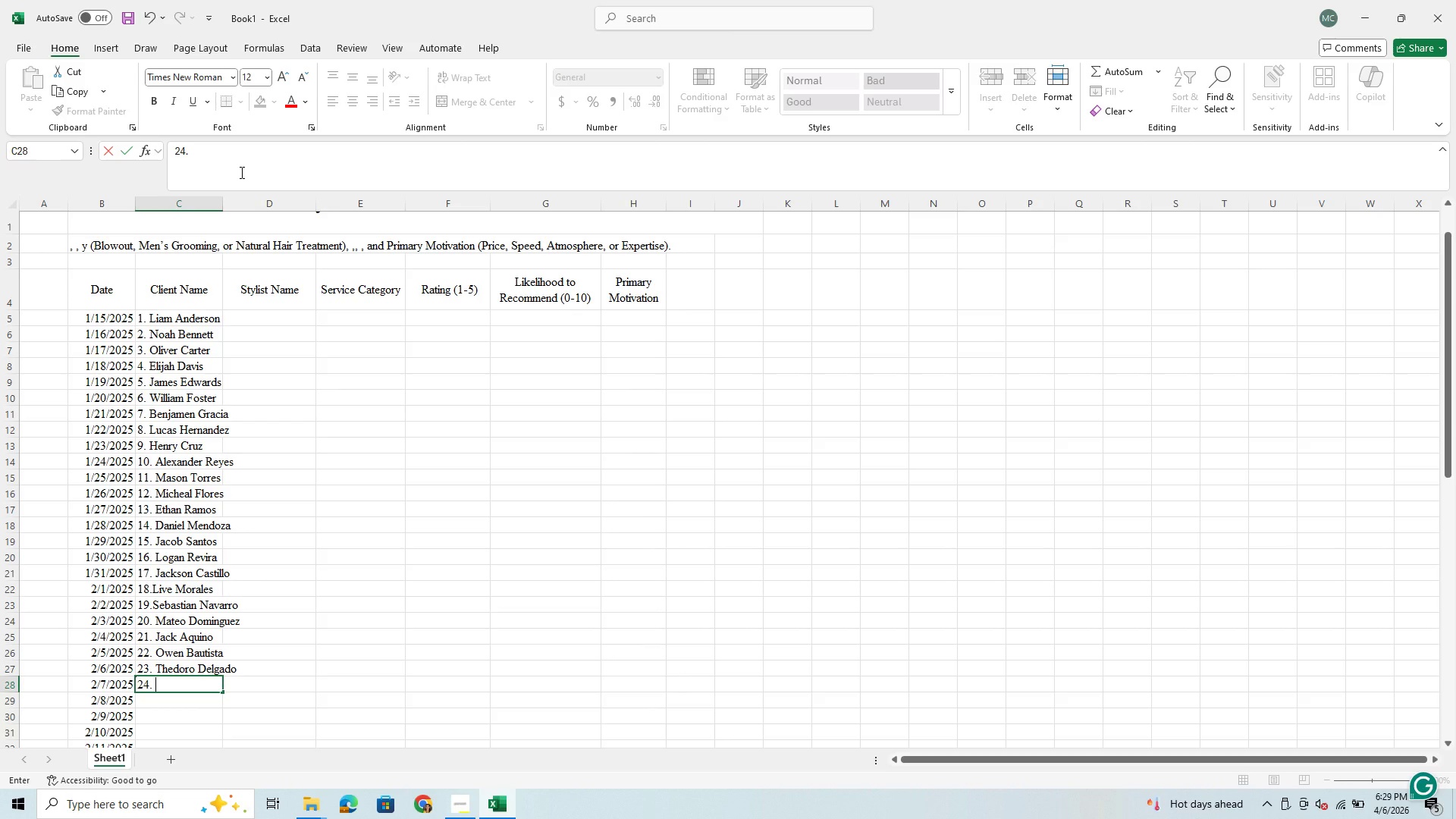 
type(Aiden Gui)
key(Backspace)
type(tierres)
 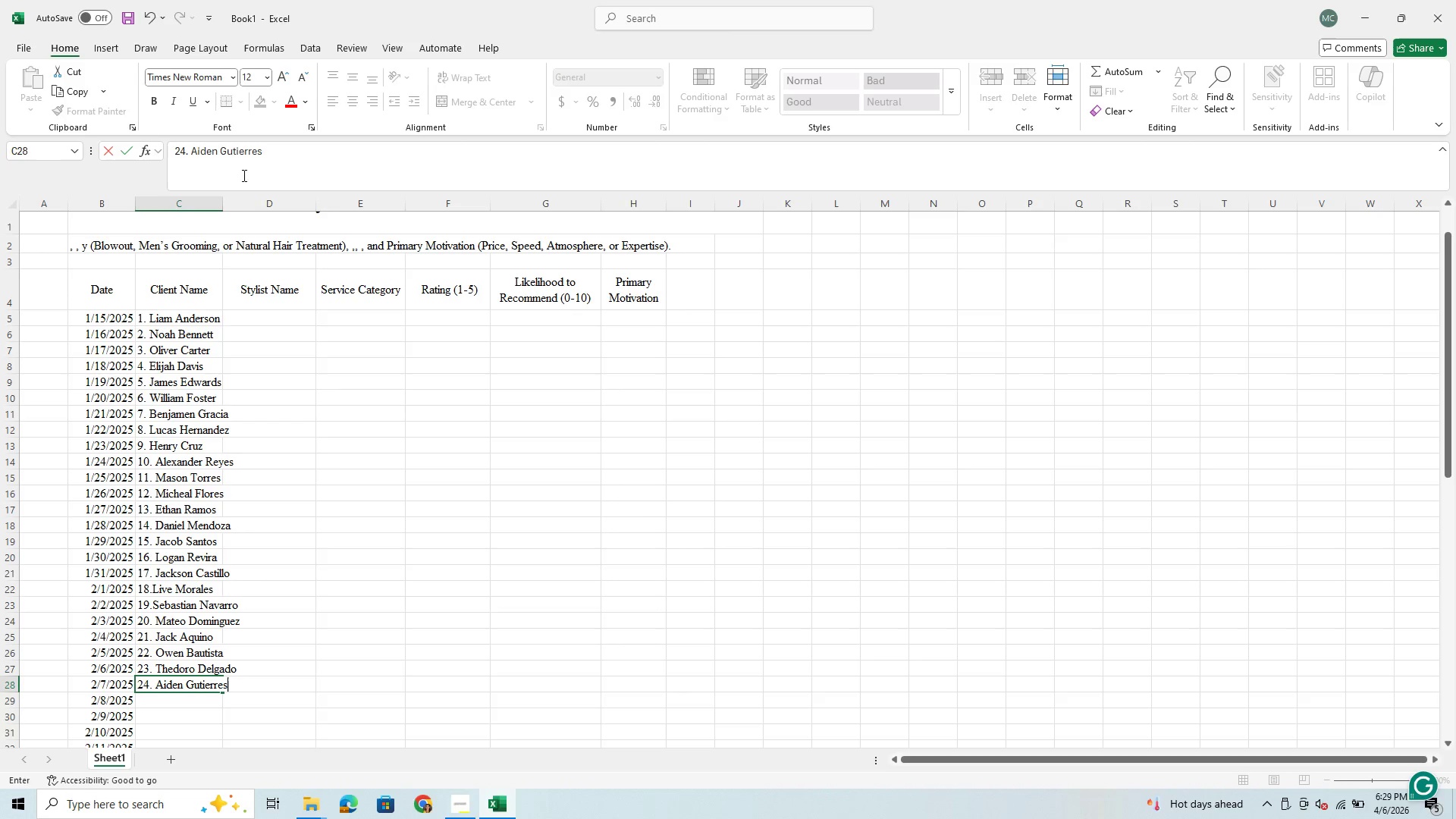 
wait(5.8)
 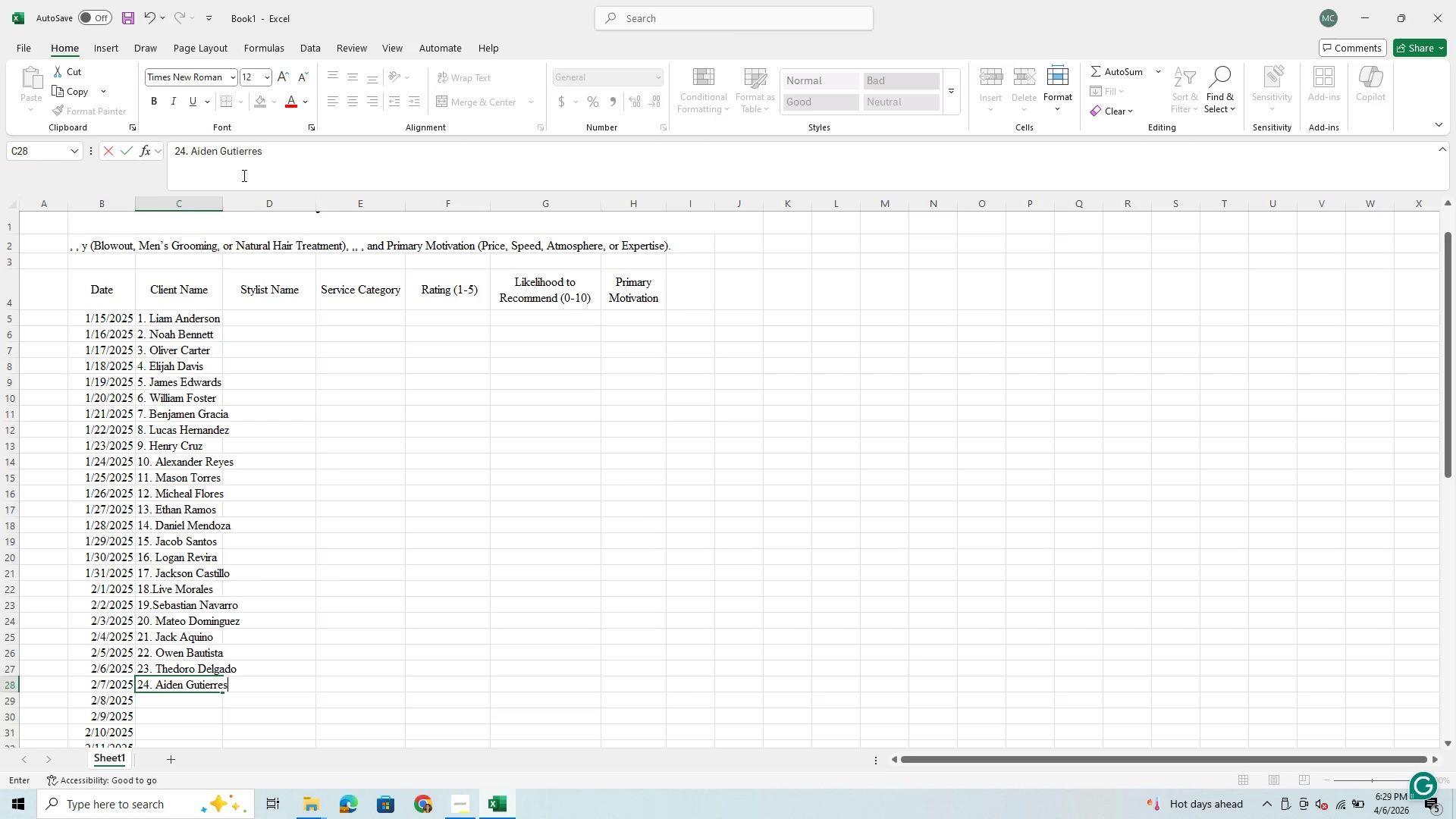 
key(Enter)
 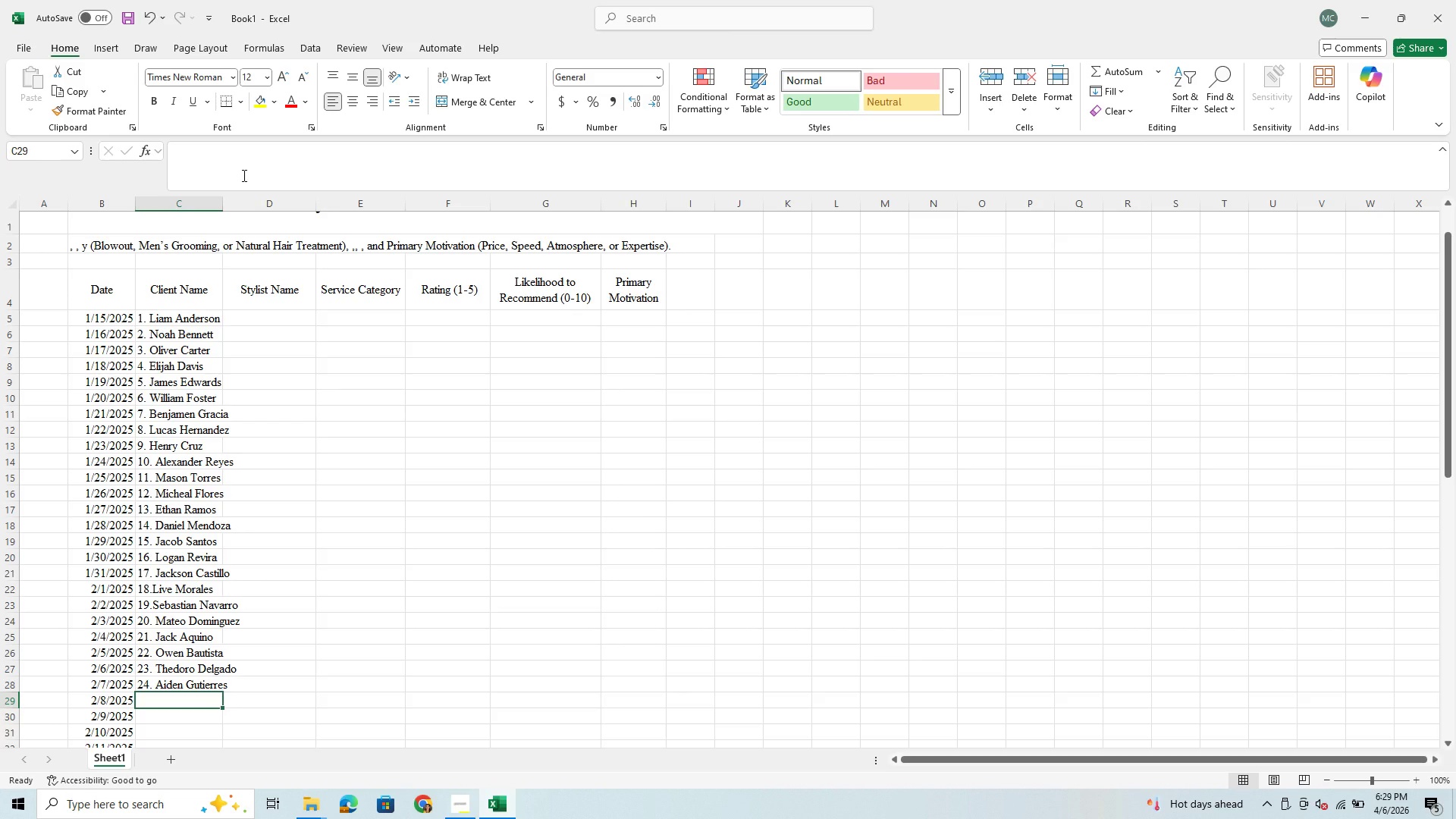 
type(25. Sameu)
 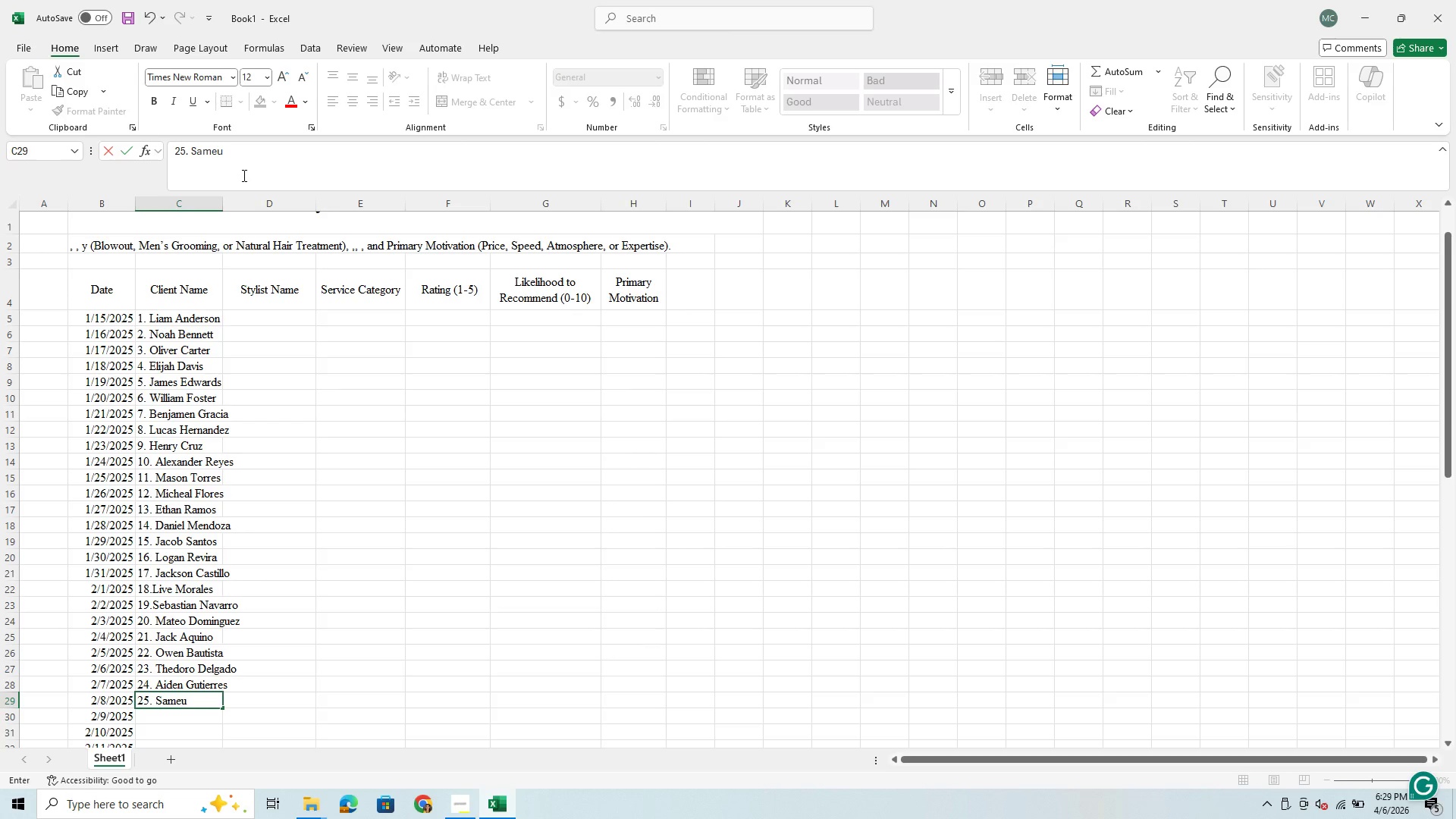 
type(l Salazar)
 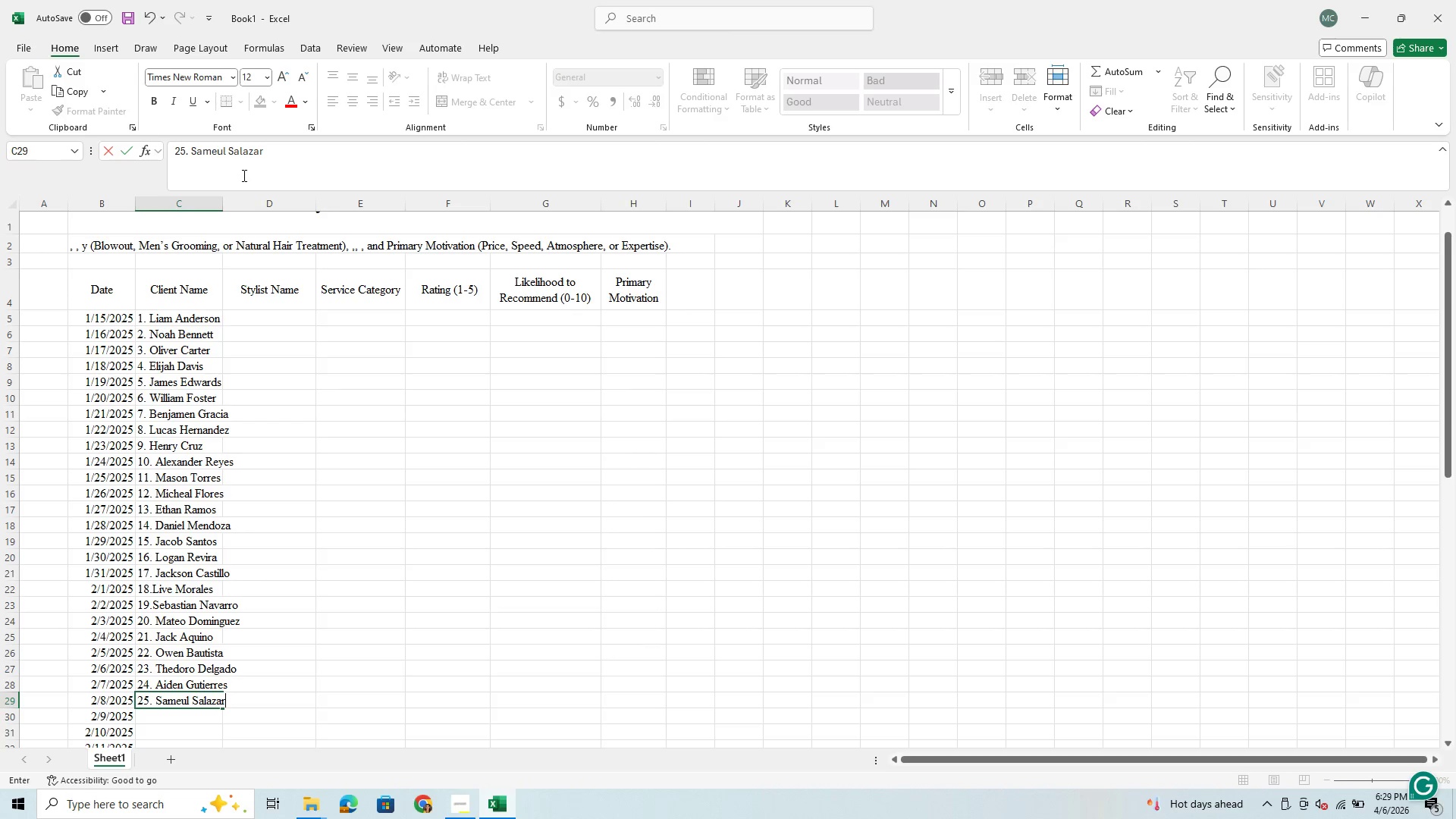 
key(Enter)
 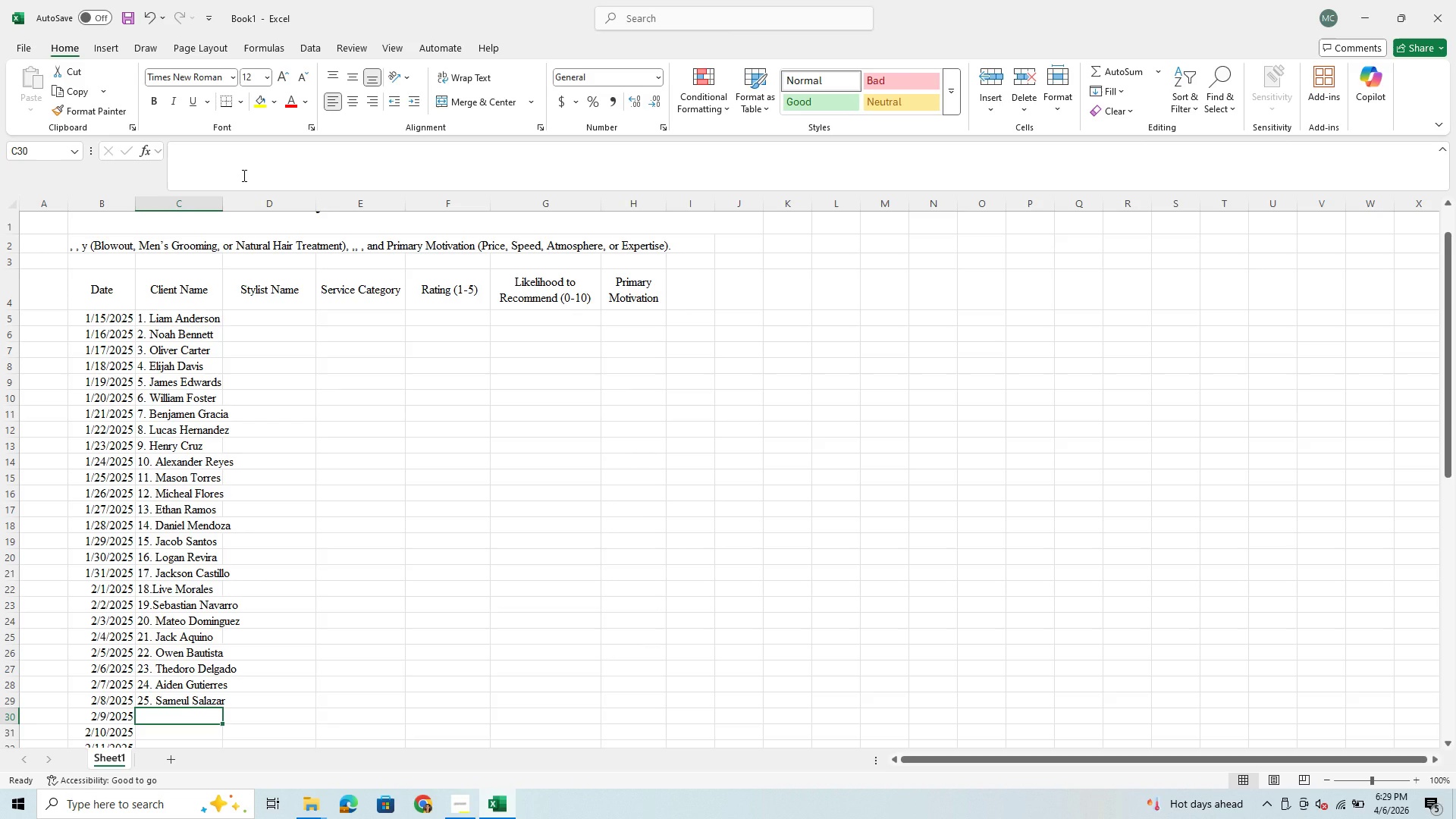 
type(26. Joseph Villanueva)
 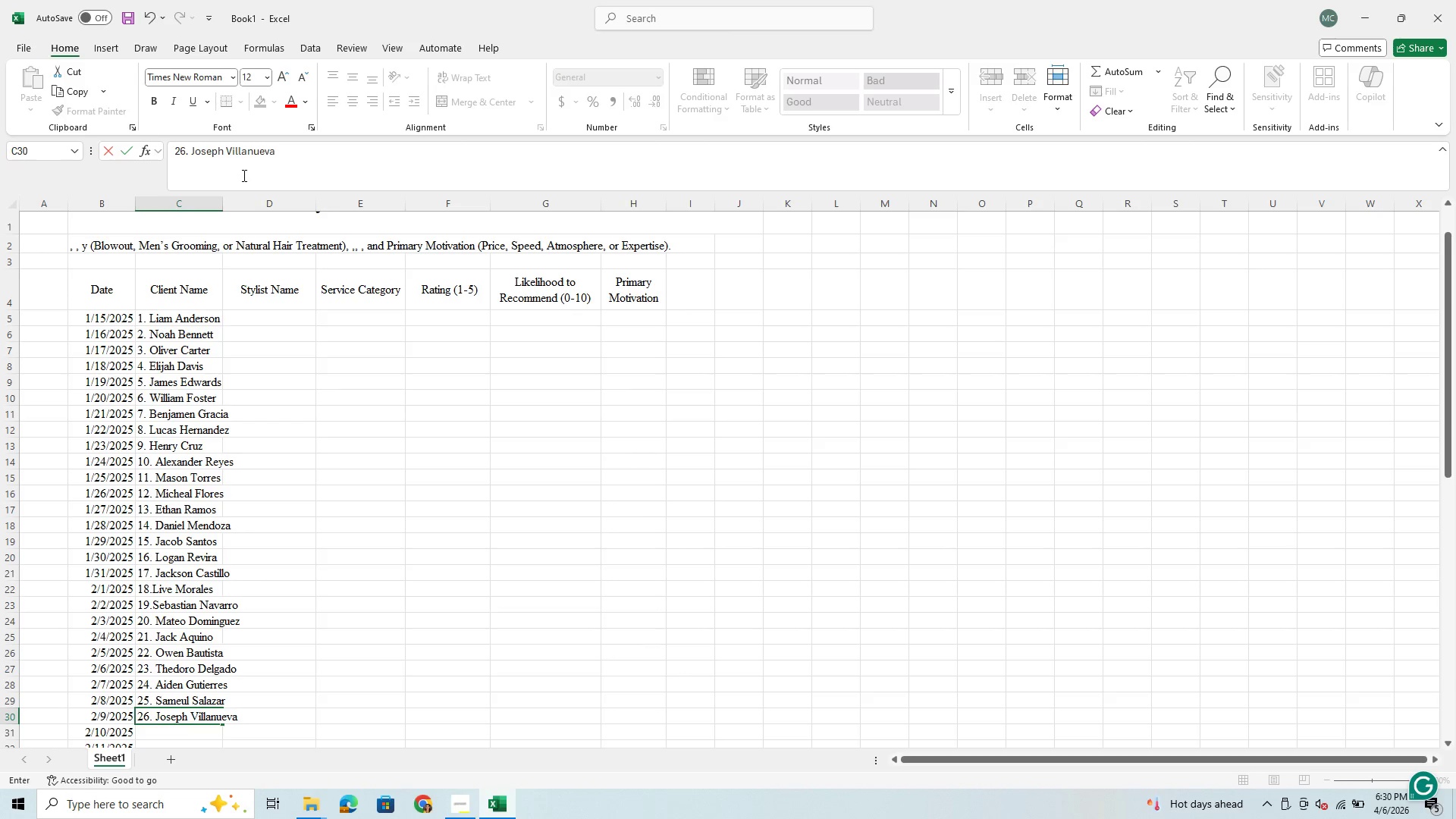 
key(Enter)
 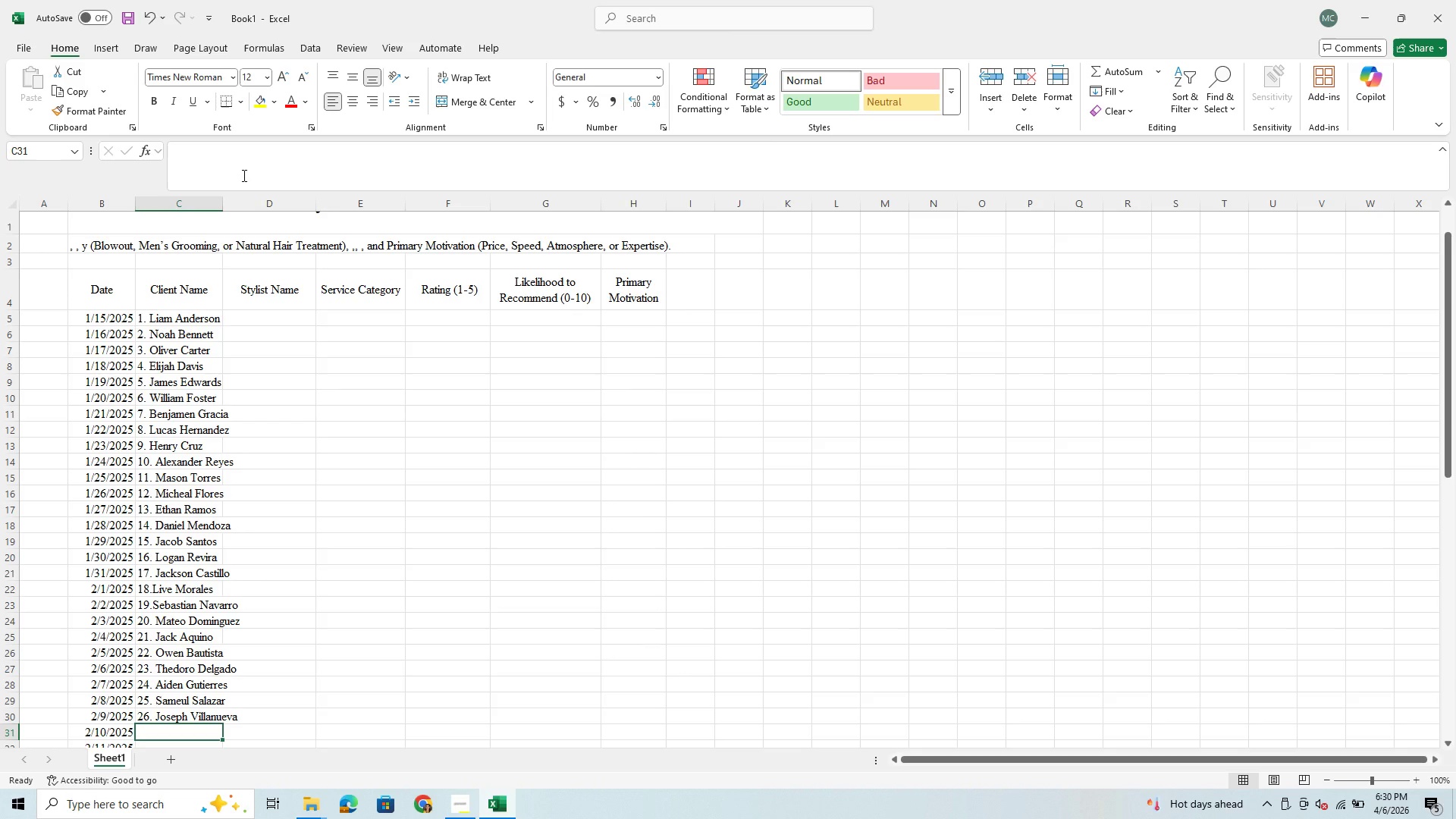 
type(27. John Pdilla)
 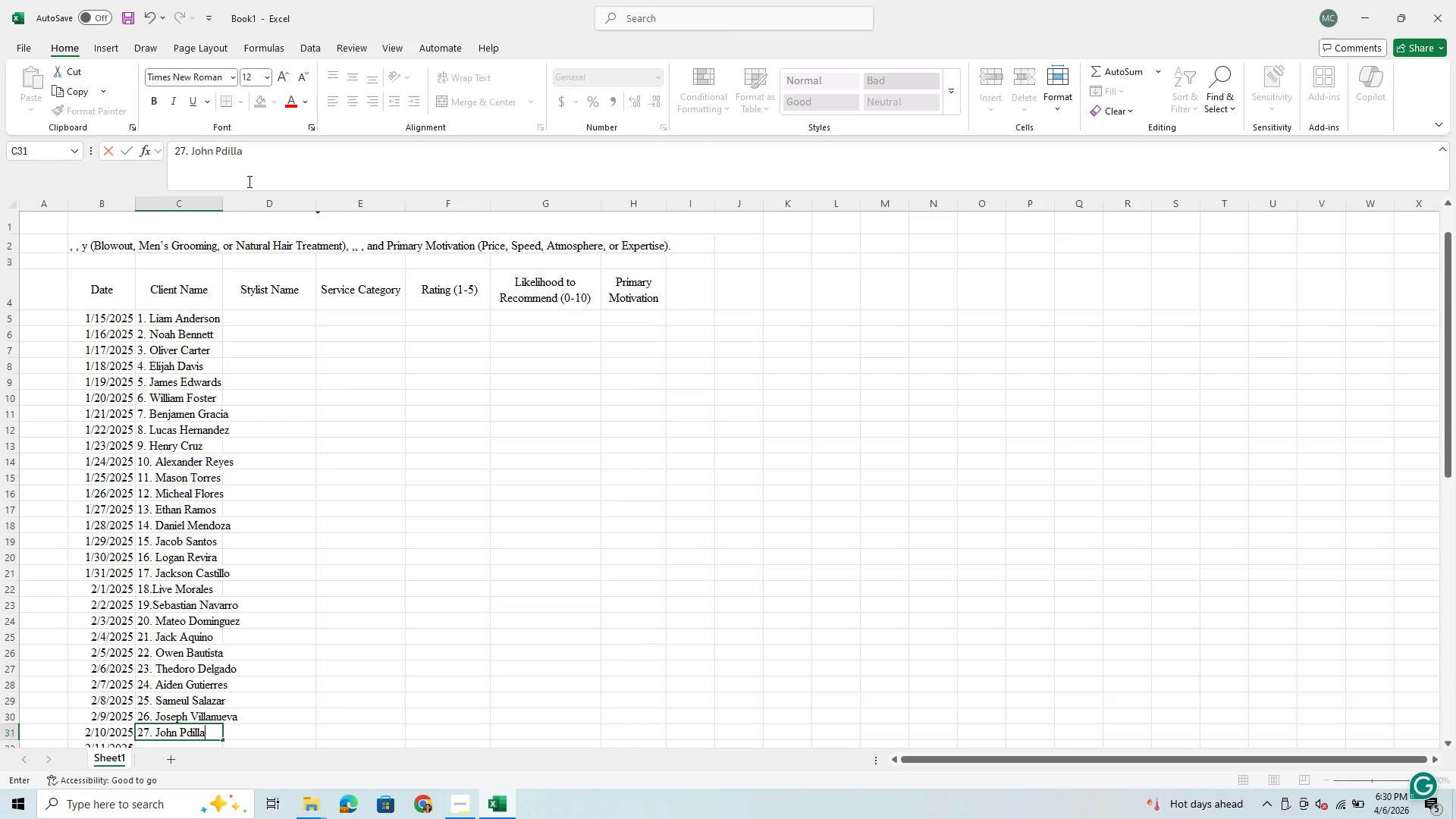 
key(Enter)
 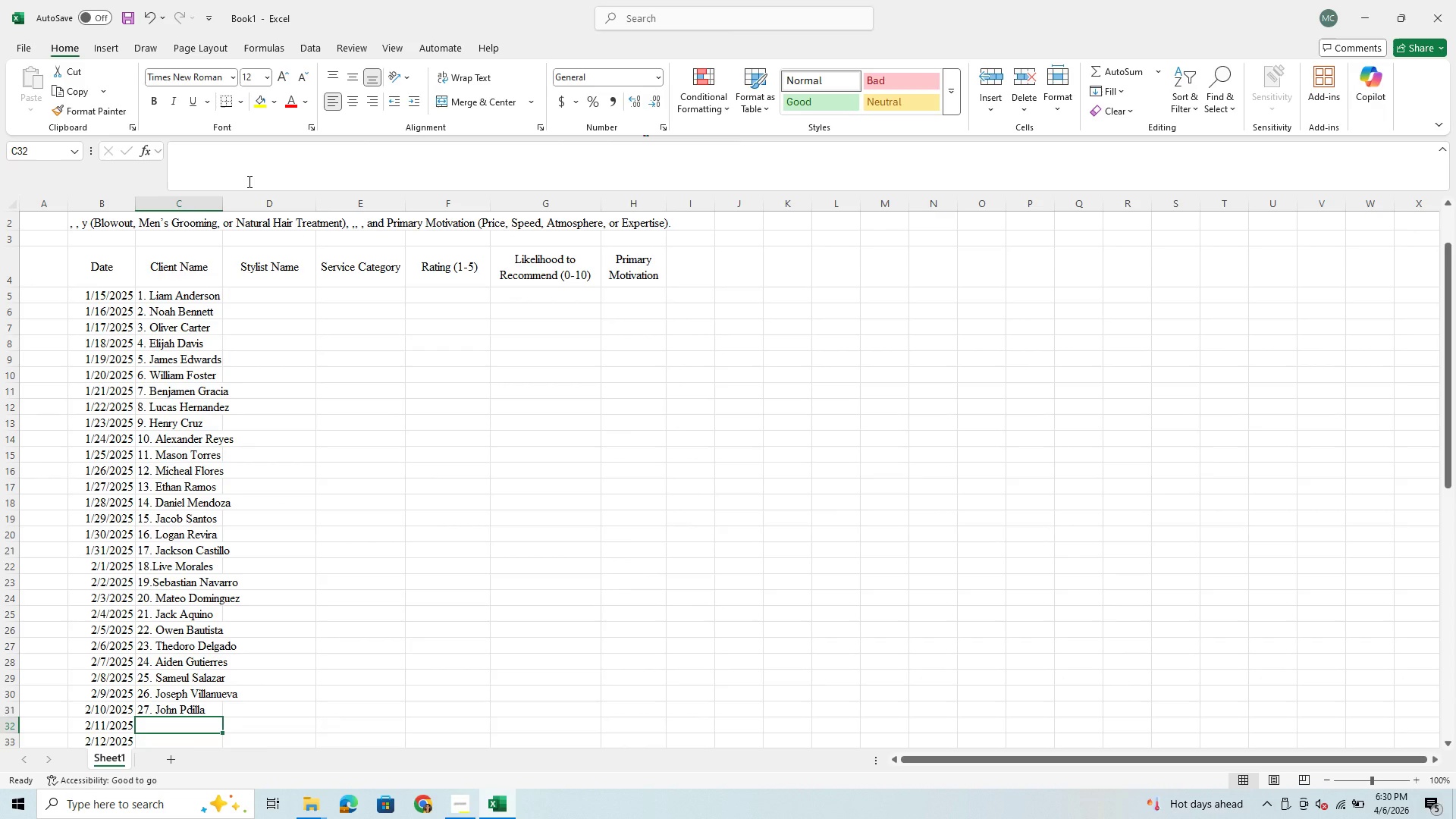 
type(28. )
 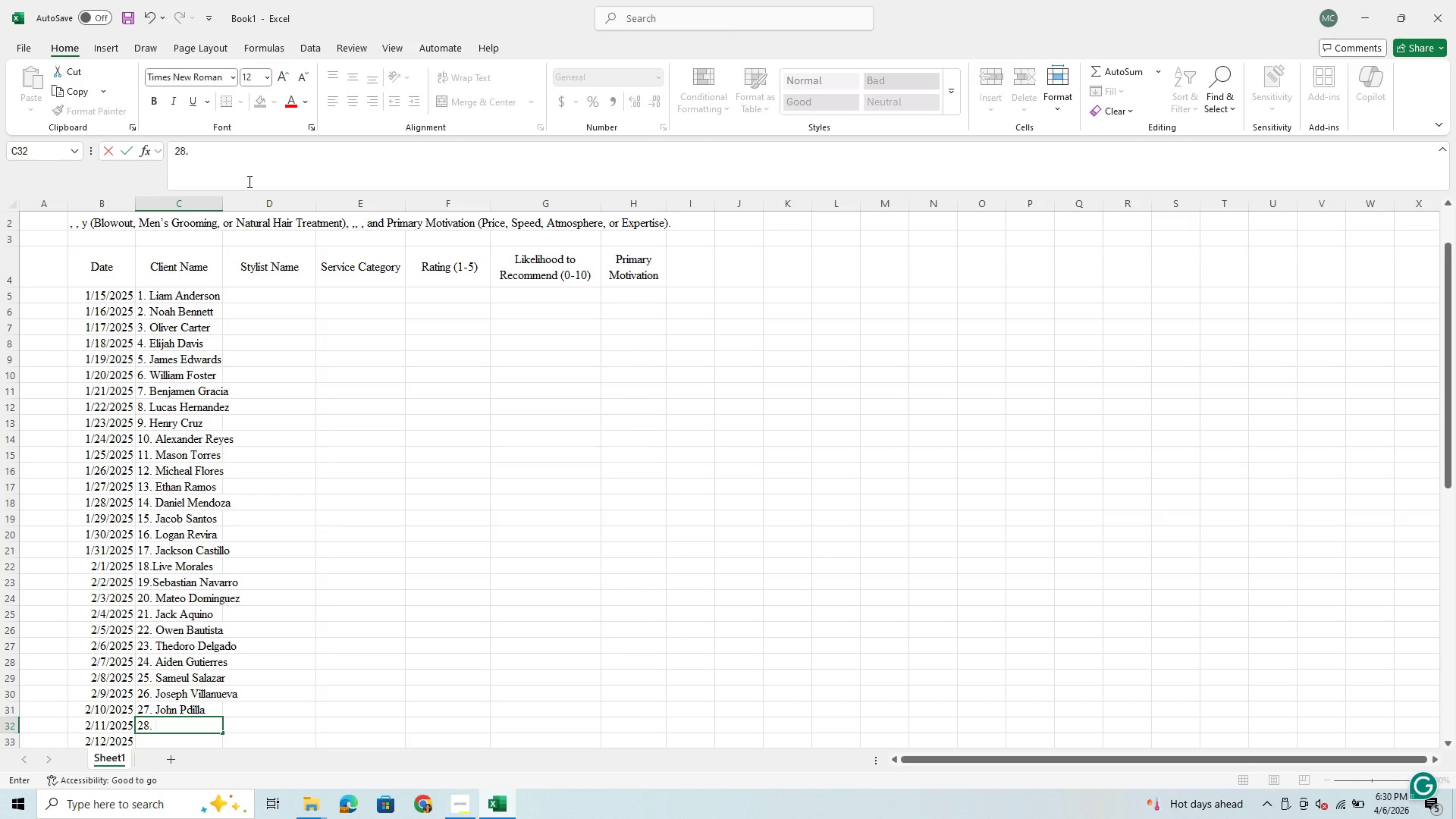 
type(David Valencia)
 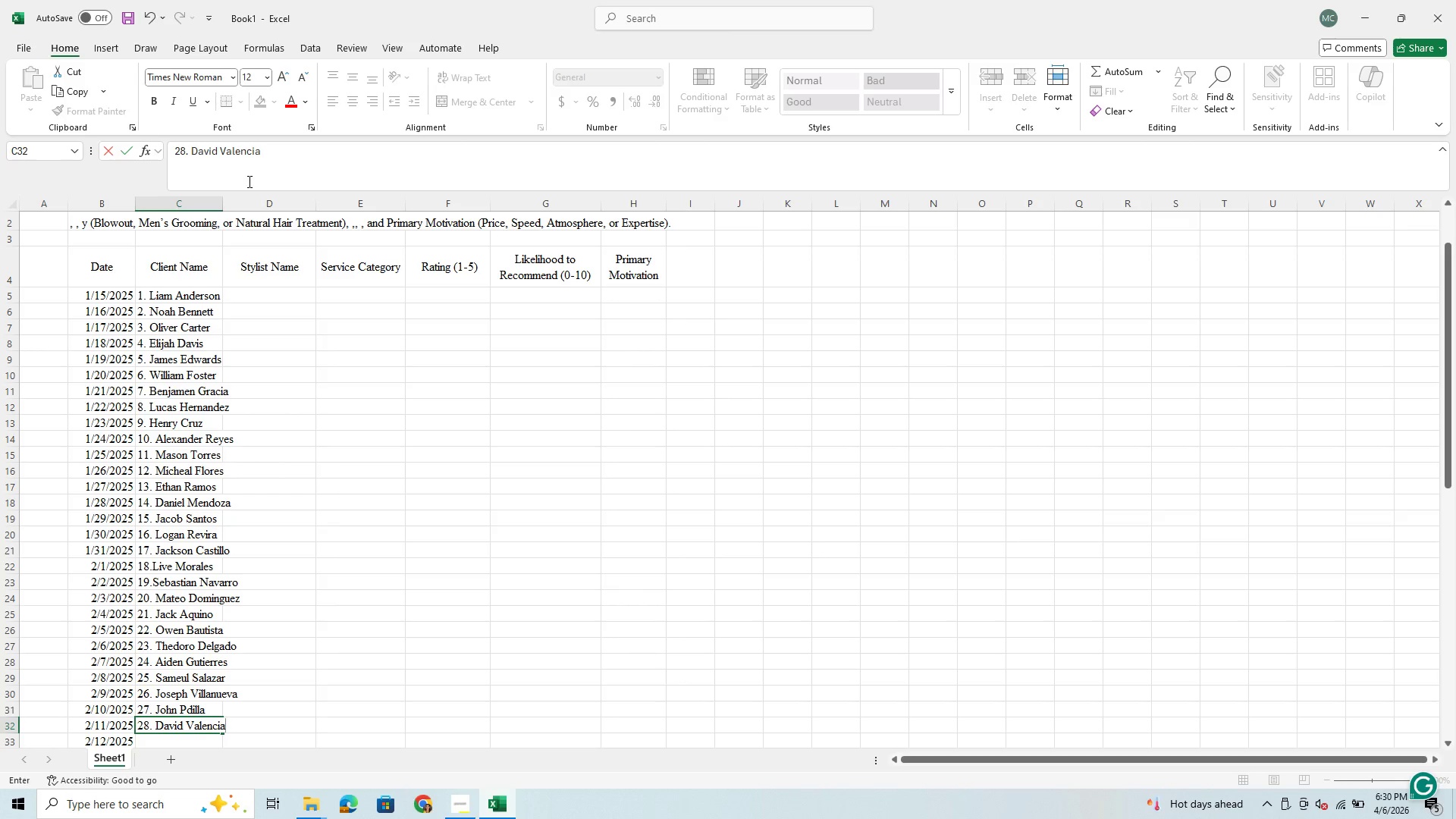 
key(Enter)
 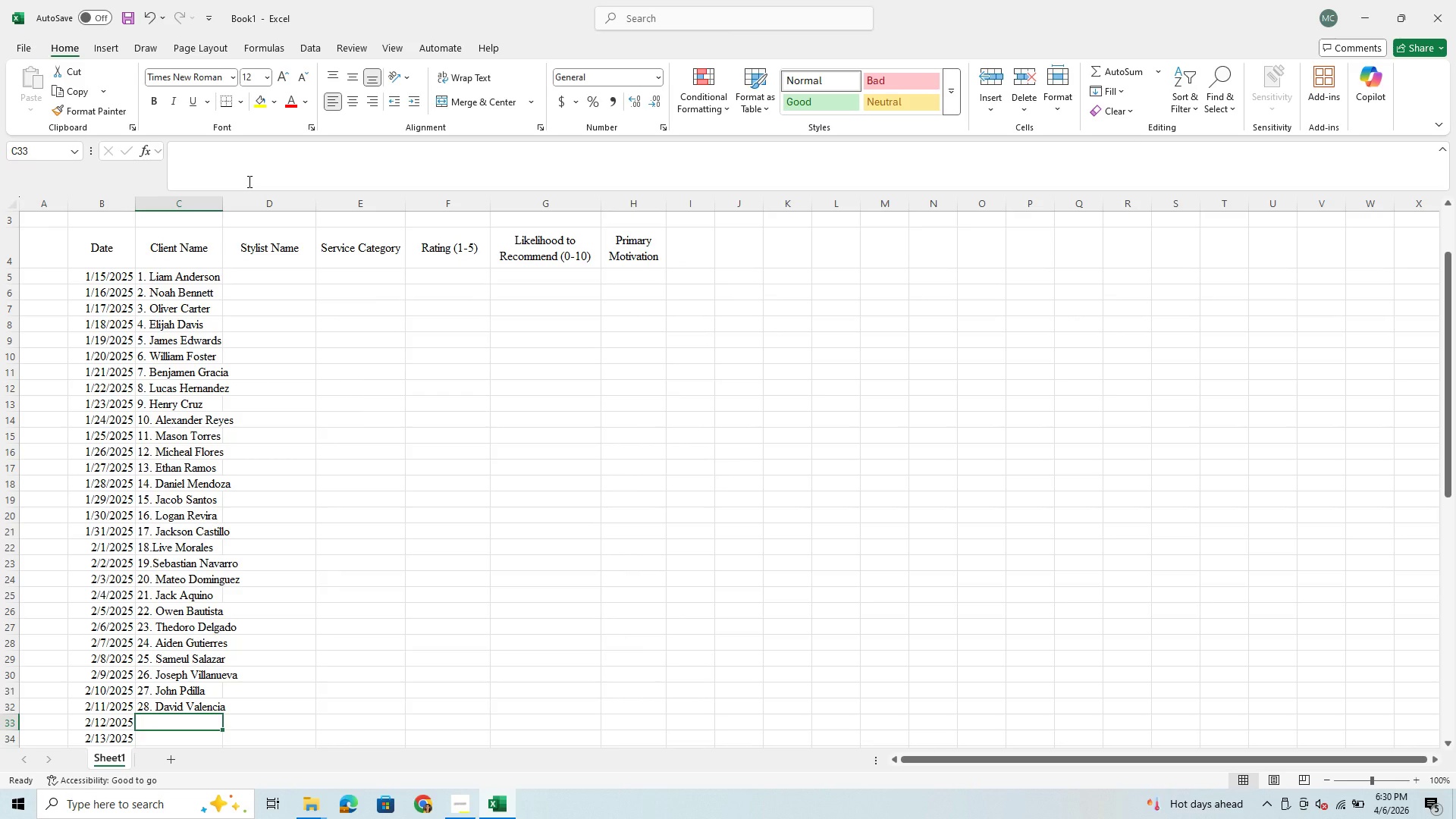 
type(Wy)
key(Backspace)
key(Backspace)
type(29. Wyatt Chavez)
 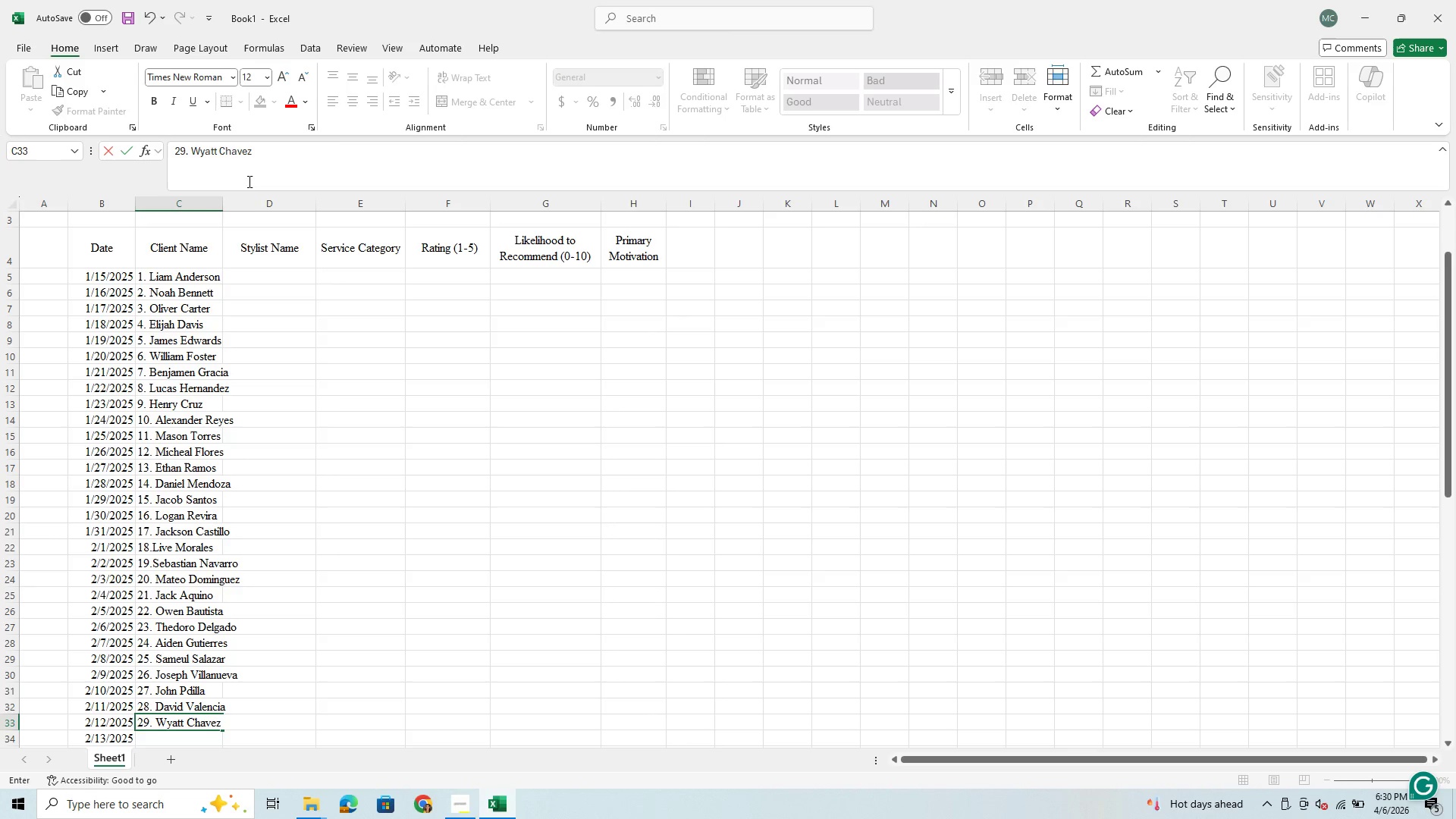 
key(Enter)
 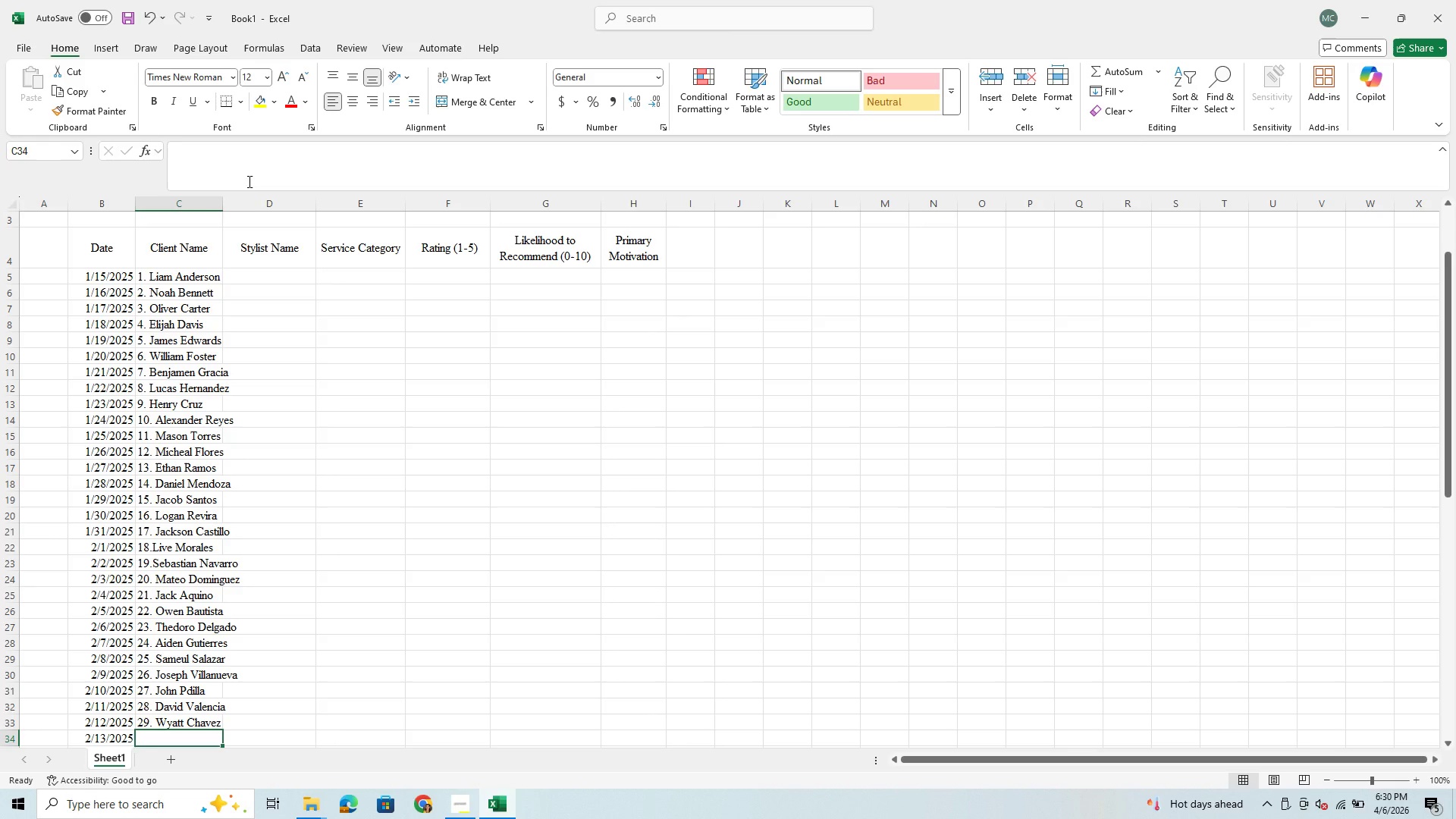 
type(30. Mettew Rojas)
 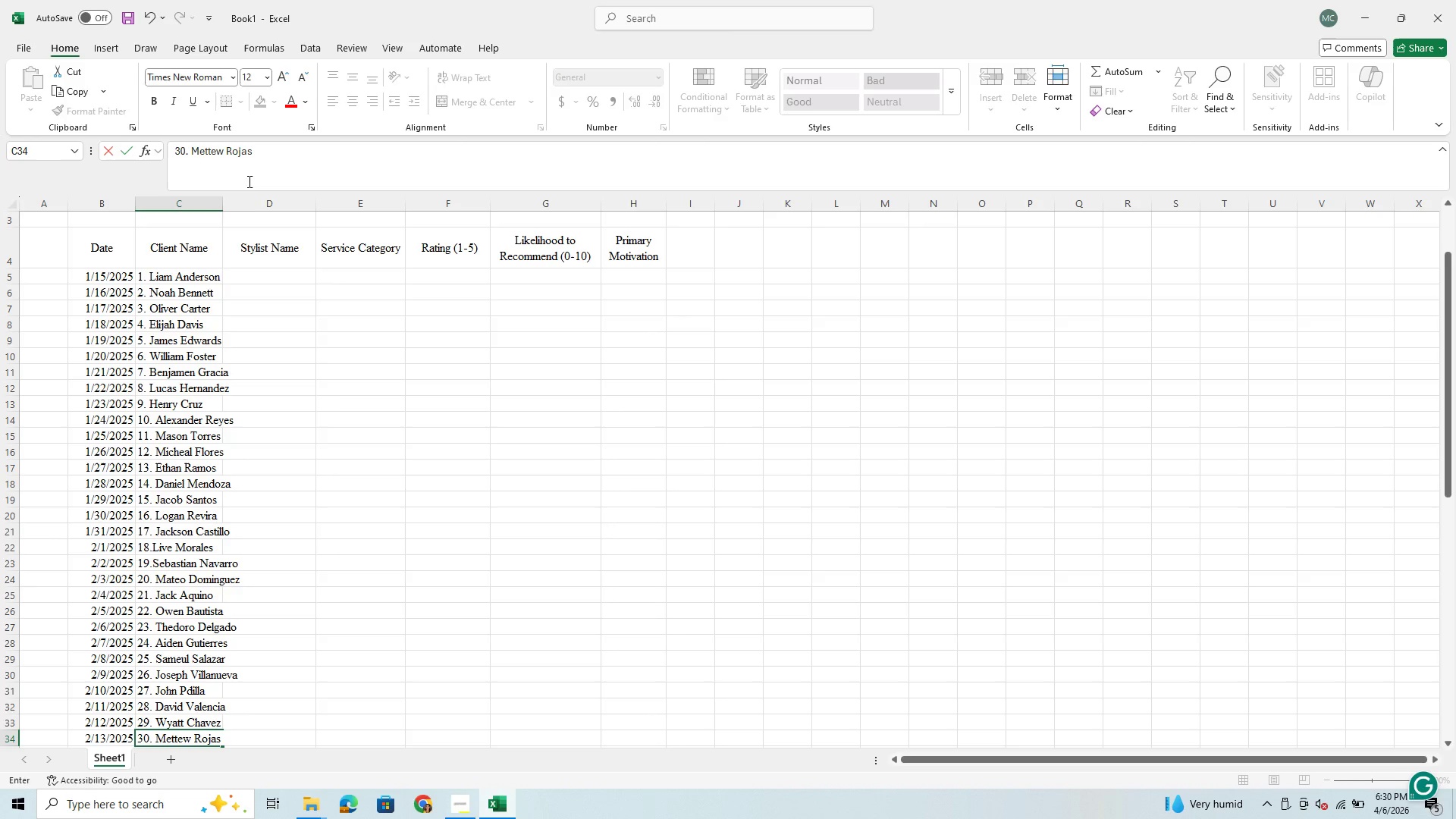 
key(Enter)
 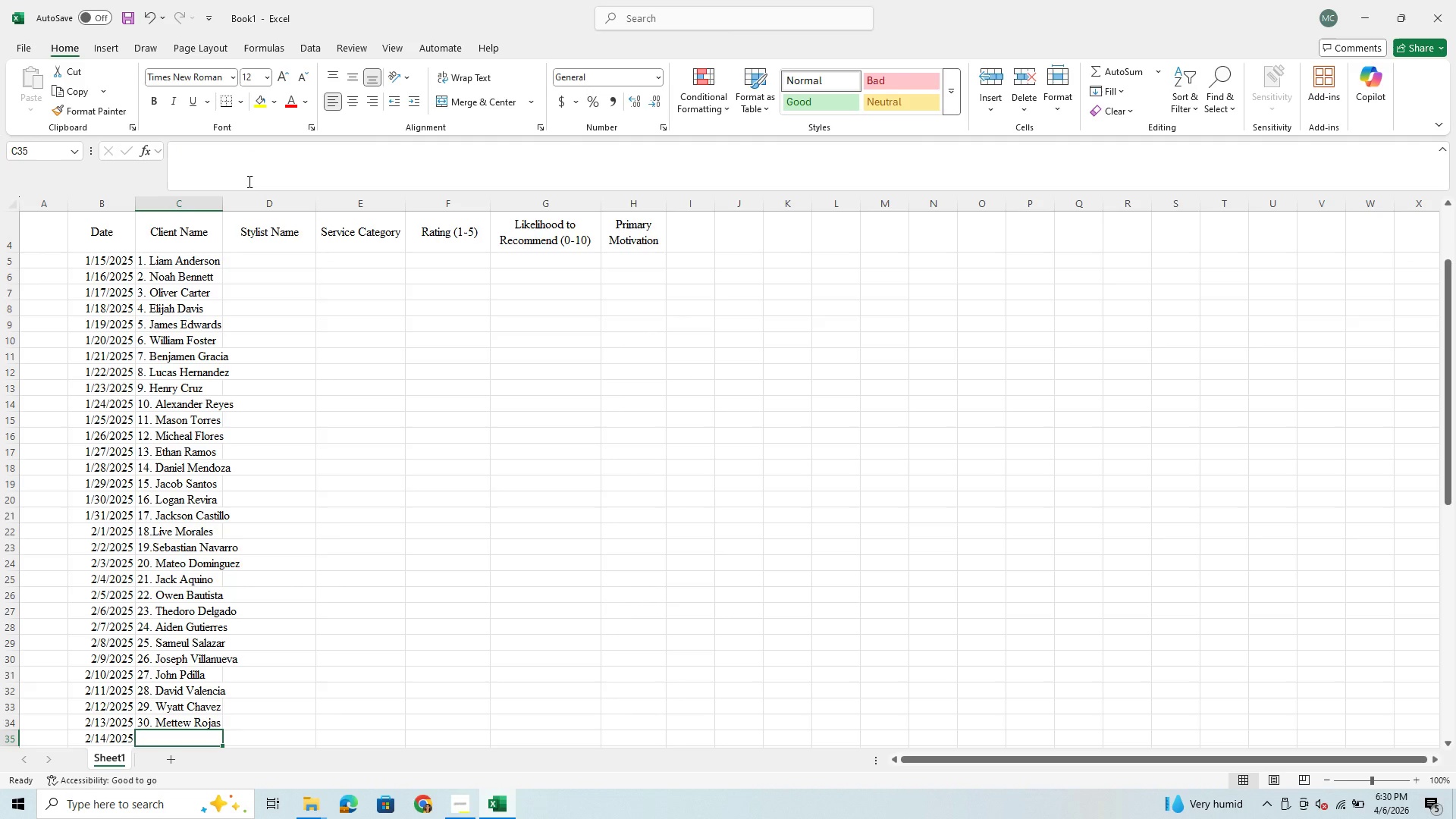 
type(31. )
 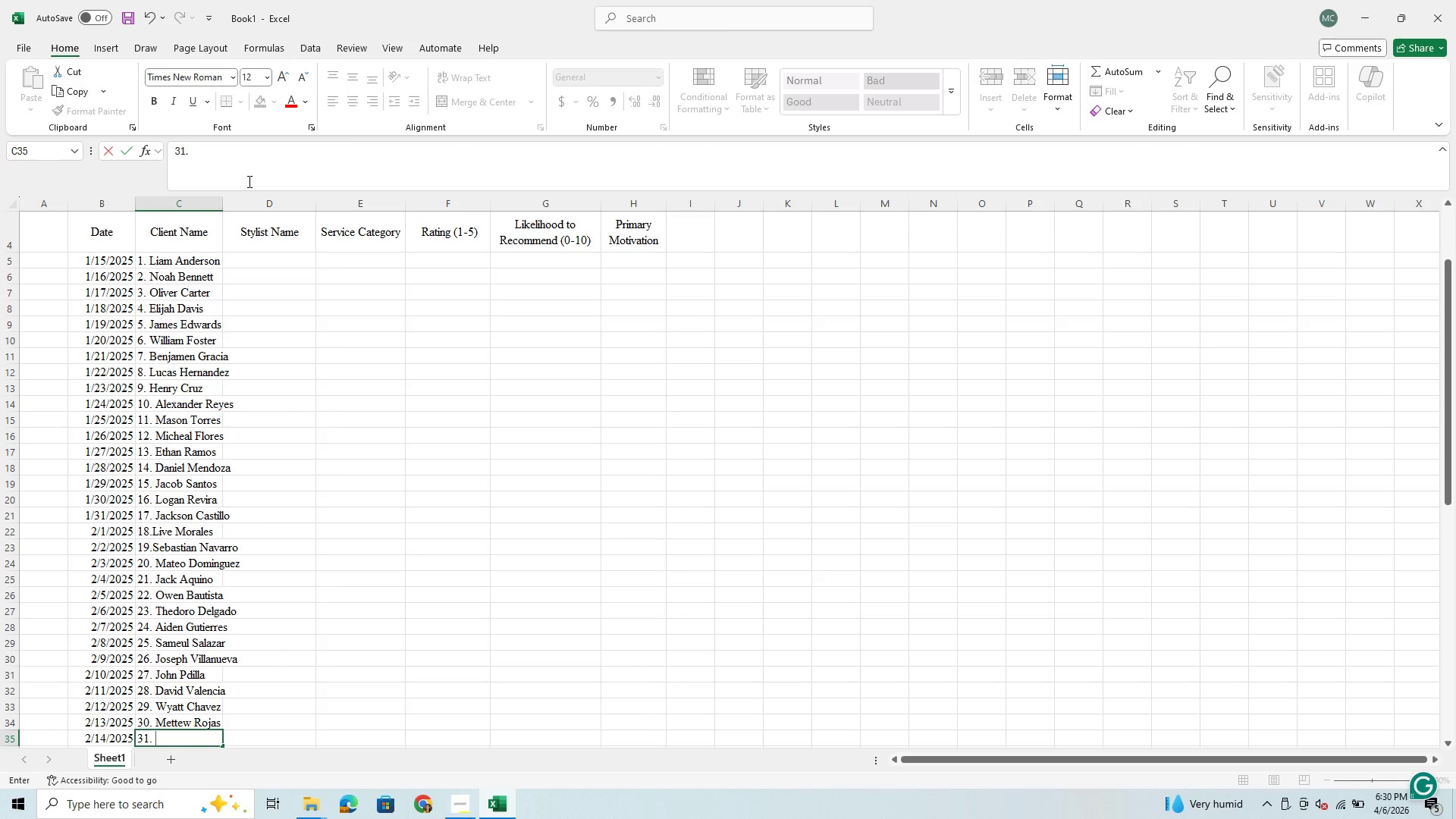 
type(Luke Aguilar)
 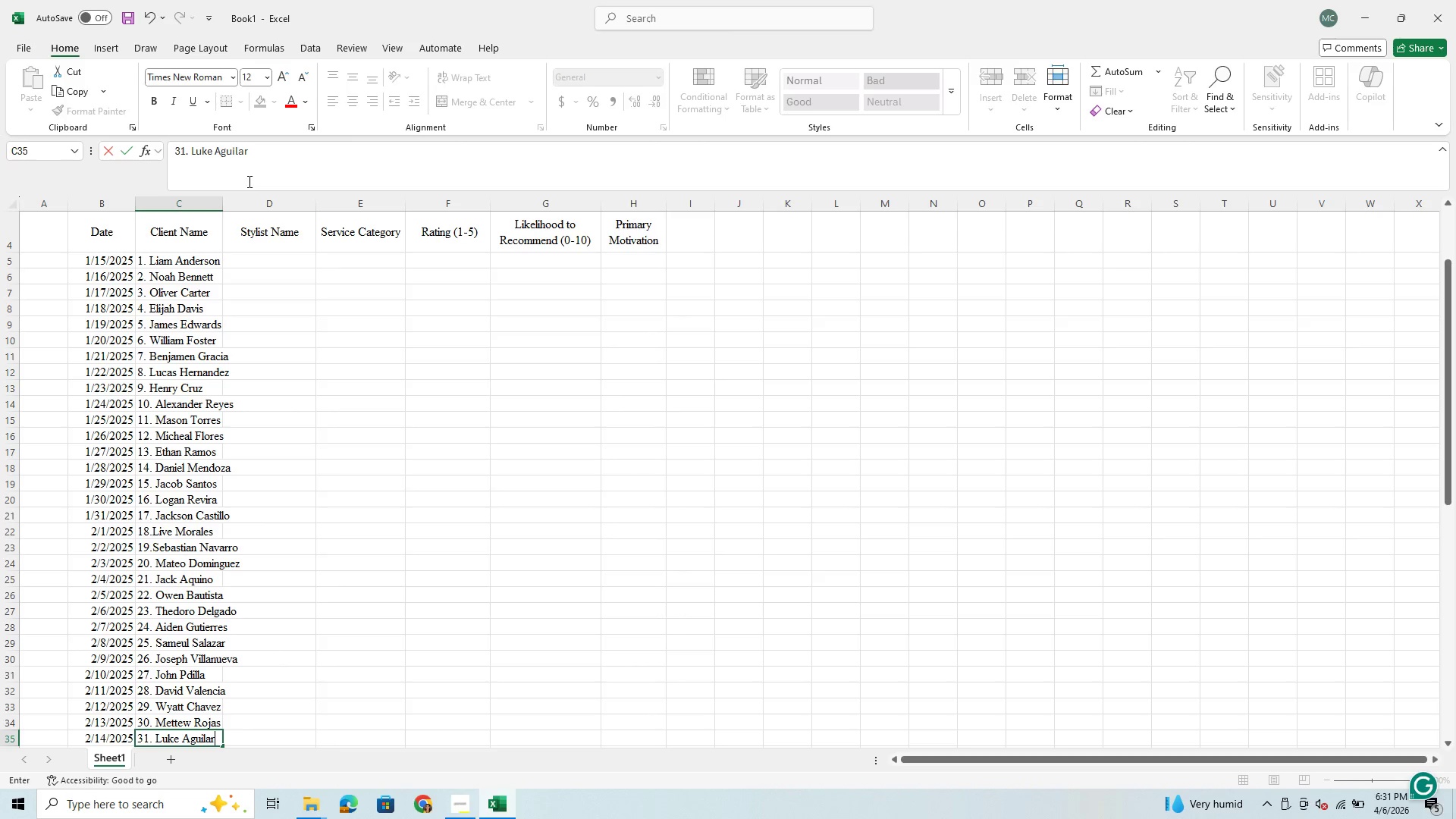 
key(Enter)
 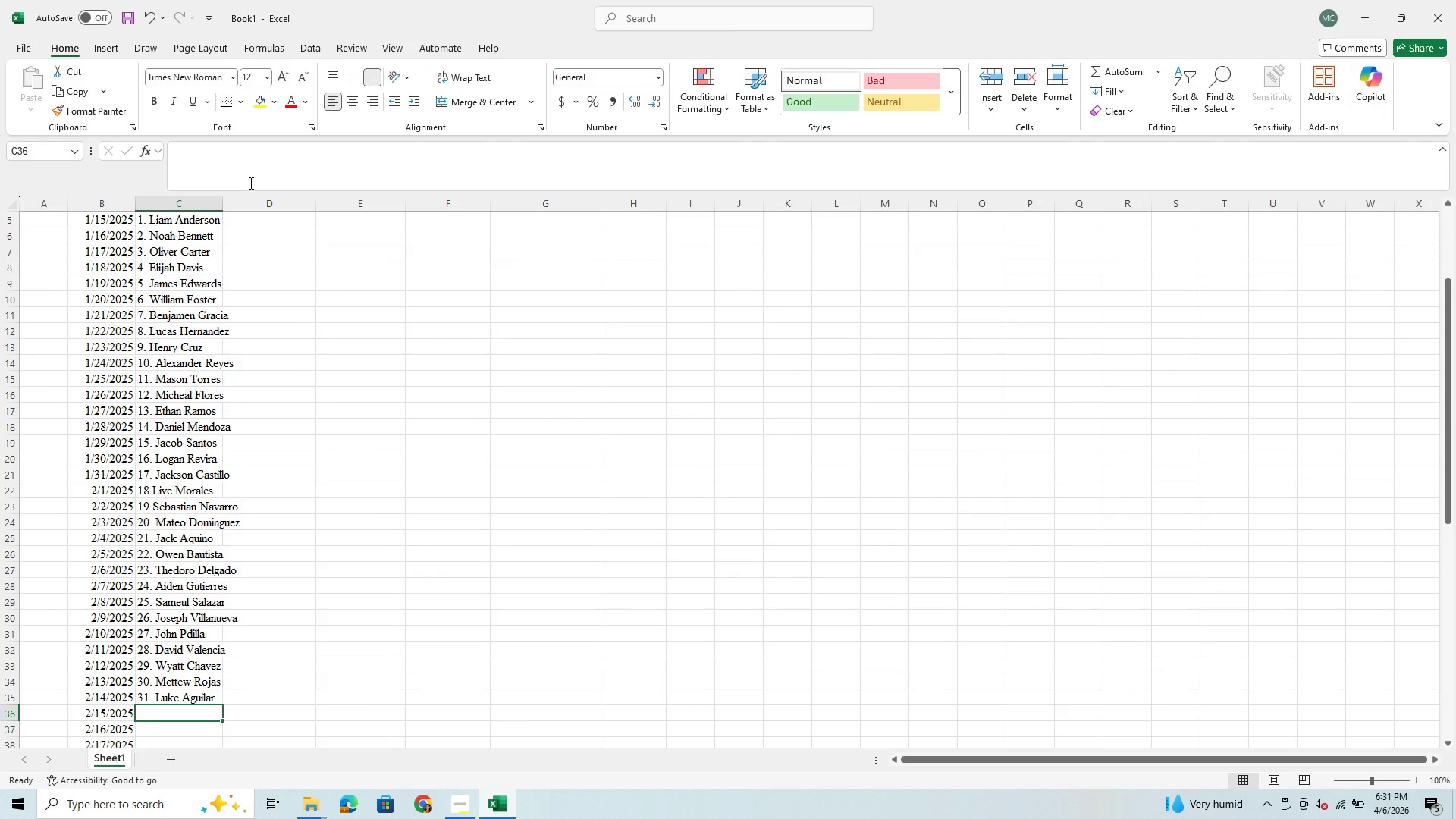 
type(32. )
 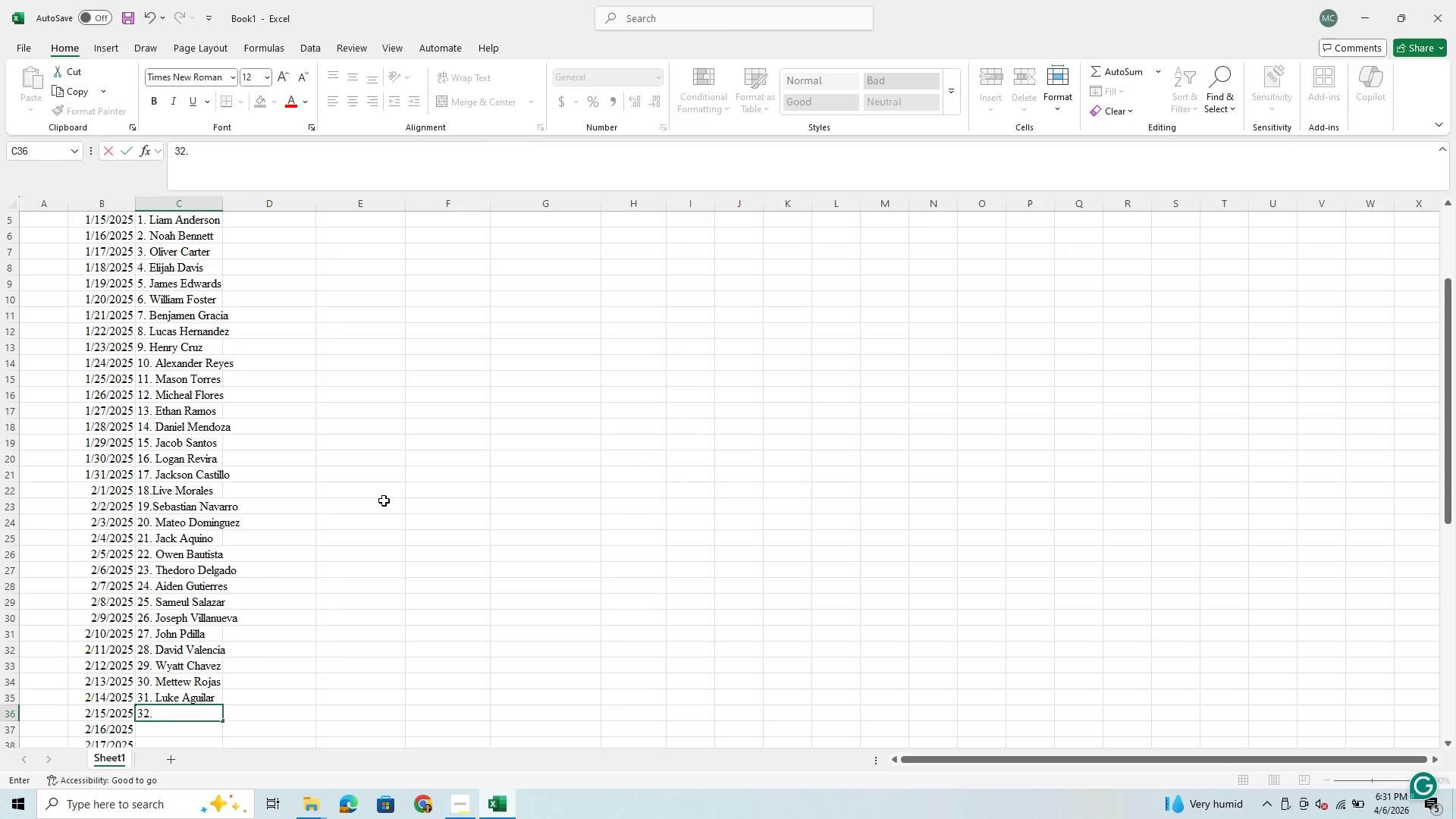 
wait(6.62)
 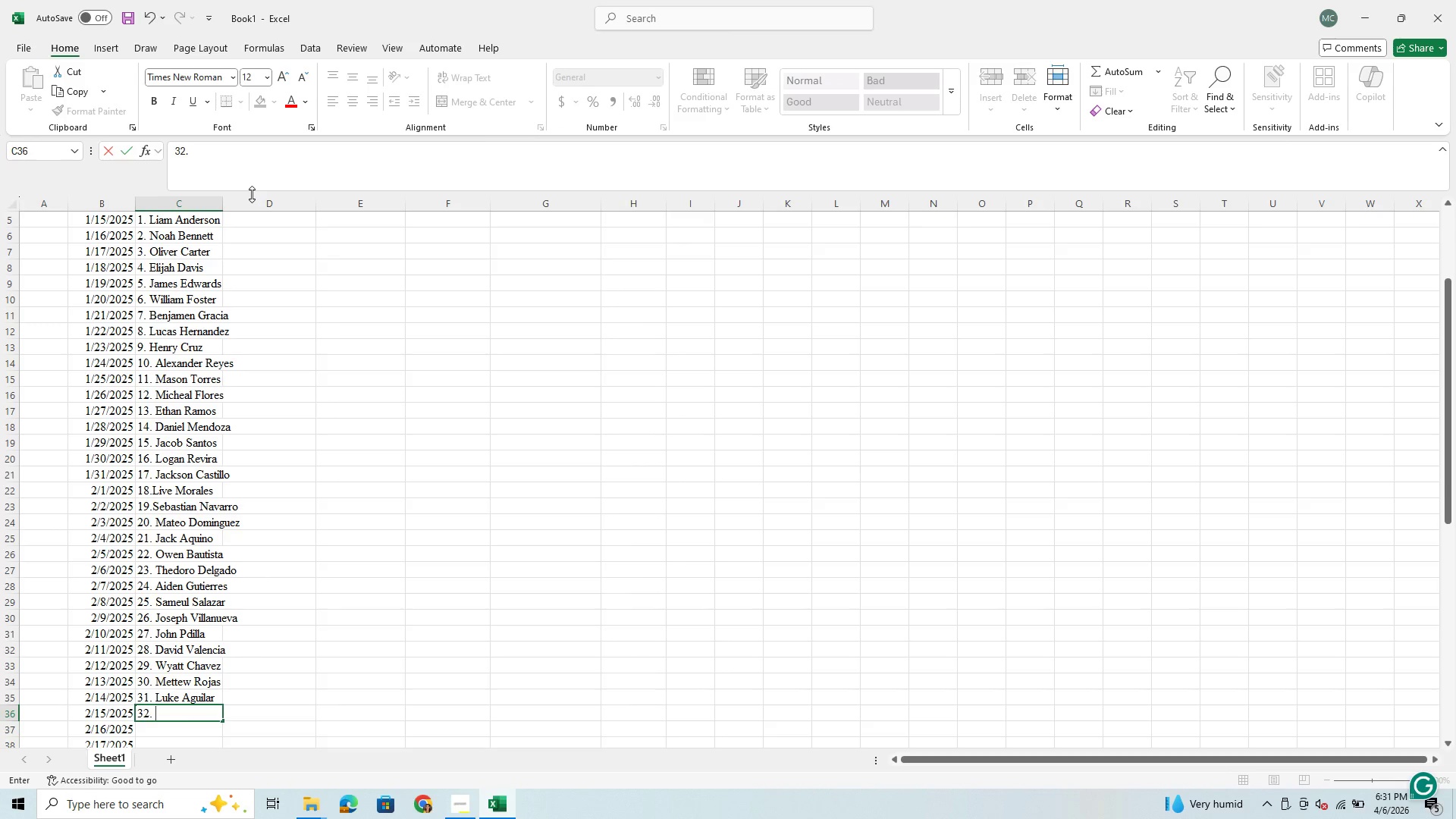 
type(Asher Pineda)
 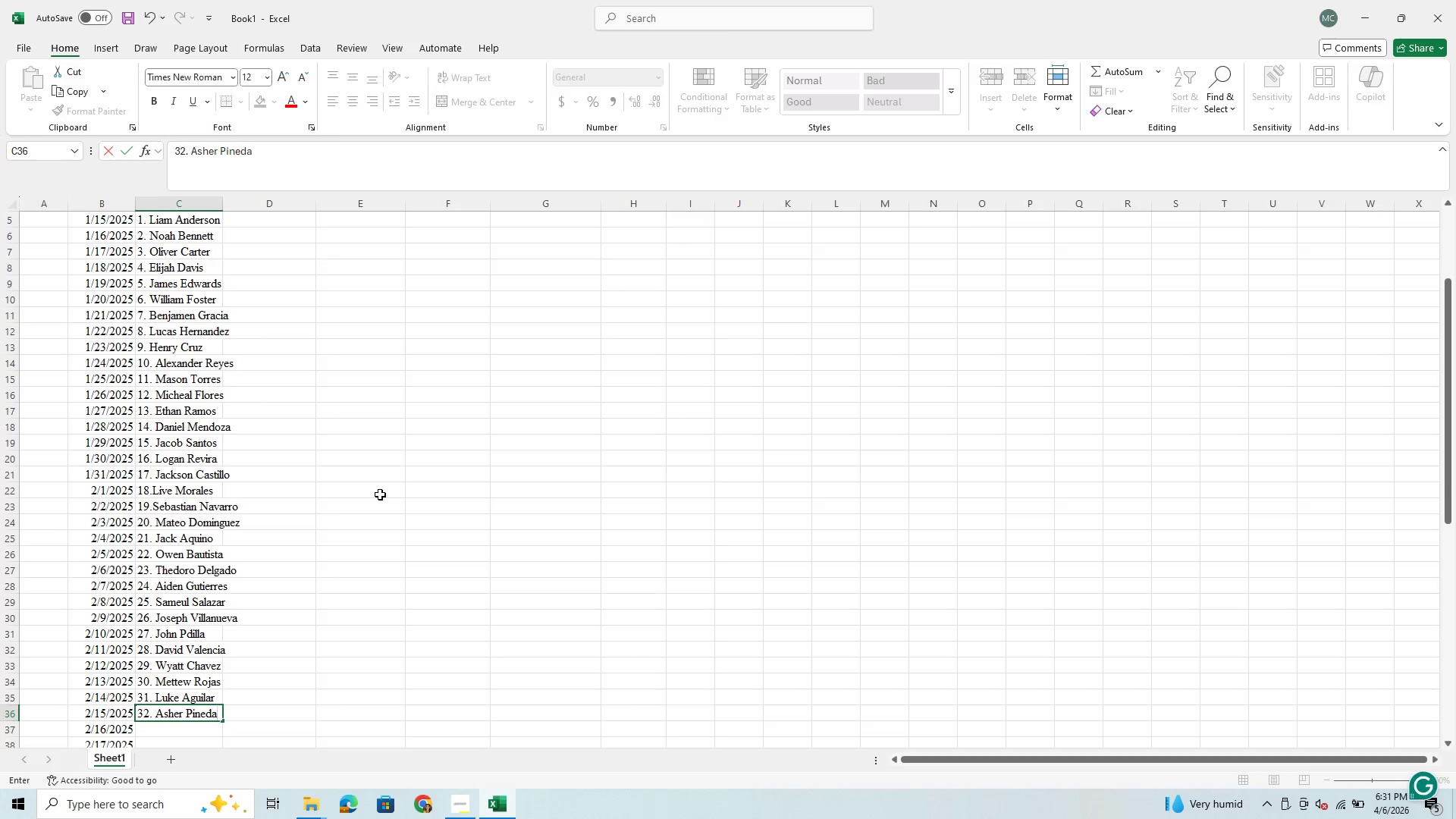 
key(Enter)
 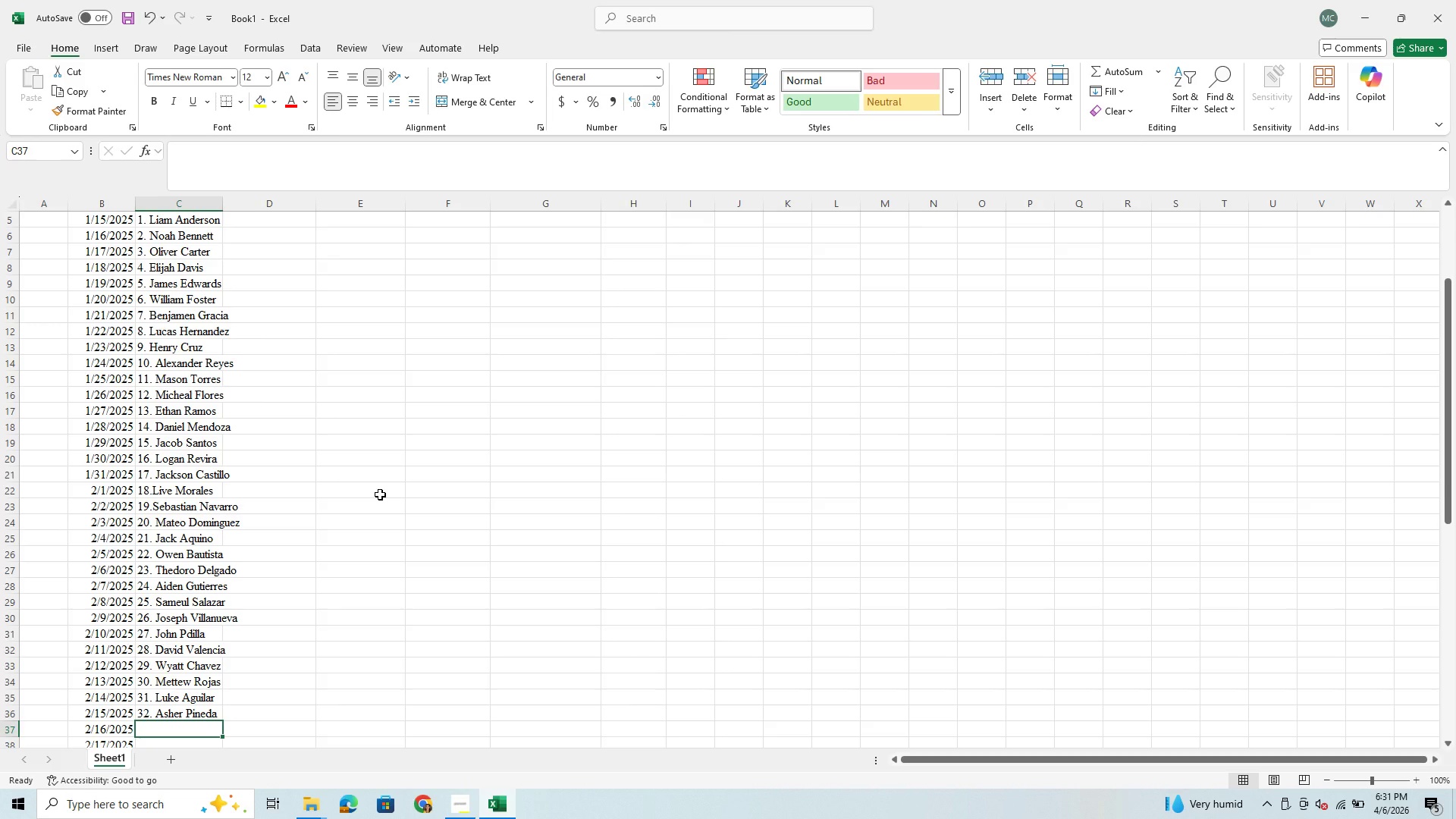 
type(33. Ca)
 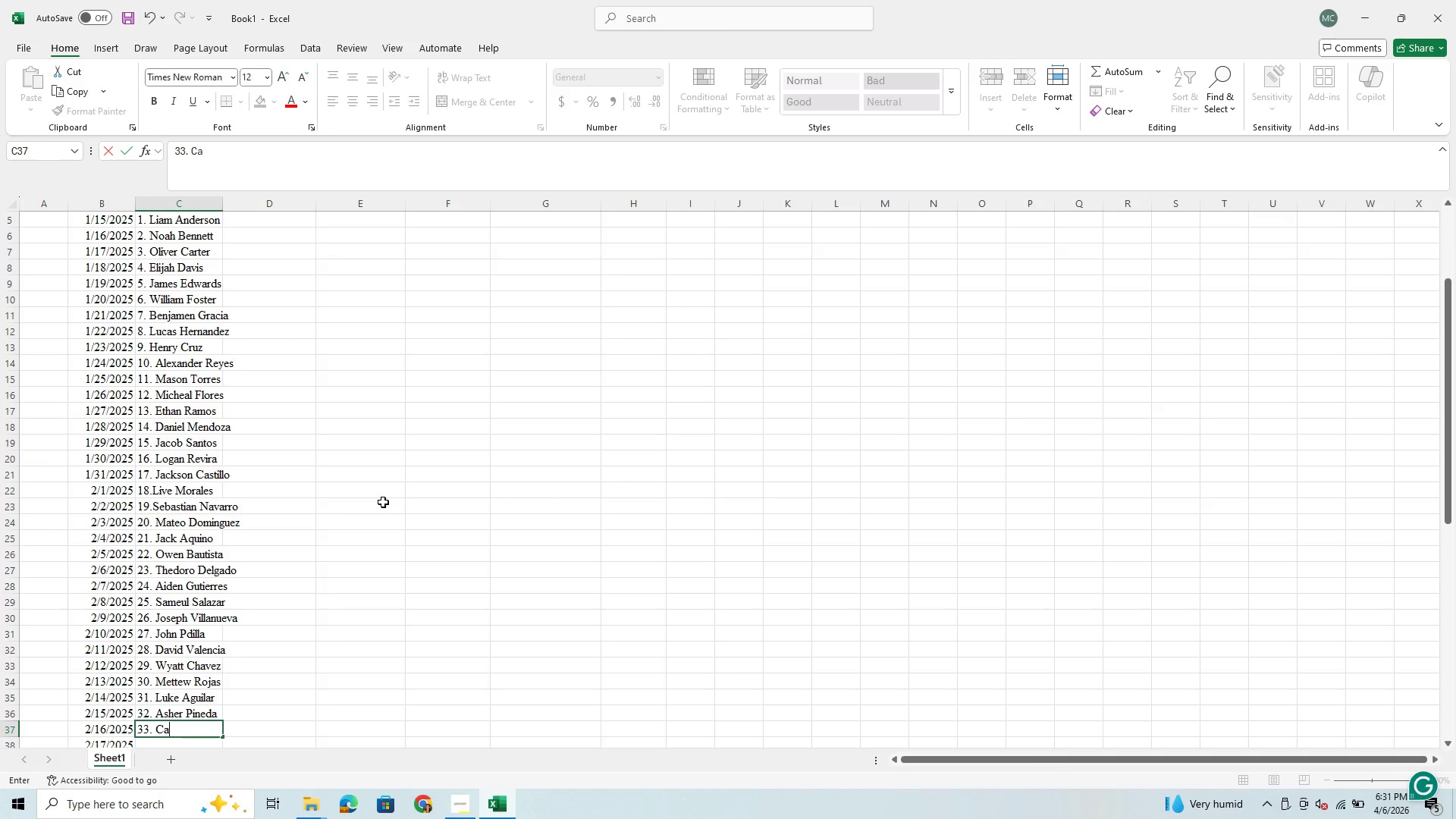 
type(rter Serrano)
 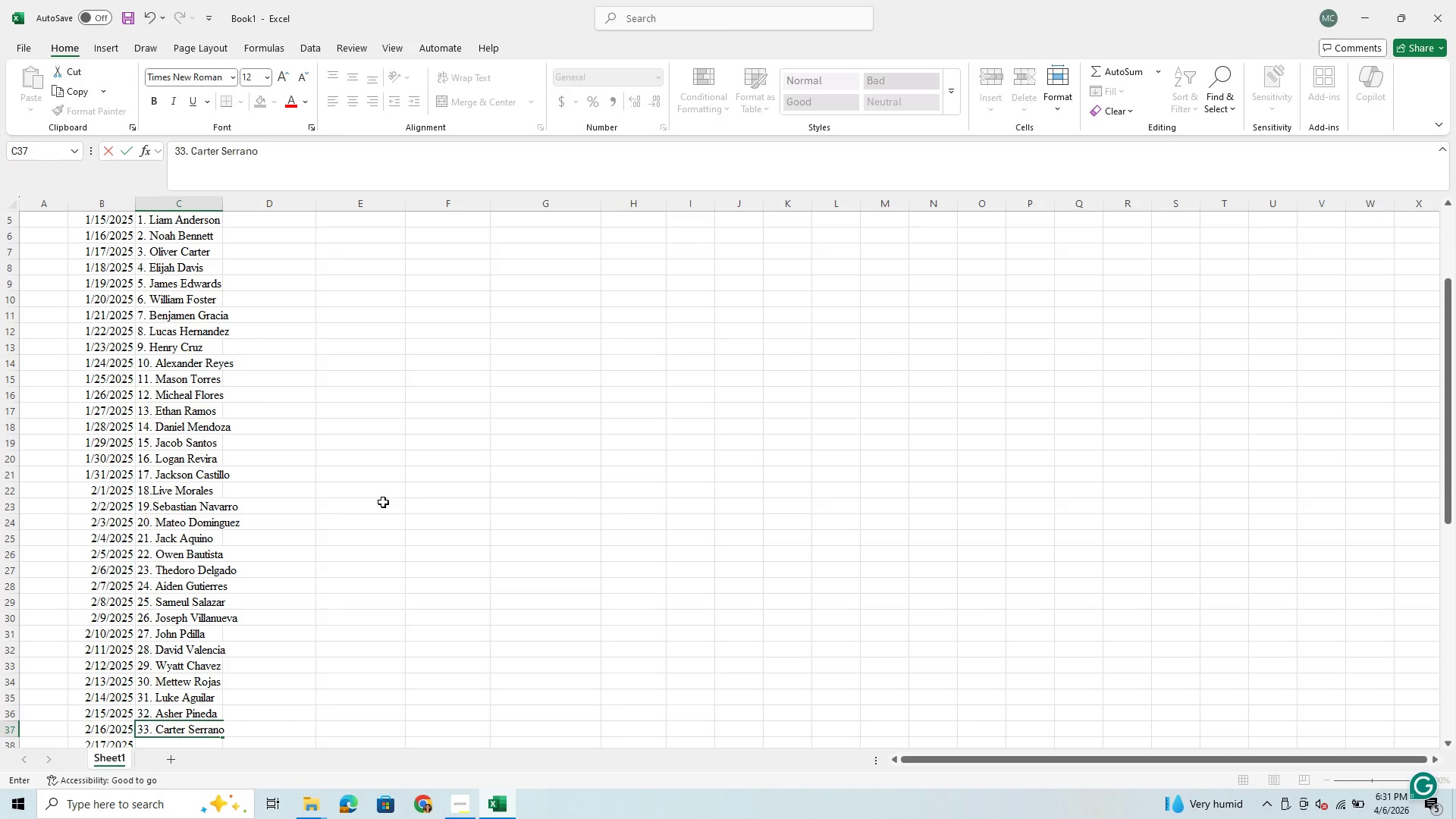 
key(Enter)
 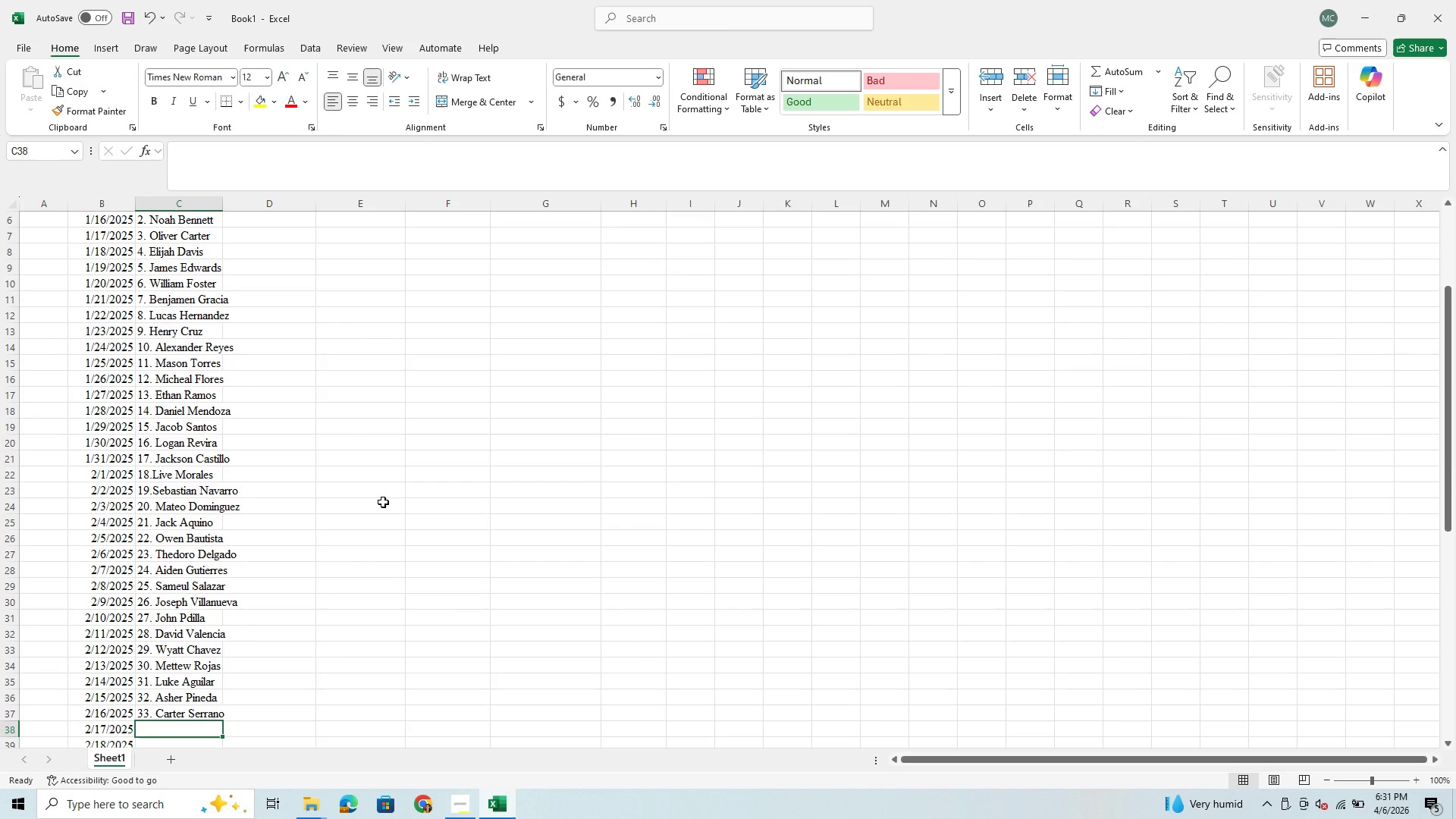 
type(34. Julian Alvarado)
 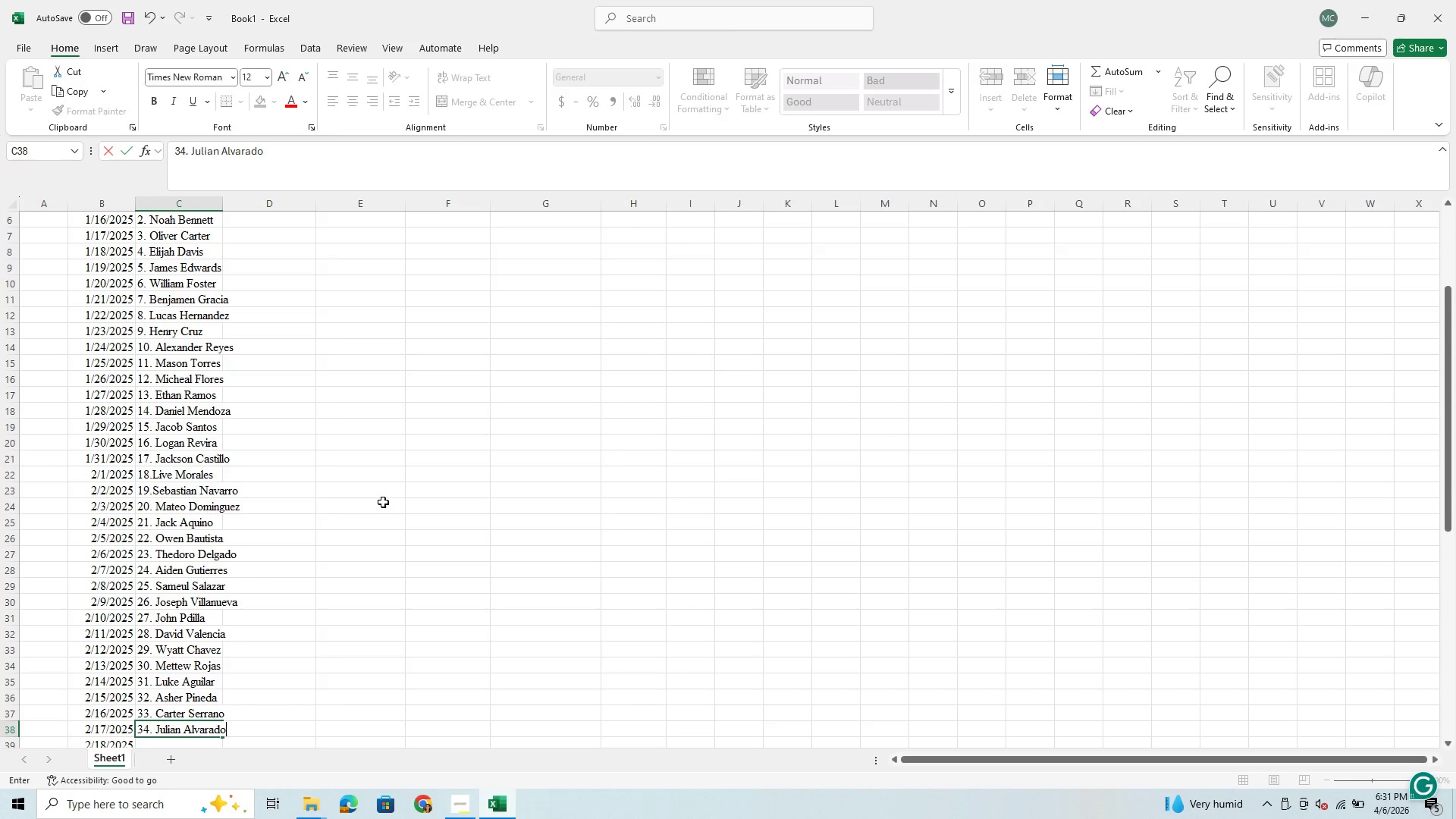 
key(Enter)
 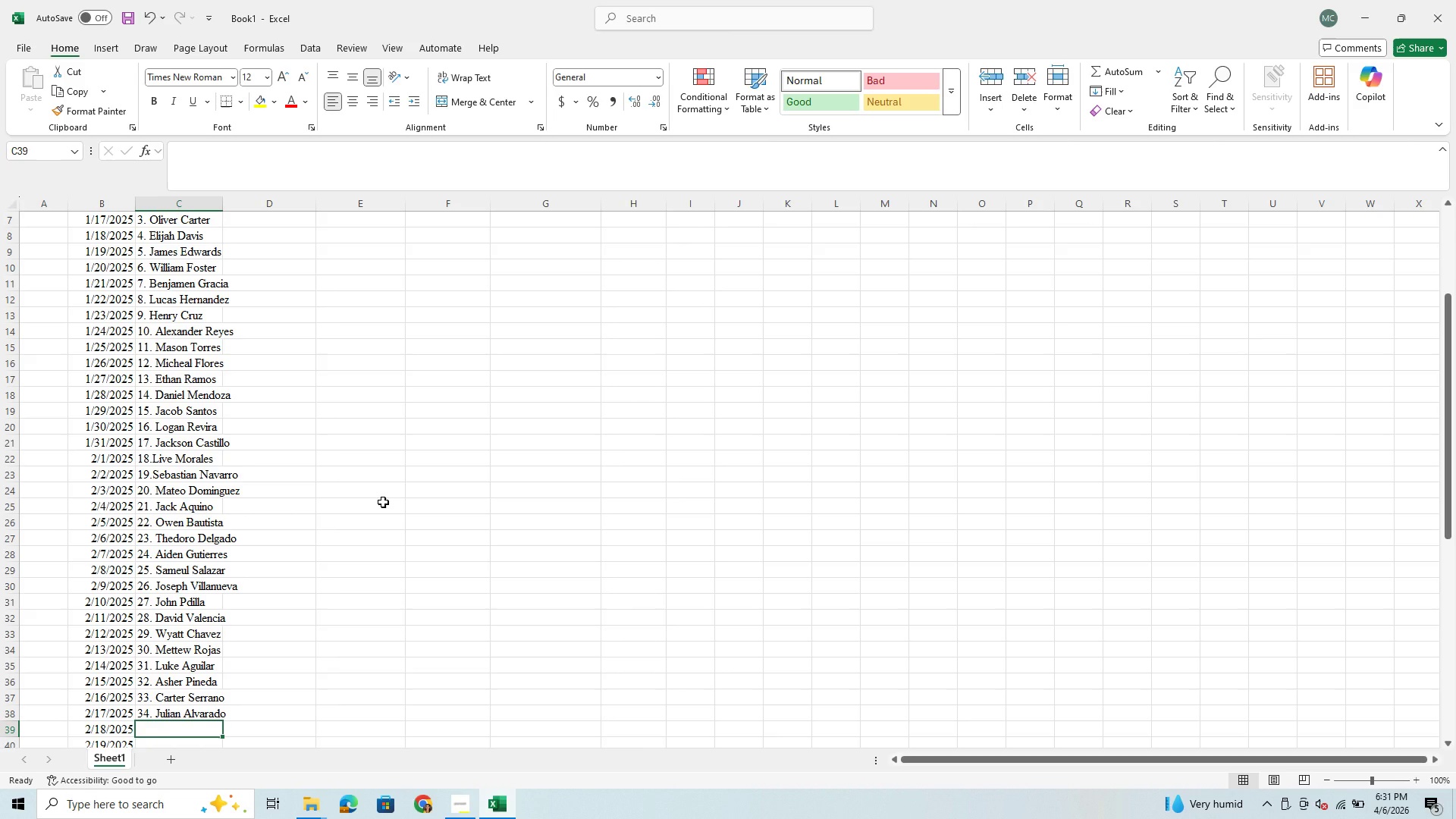 
type(35. Grayson Mercado)
 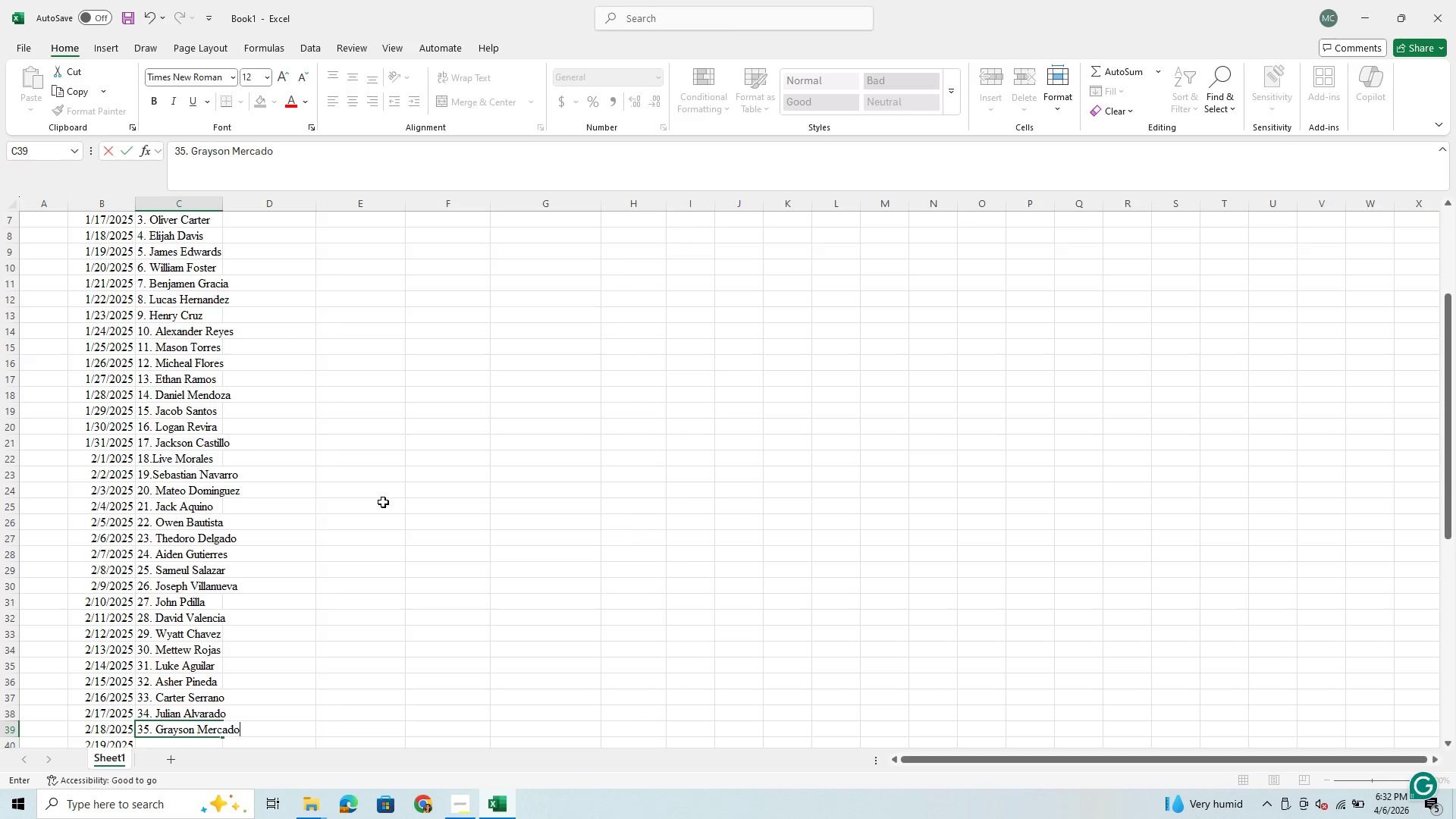 
key(Enter)
 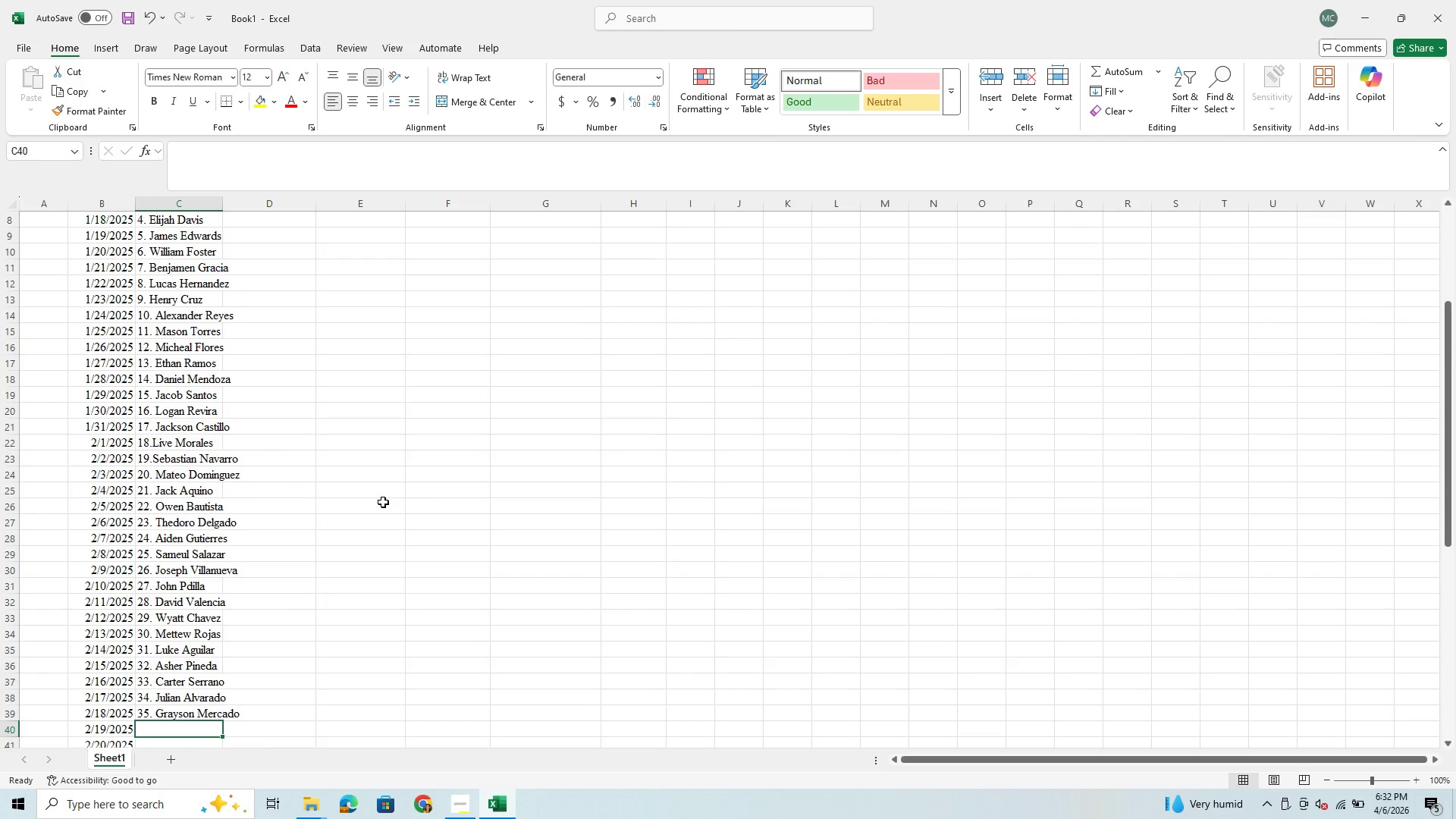 
type(36. Leo Cortez)
 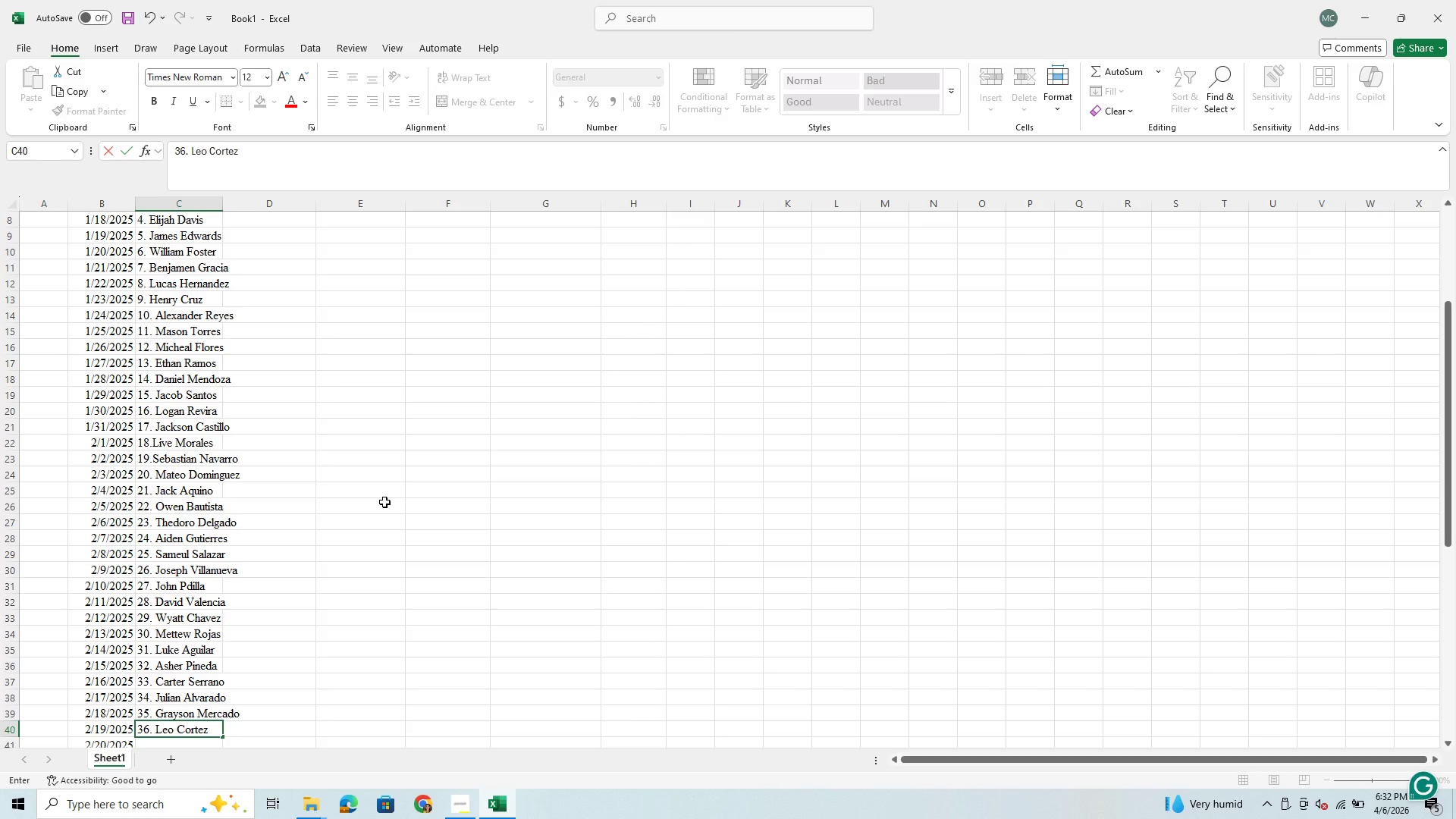 
key(Enter)
 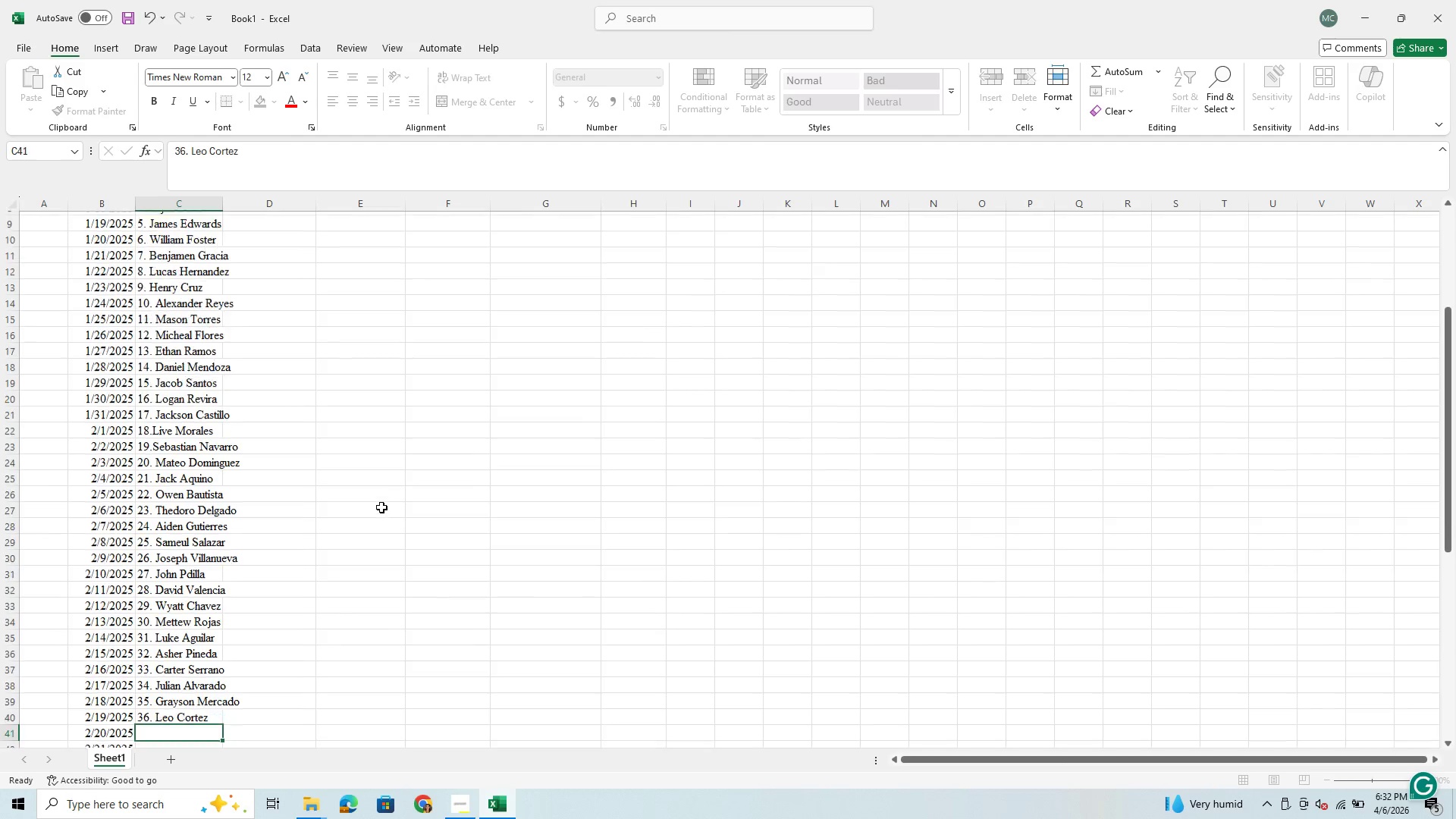 
type(Jayden Lozano)
 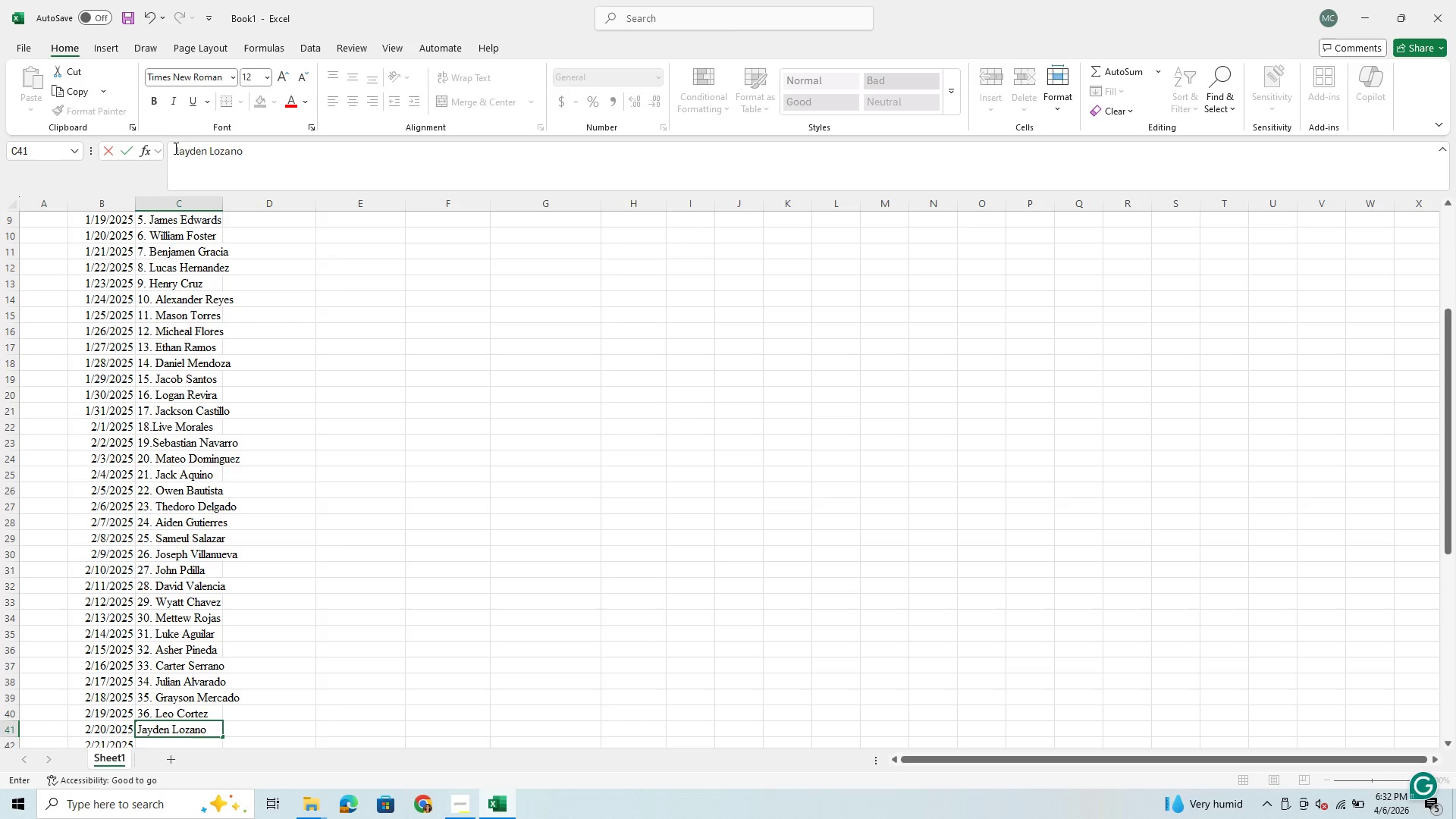 
left_click([172, 151])
 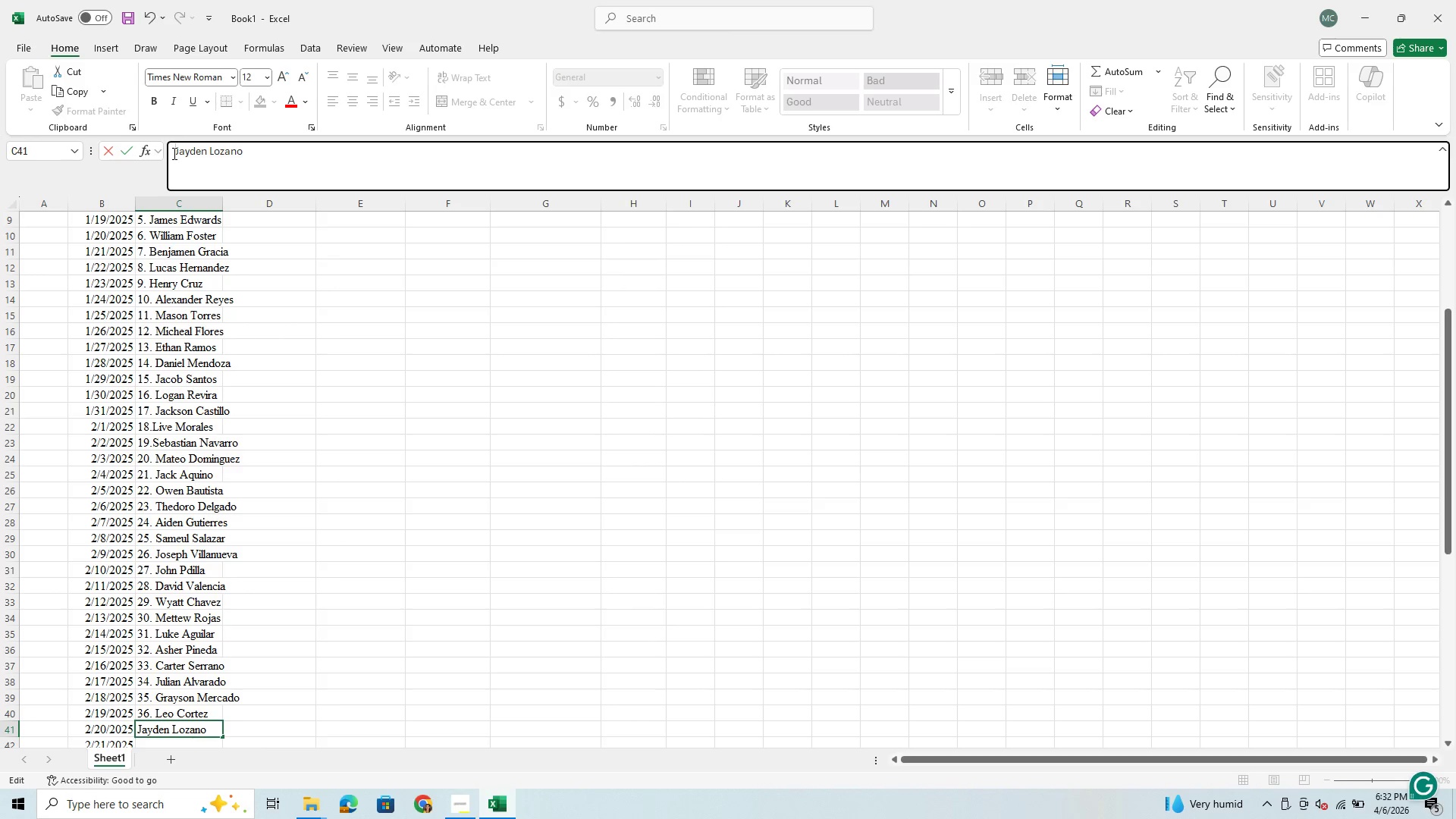 
type(37. )
 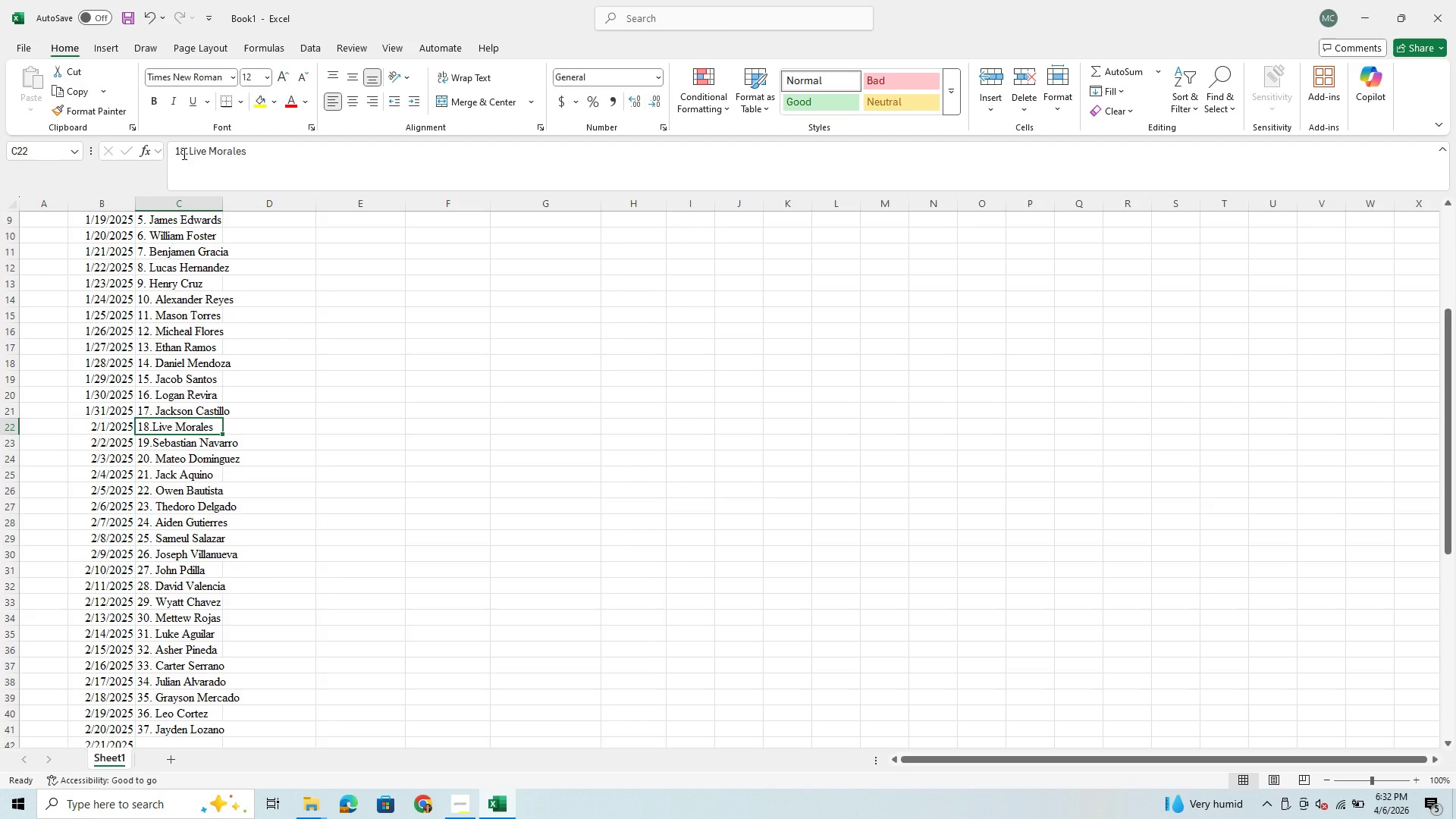 
wait(7.73)
 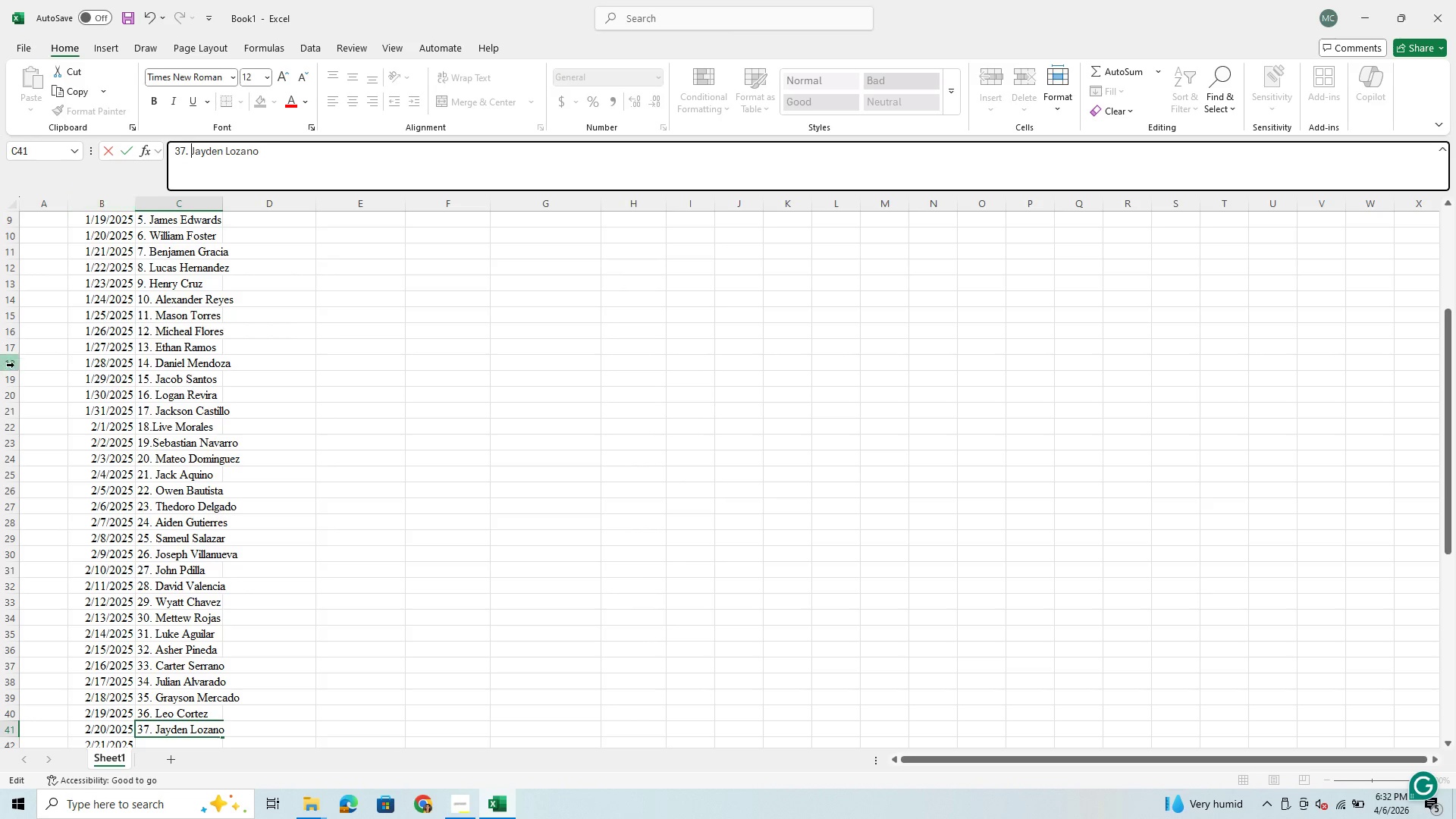 
left_click([191, 152])
 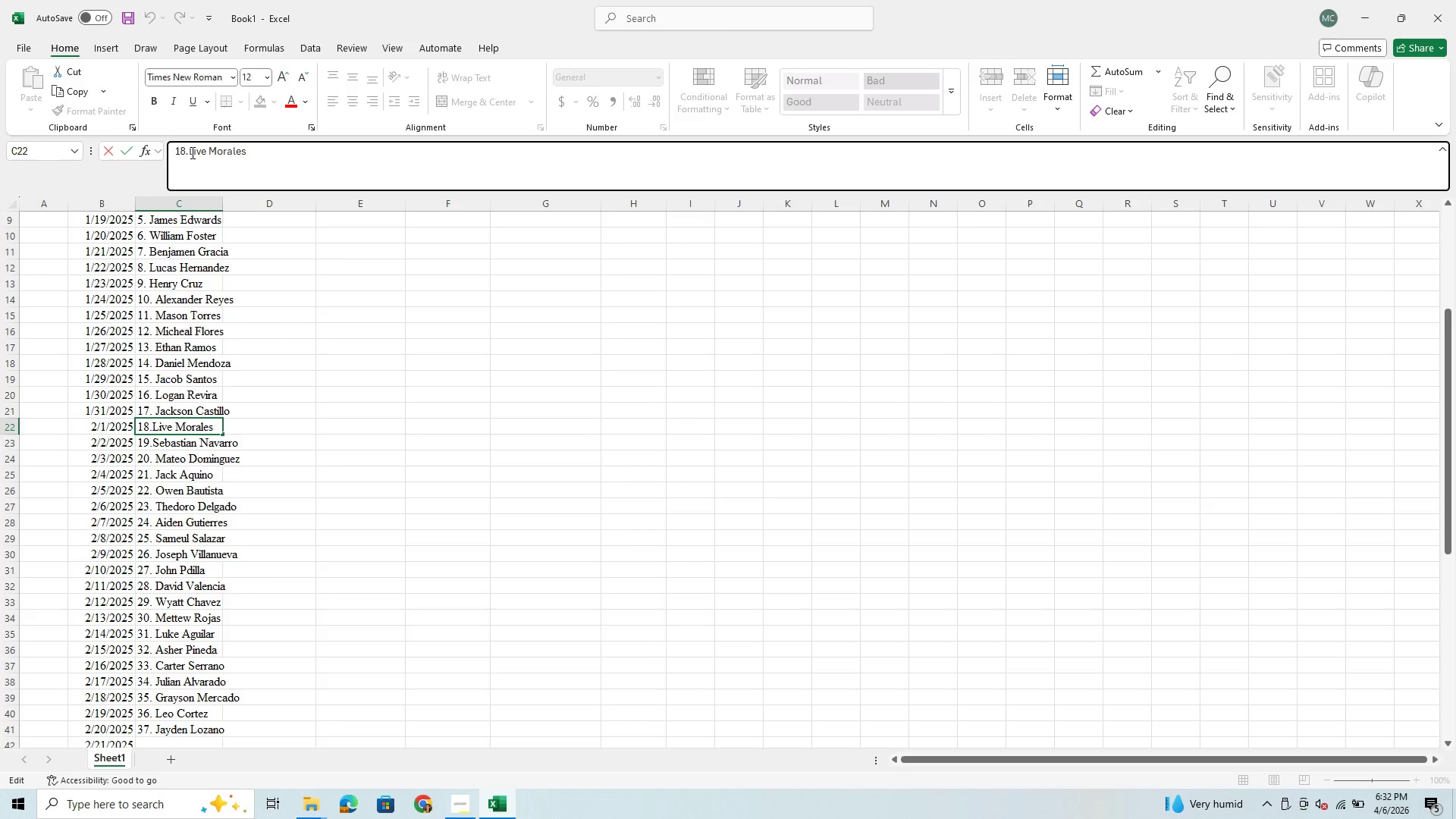 
key(Space)
 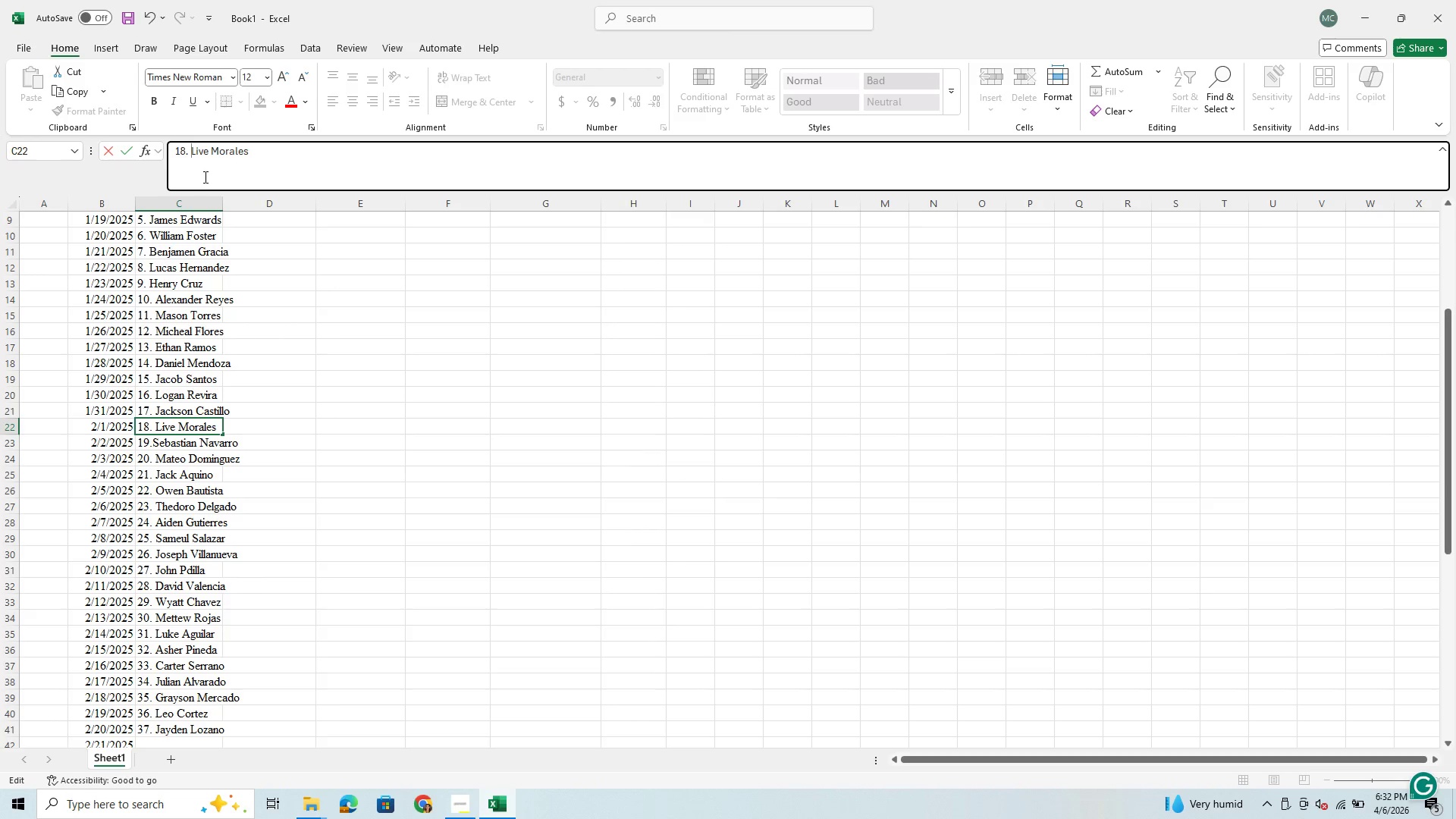 
left_click([209, 158])
 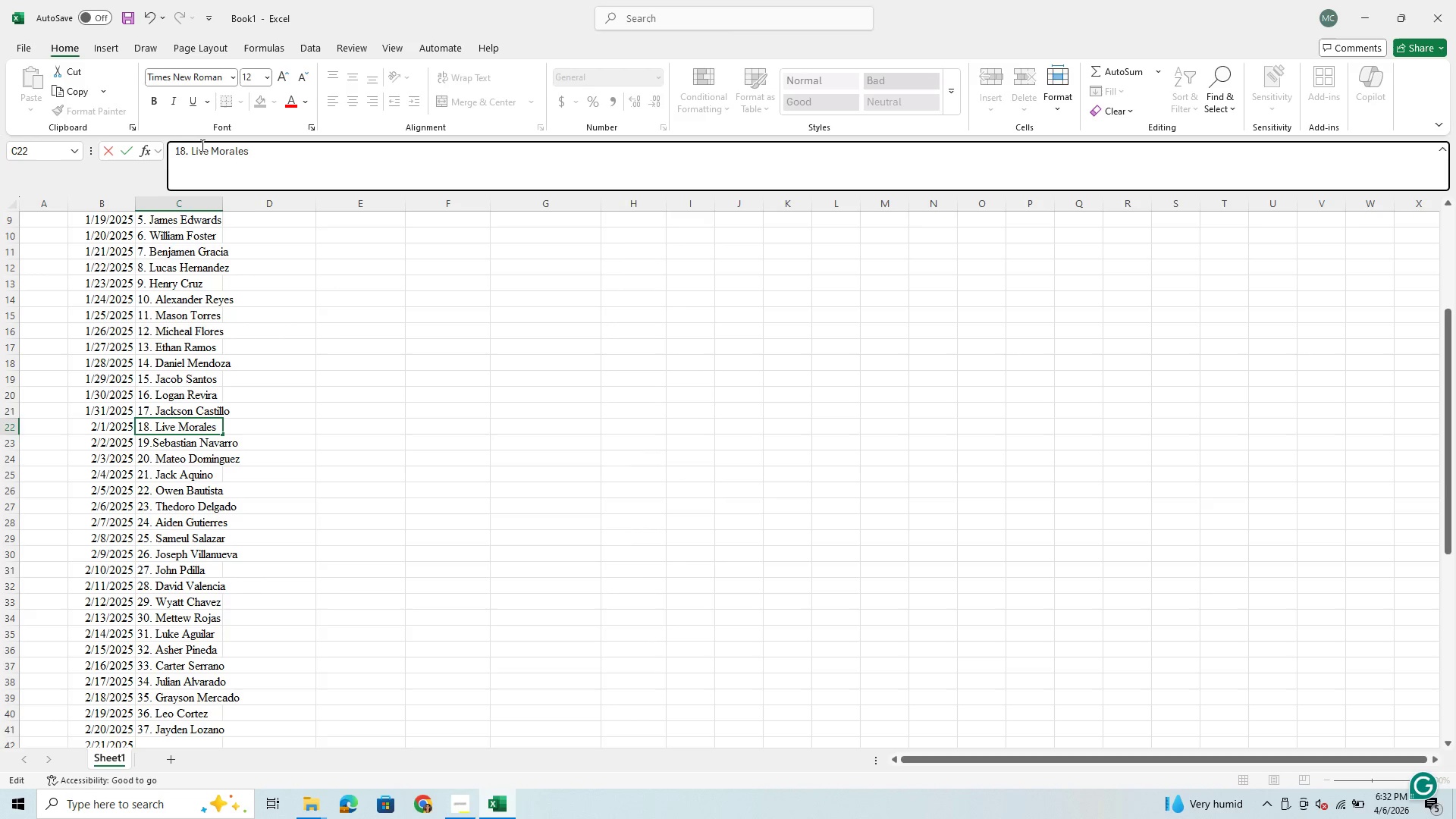 
key(H)
 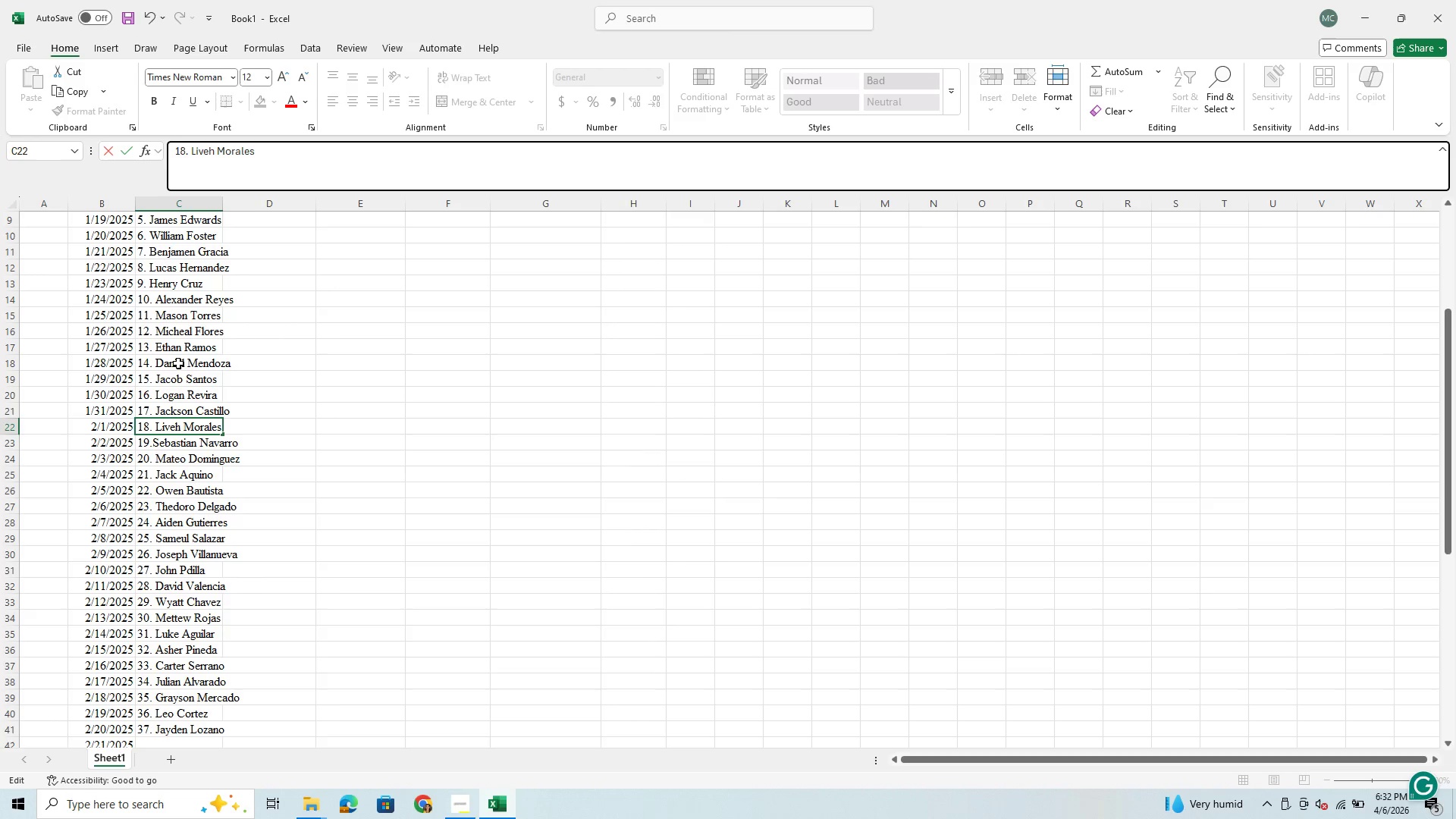 
scroll: coordinate [179, 354], scroll_direction: up, amount: 3.0
 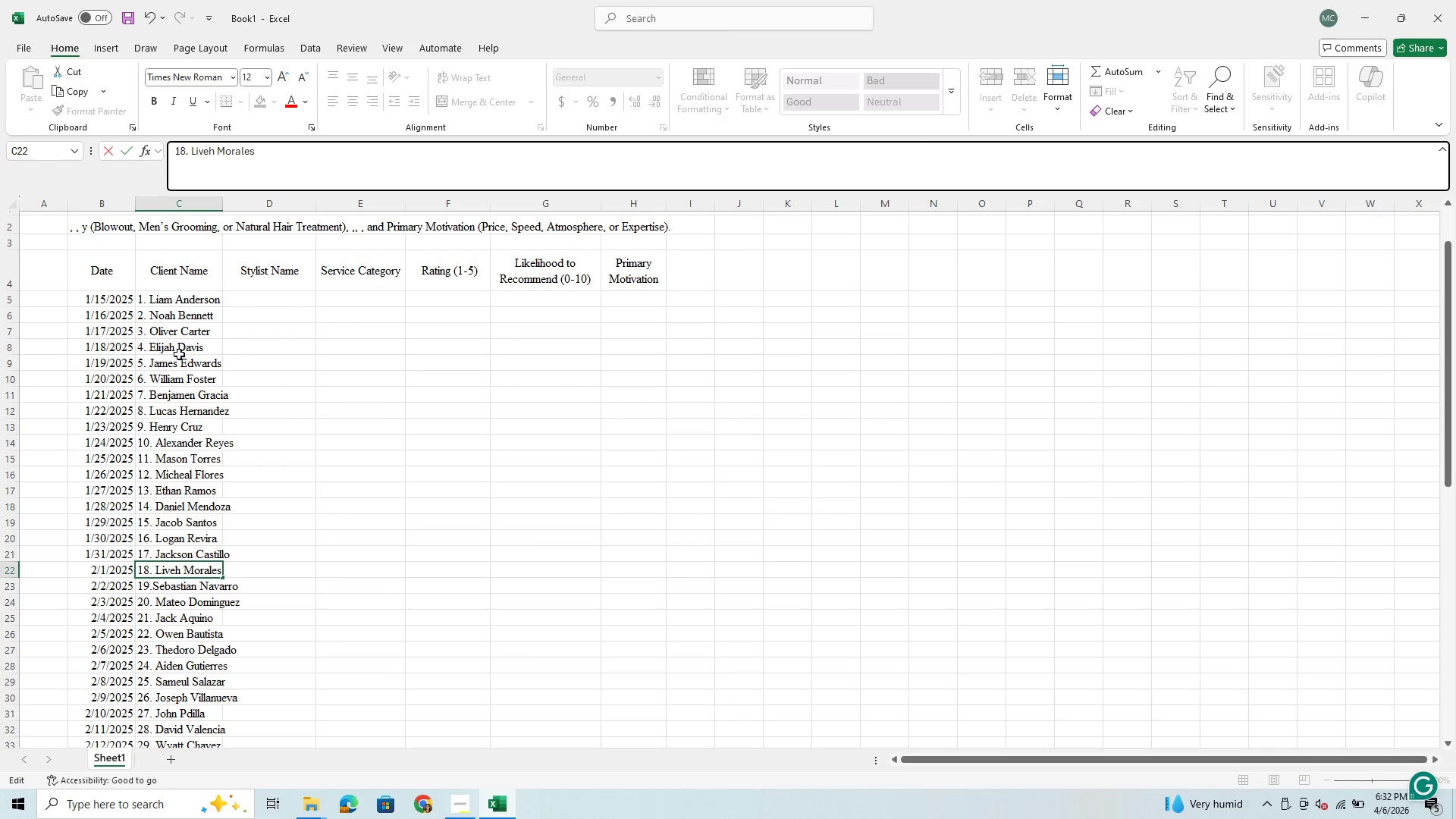 
scroll: coordinate [170, 548], scroll_direction: down, amount: 8.0
 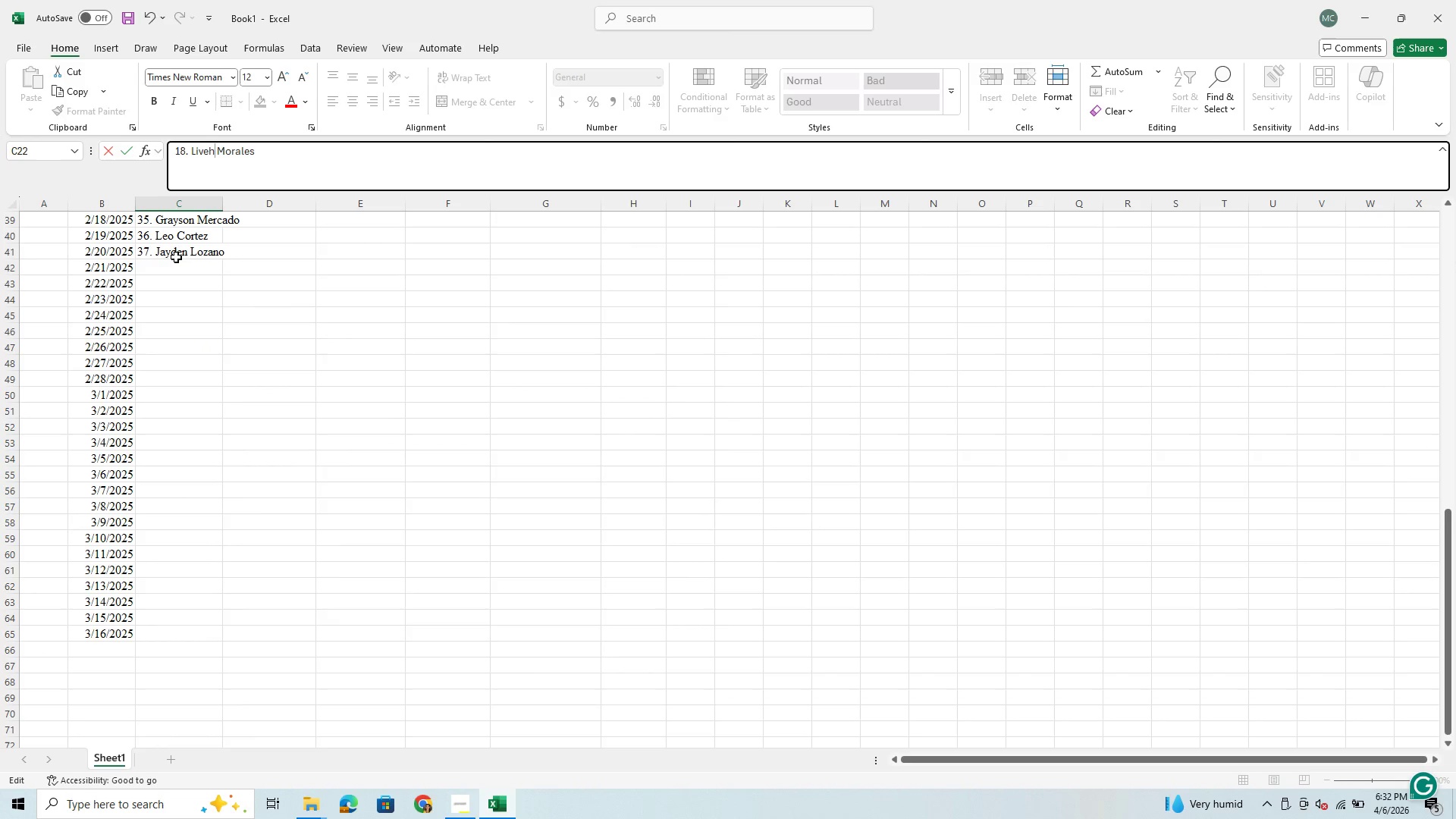 
left_click([168, 263])
 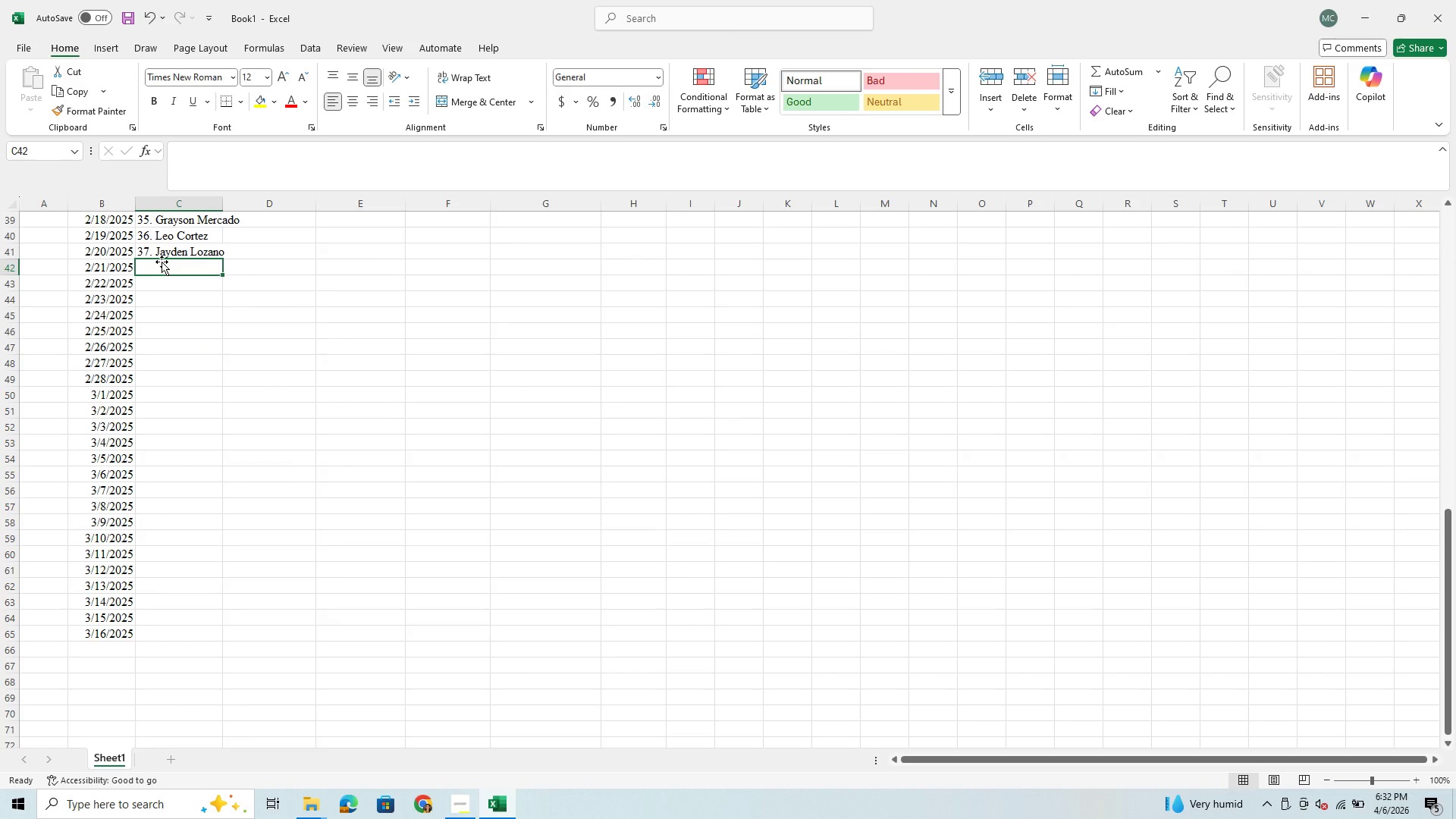 
type(38. )
 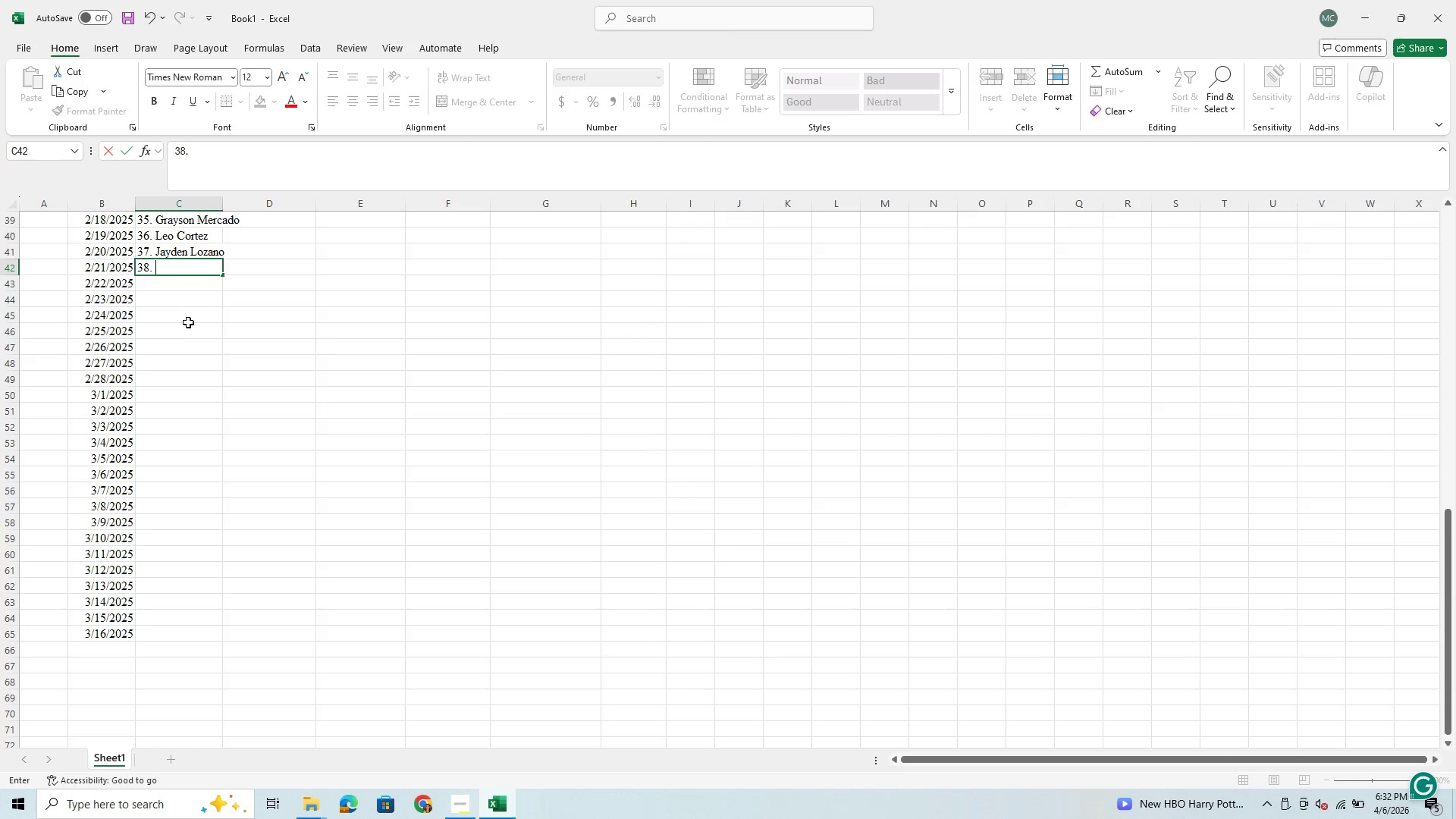 
wait(5.83)
 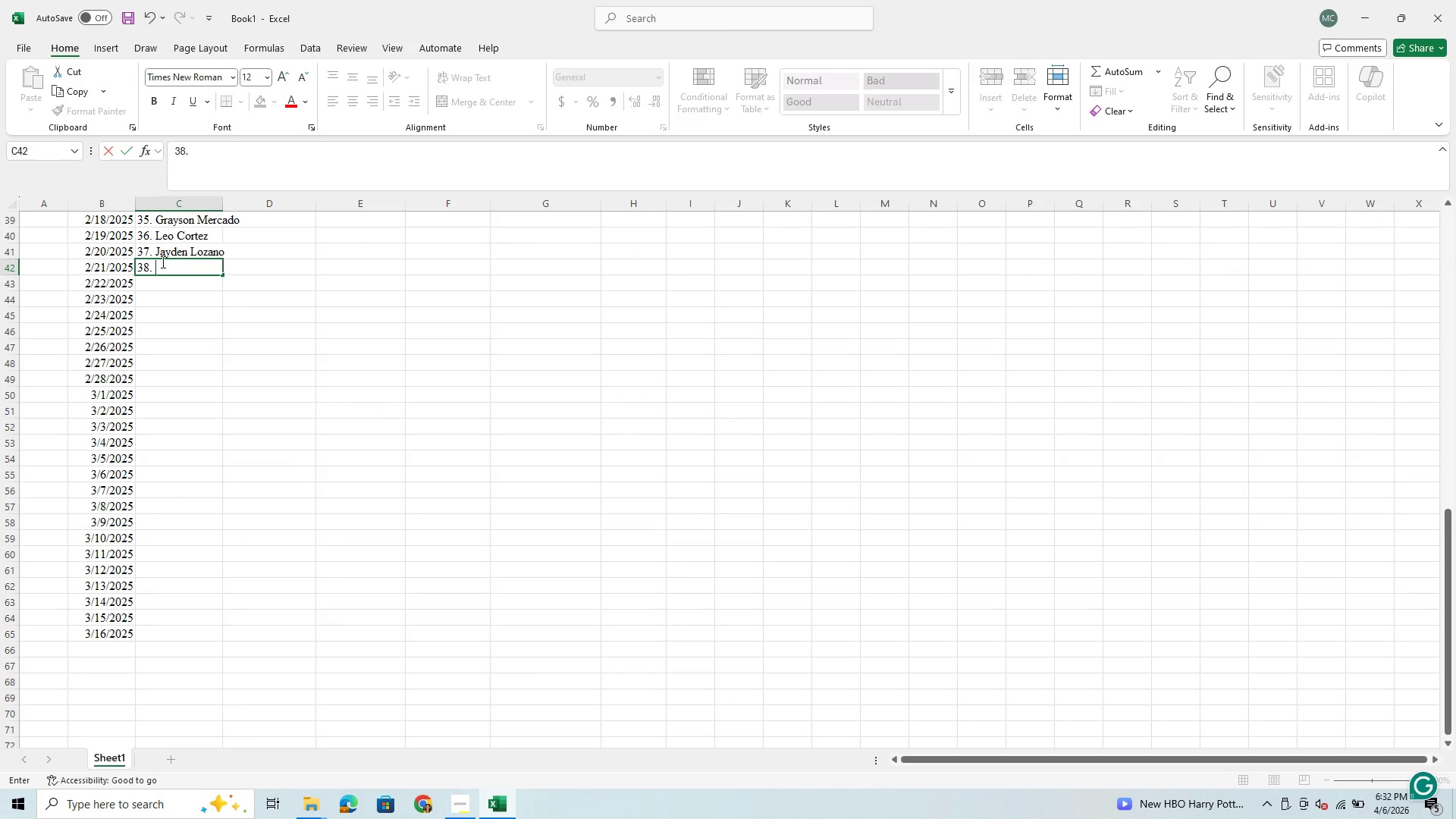 
type(Gabrile)
key(Backspace)
key(Backspace)
type(el Fuentes)
 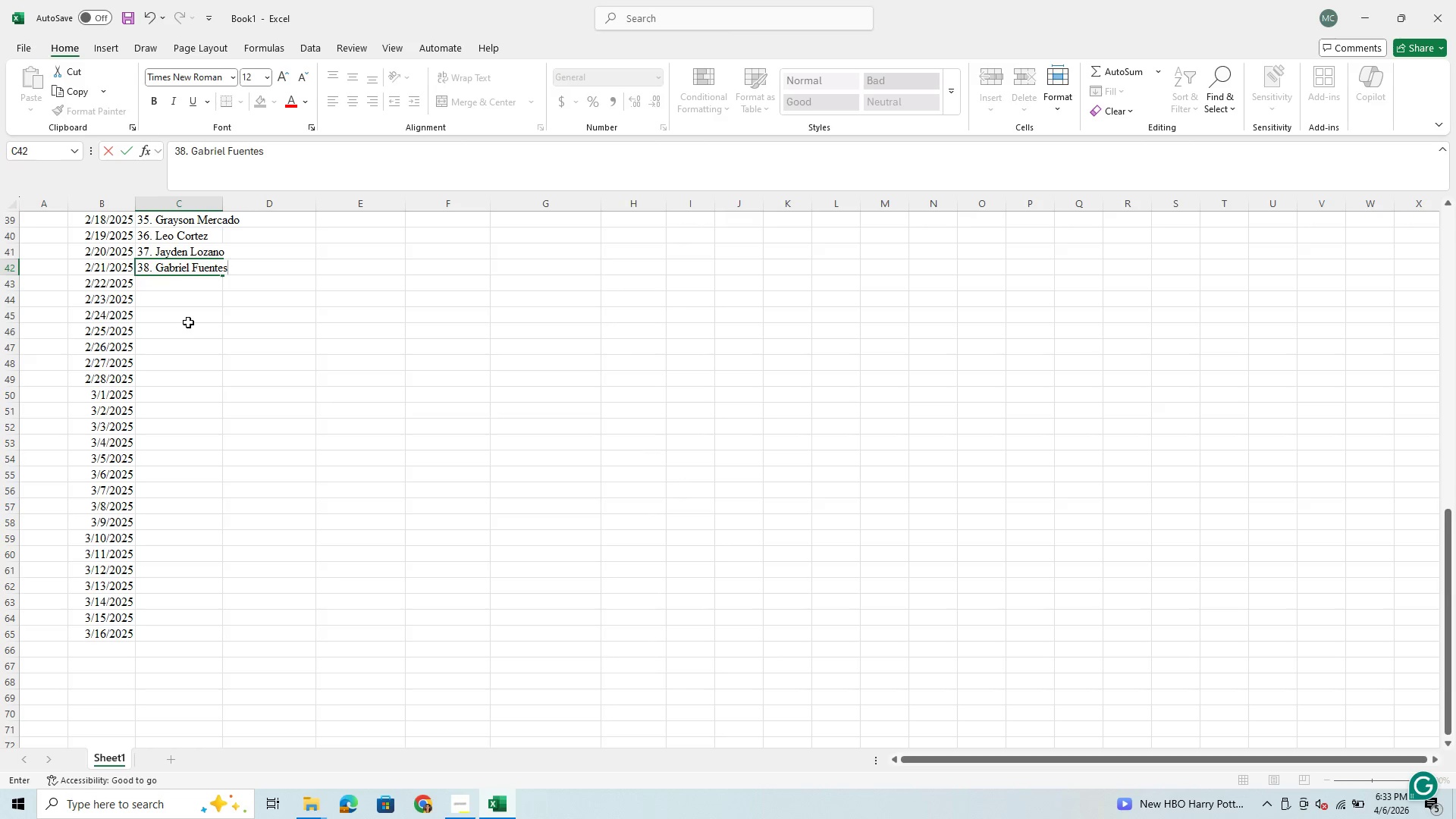 
key(Enter)
 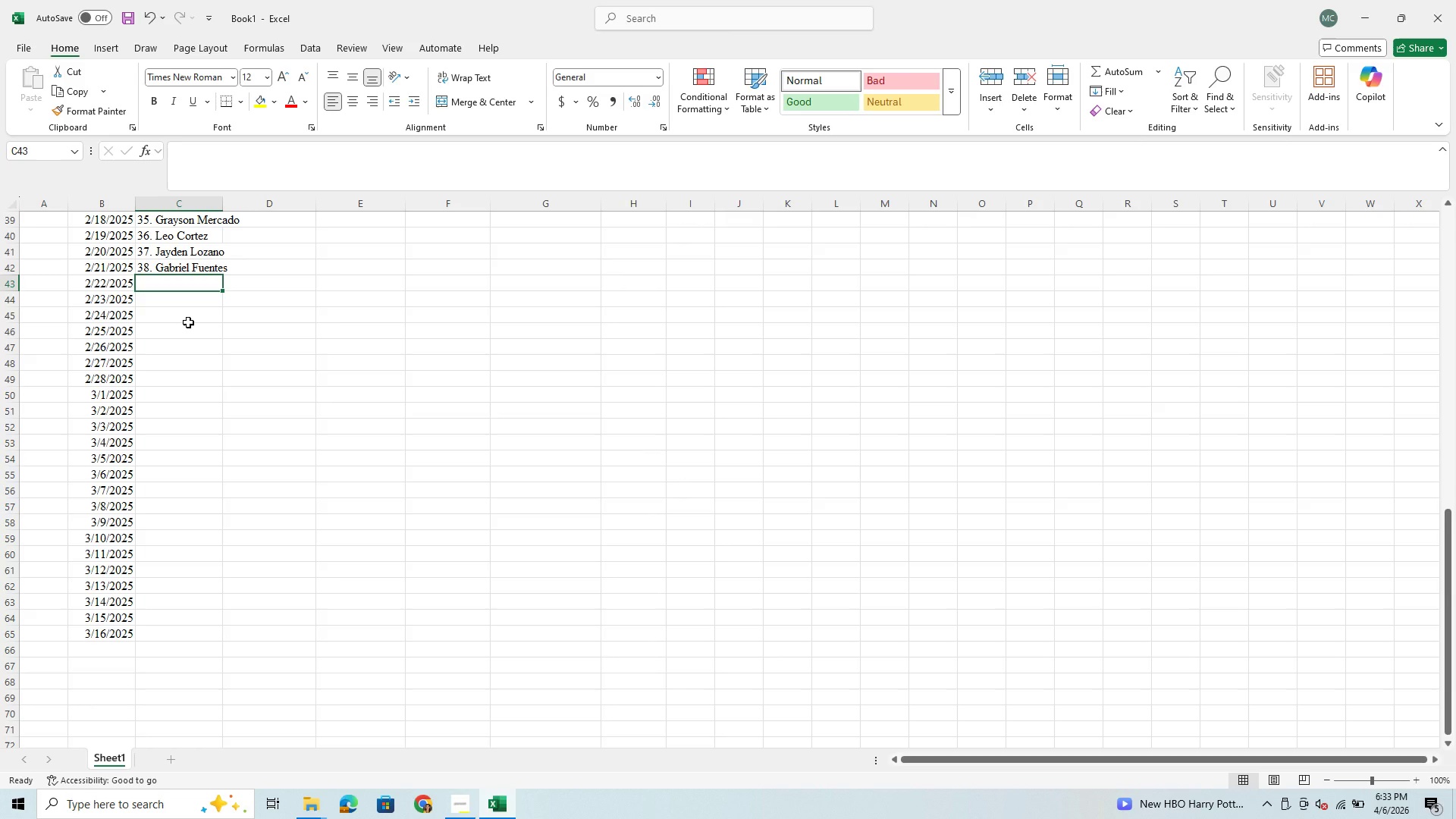 
type(39. Isaac Espinoza)
 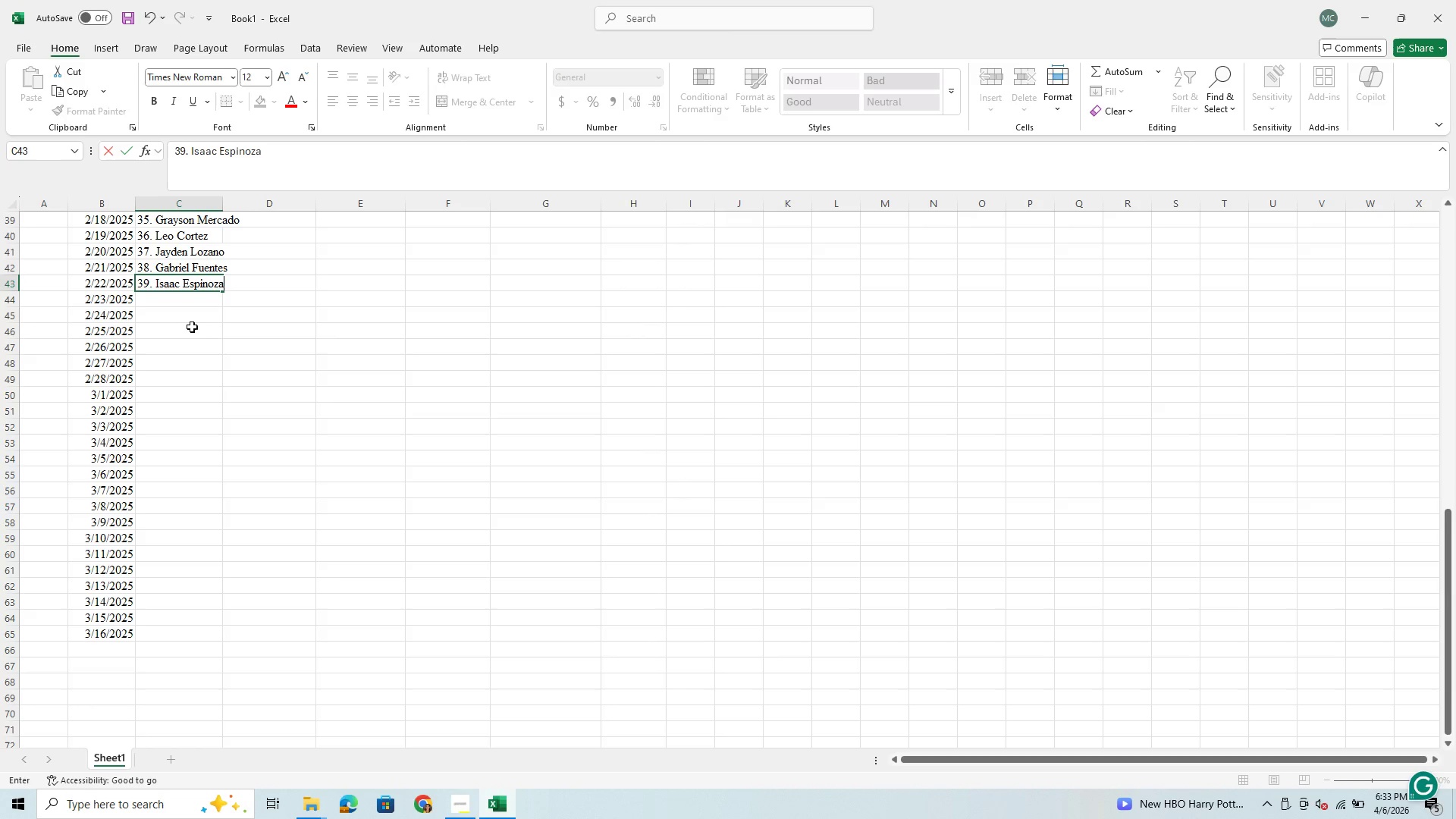 
key(Enter)
 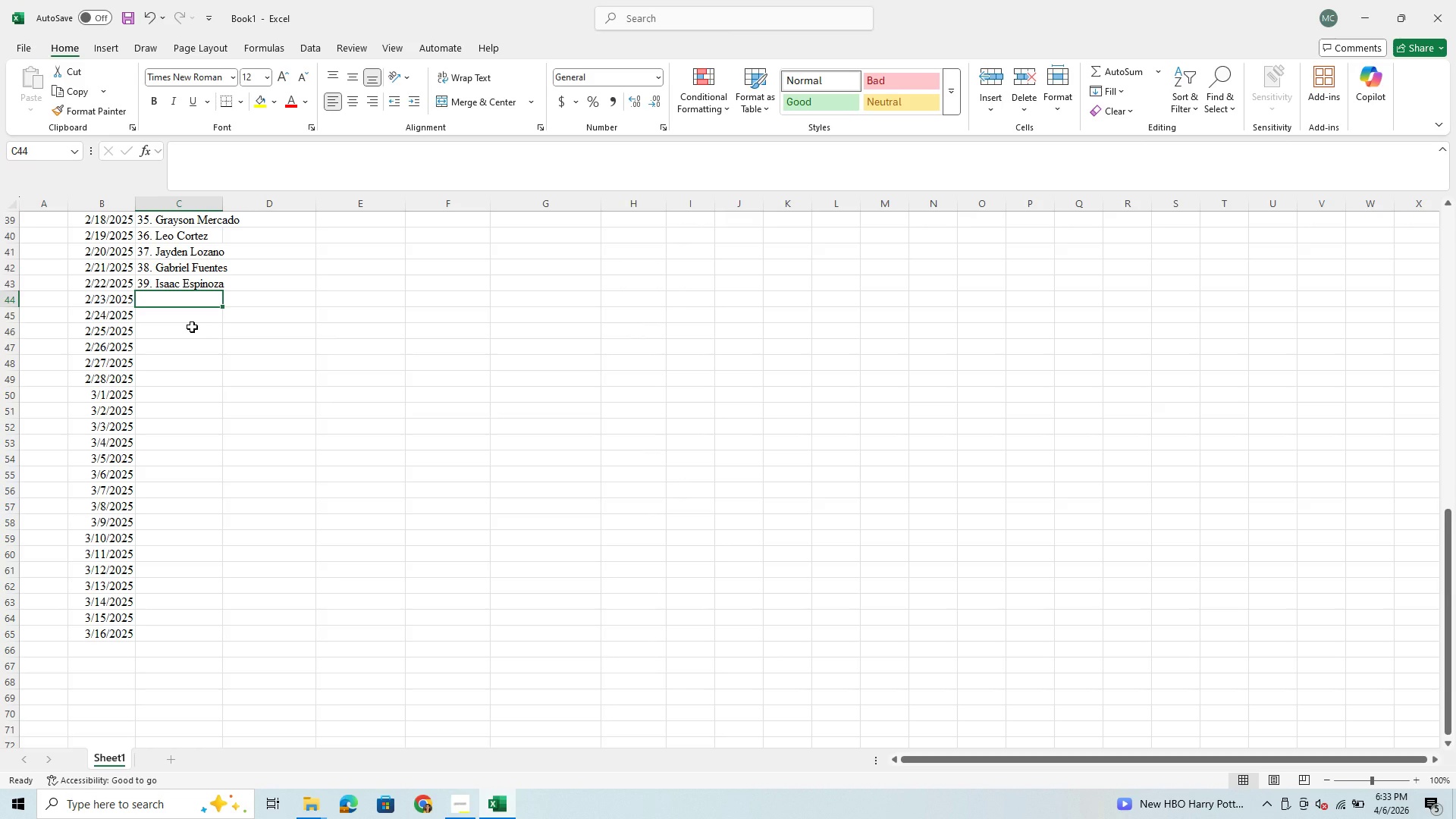 
type(40 li)
key(Backspace)
key(Backspace)
key(Backspace)
key(Backspace)
type(00)
key(Backspace)
type(. Li)
 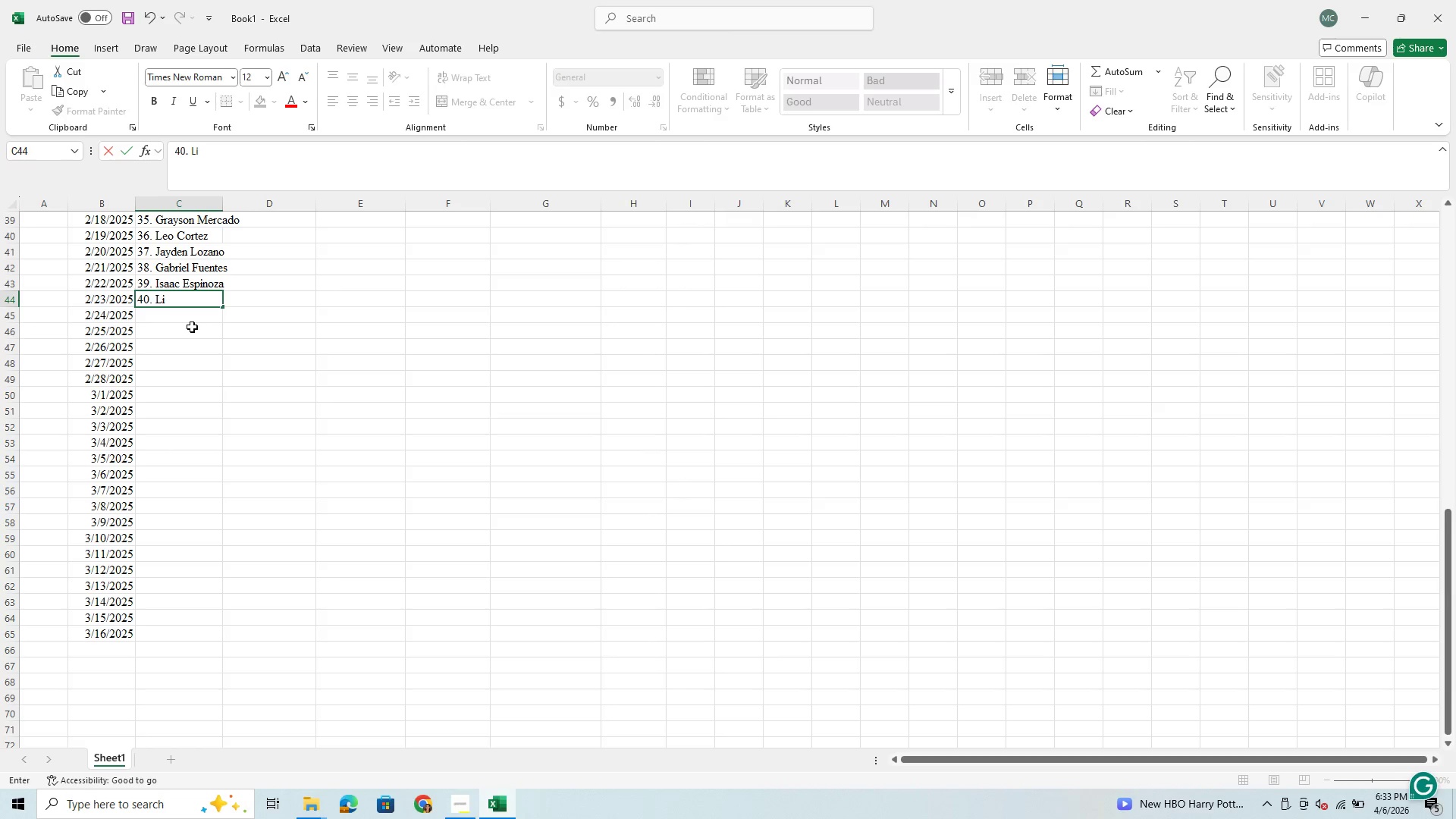 
type(ncol)
 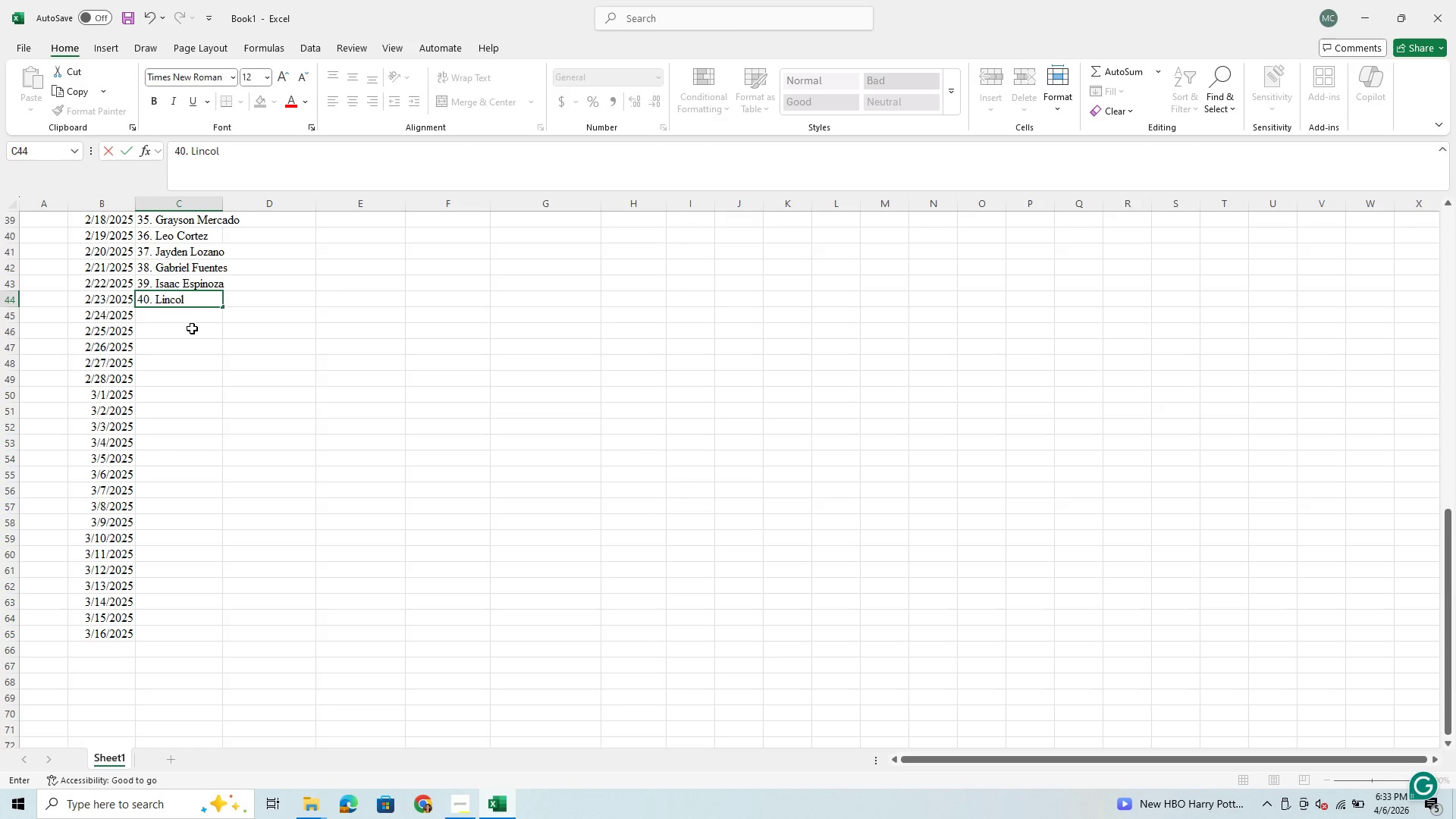 
type(n Guerero)
 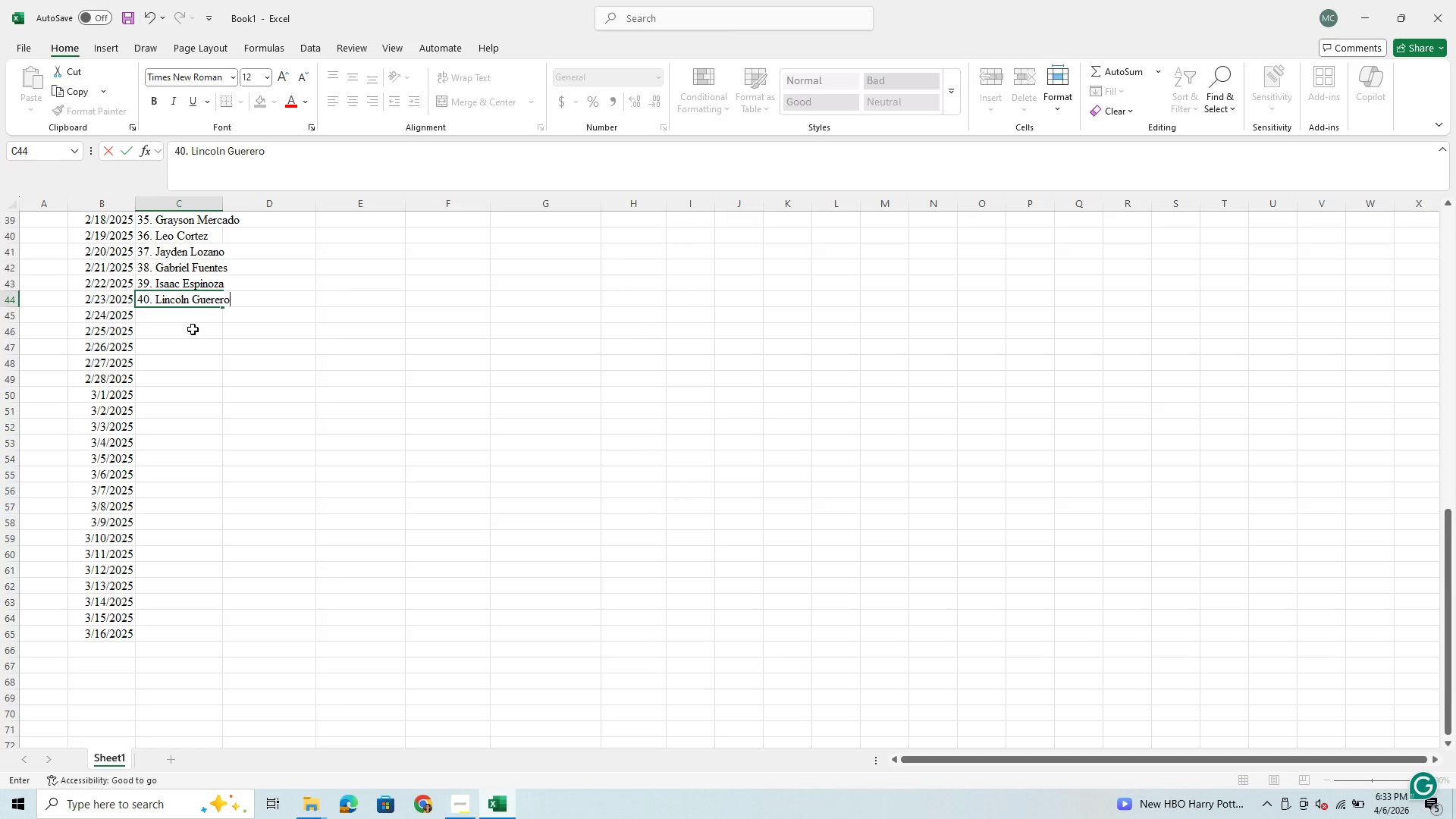 
key(Enter)
 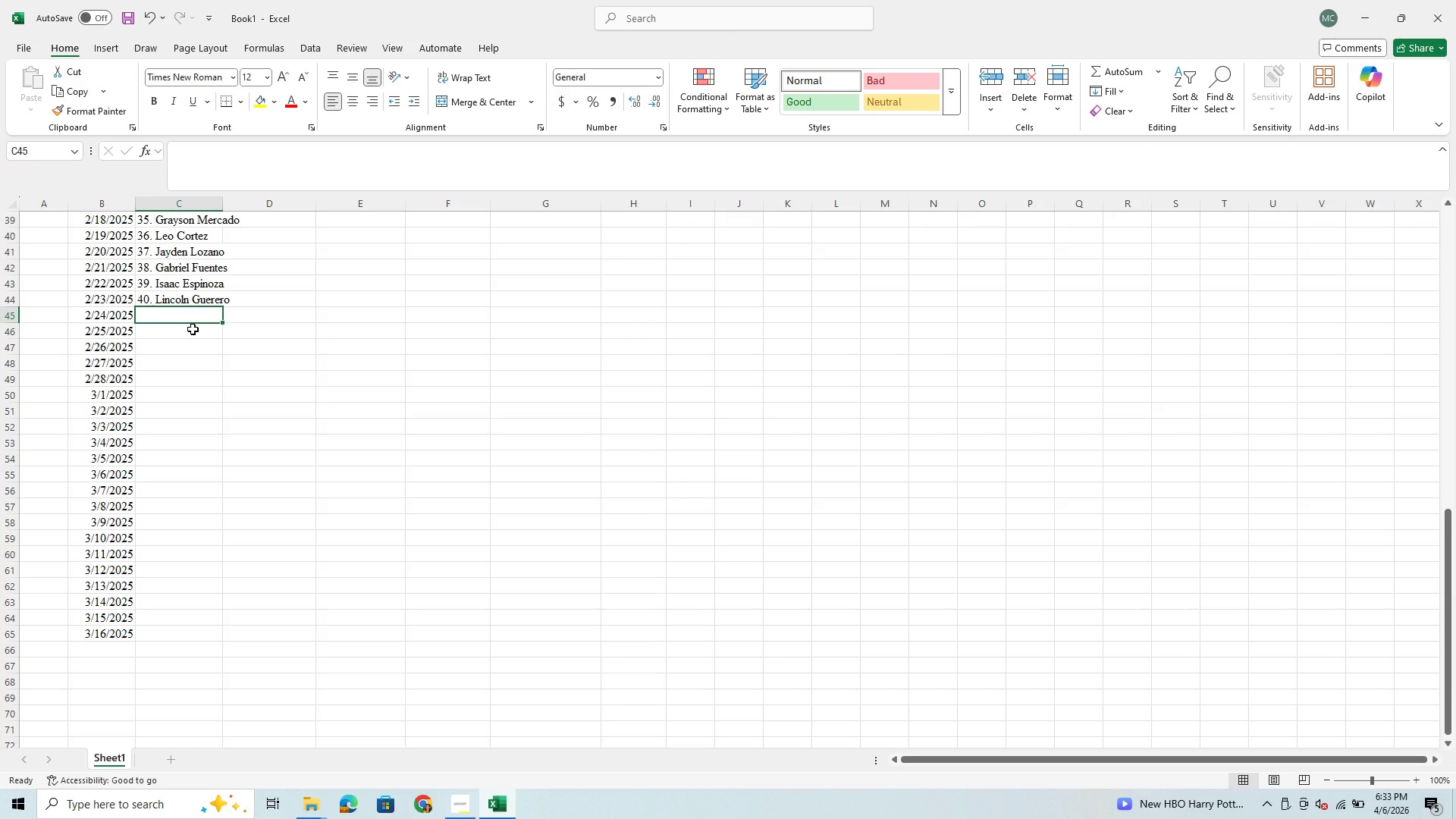 
type(41. )
 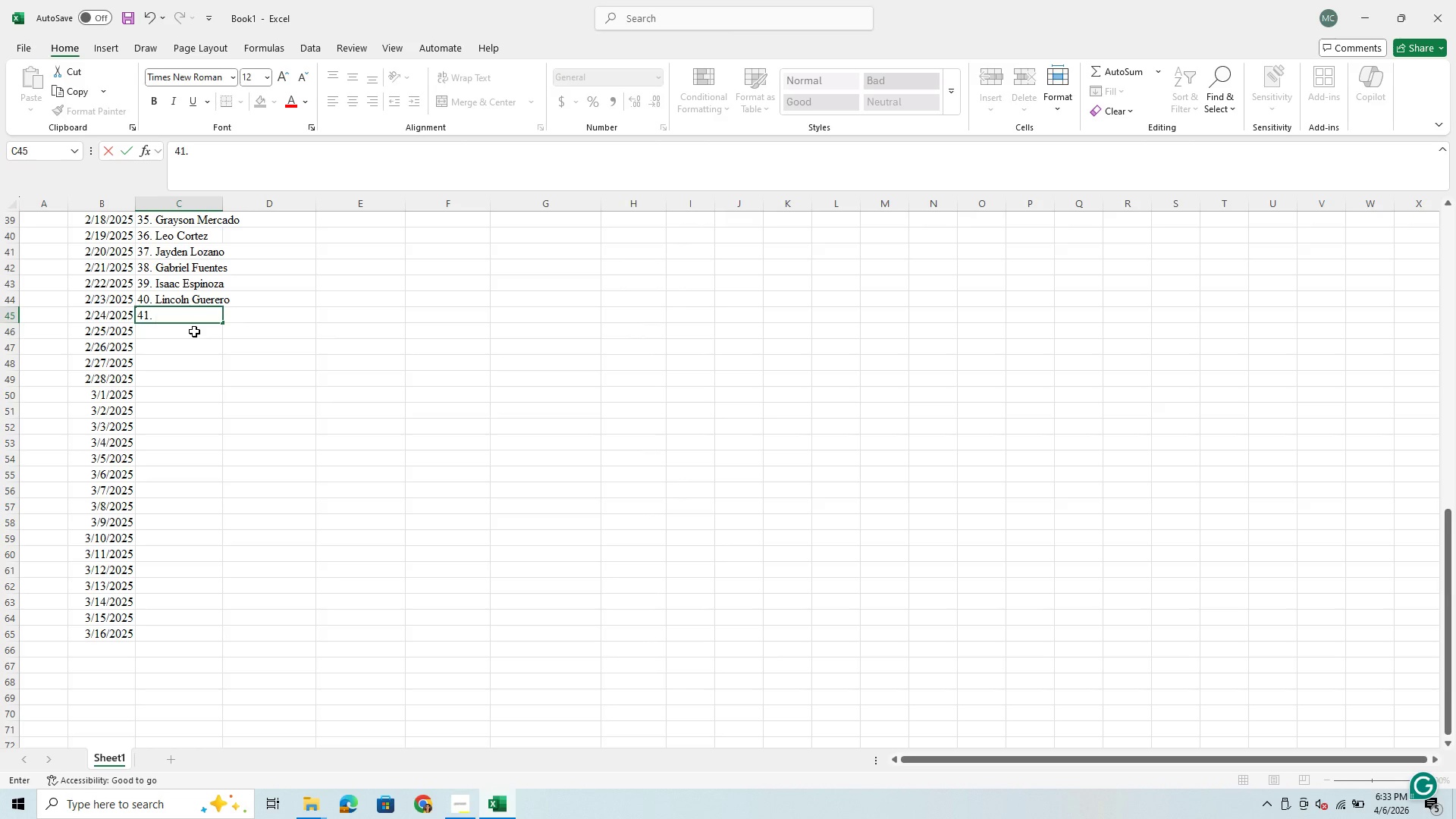 
type(AnthonyCalderon)
 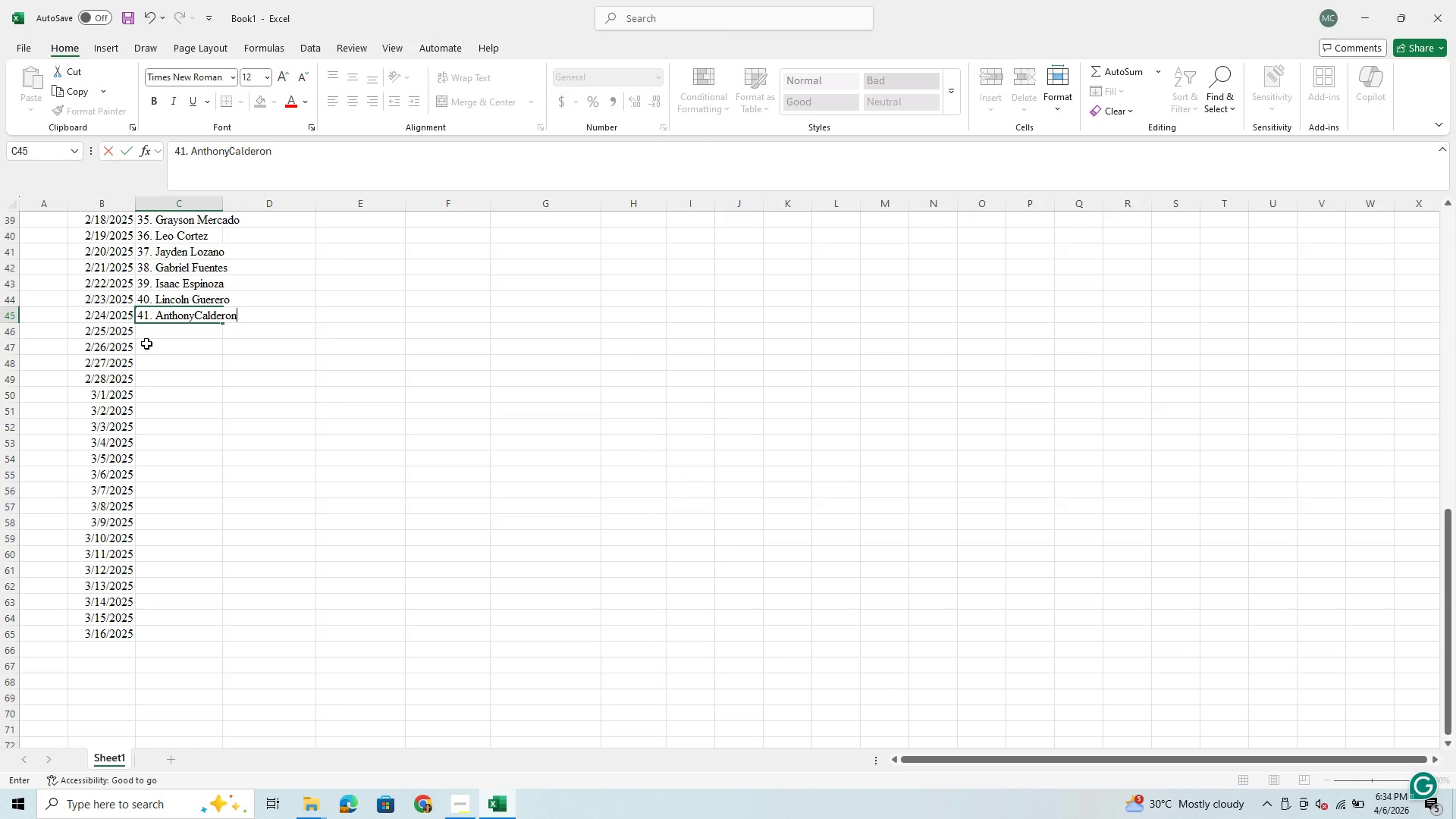 
left_click([233, 146])
 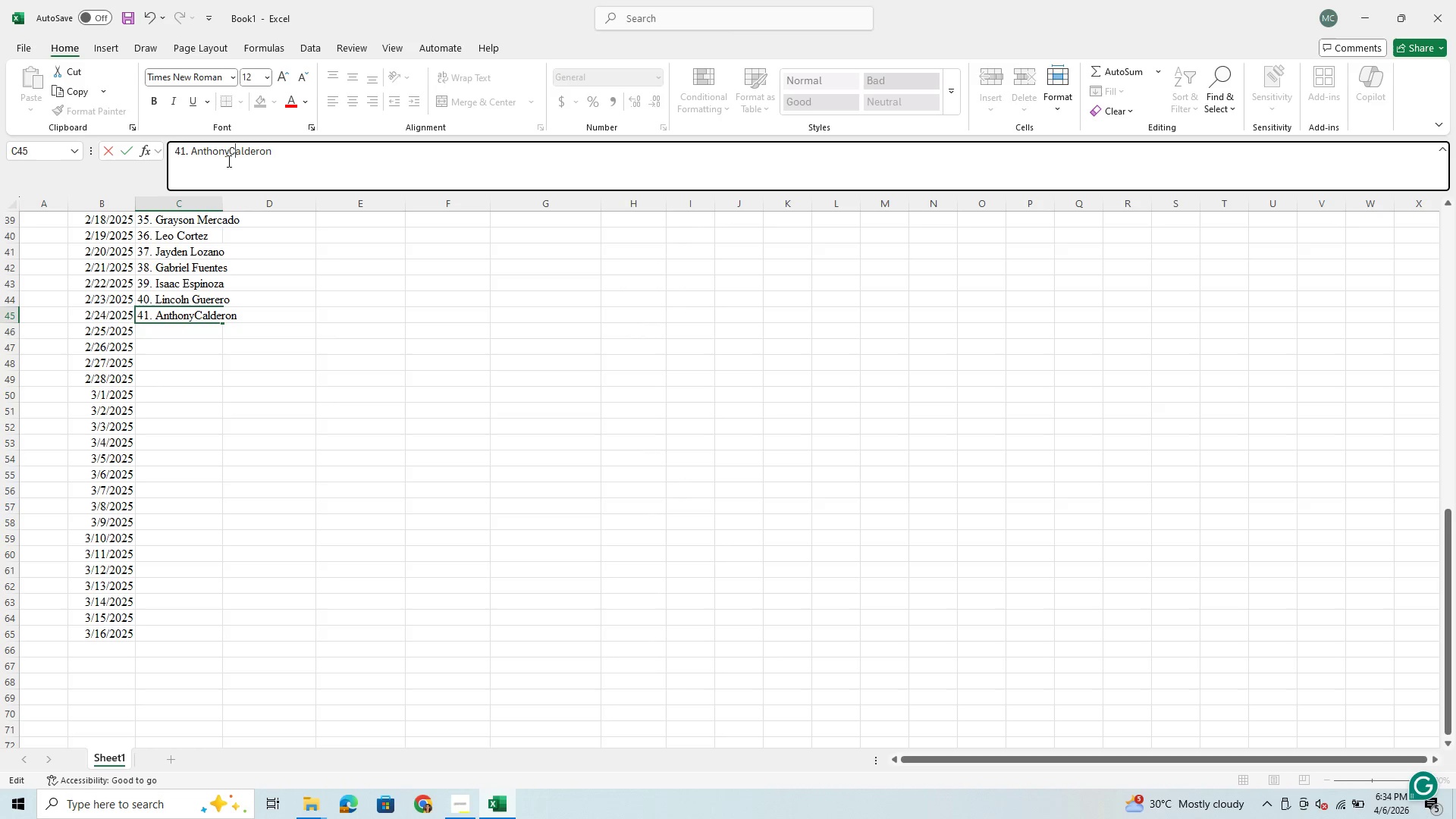 
left_click([230, 158])
 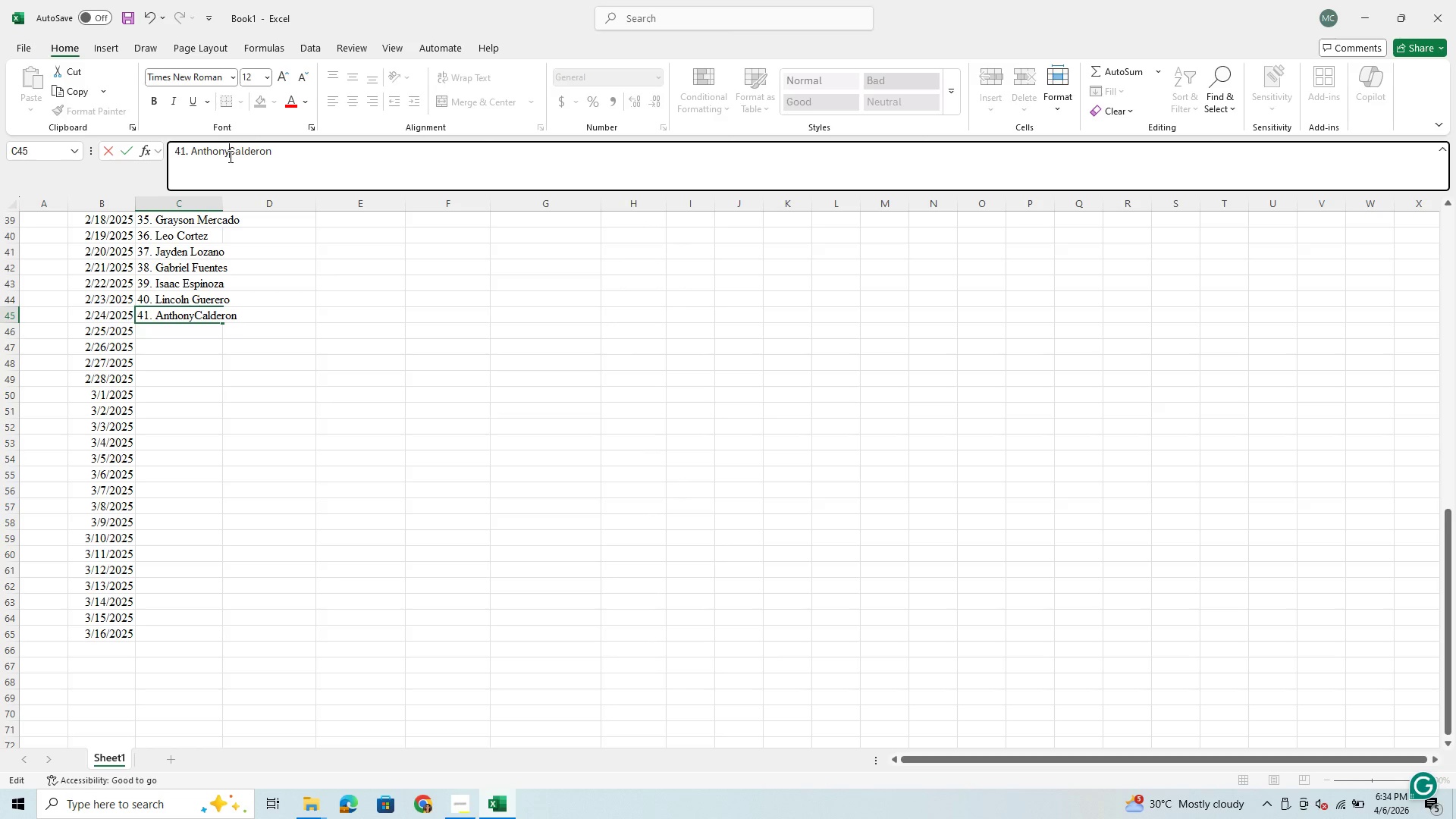 
key(Space)
 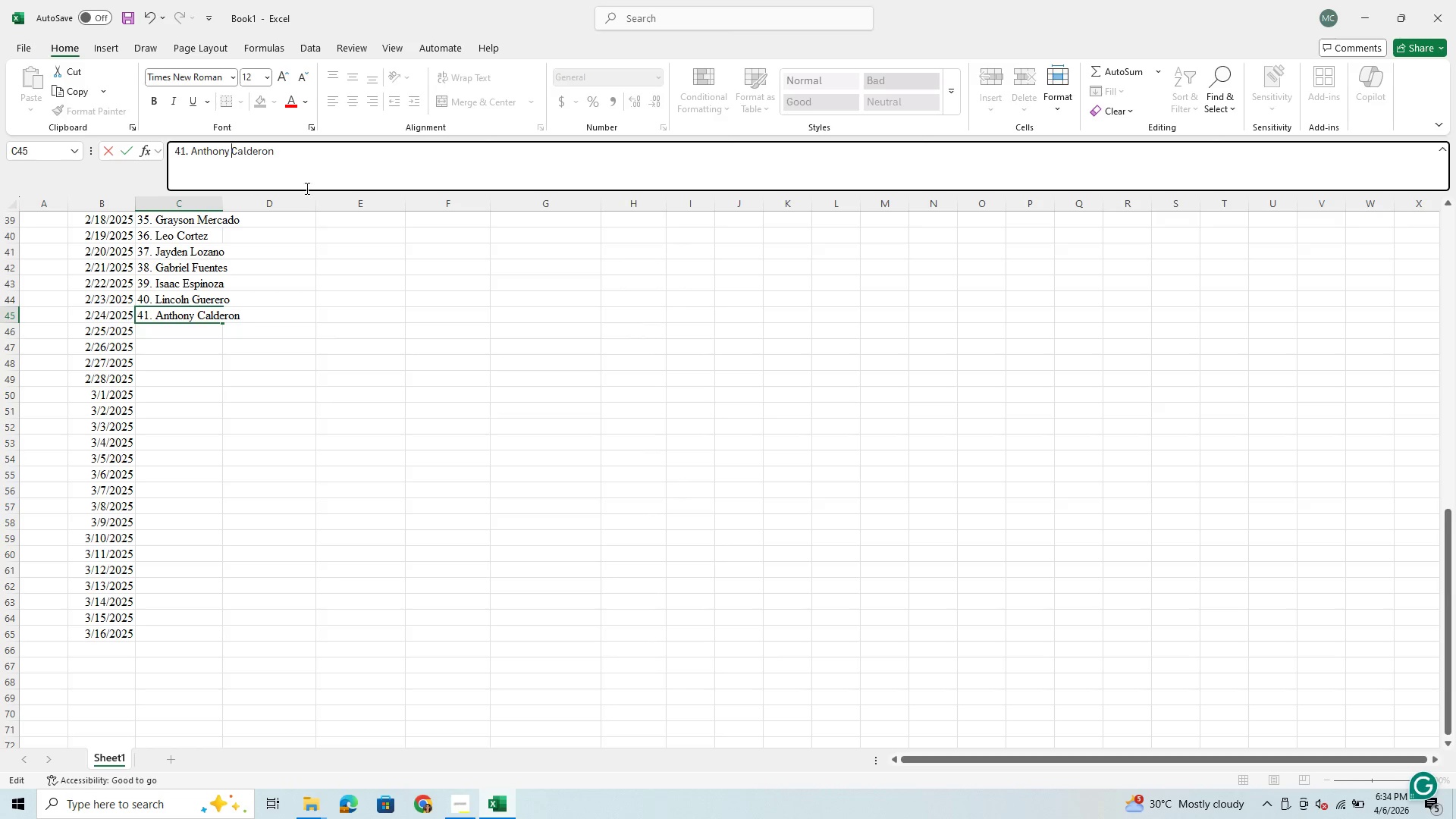 
left_click([342, 152])
 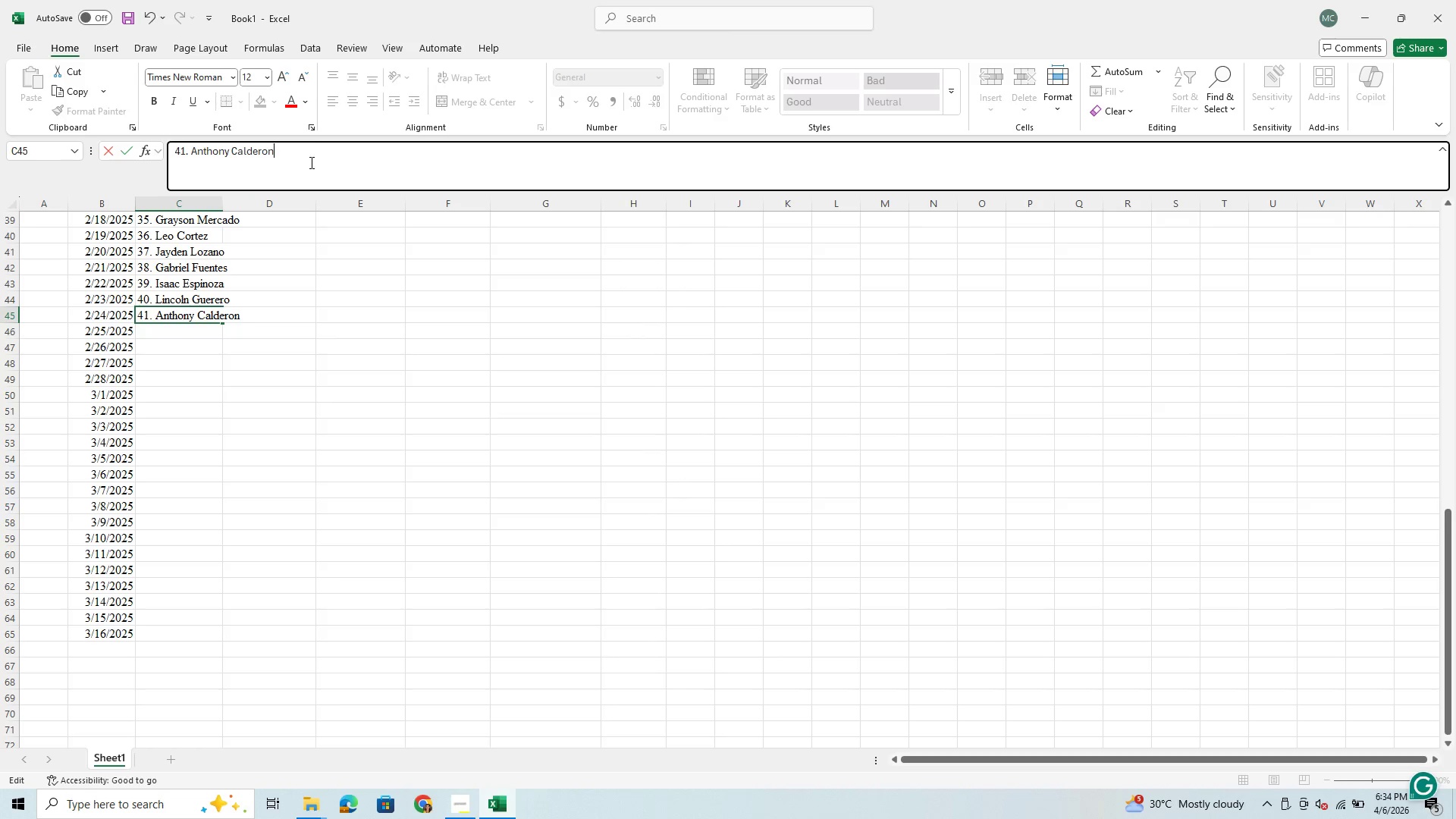 
key(Enter)
 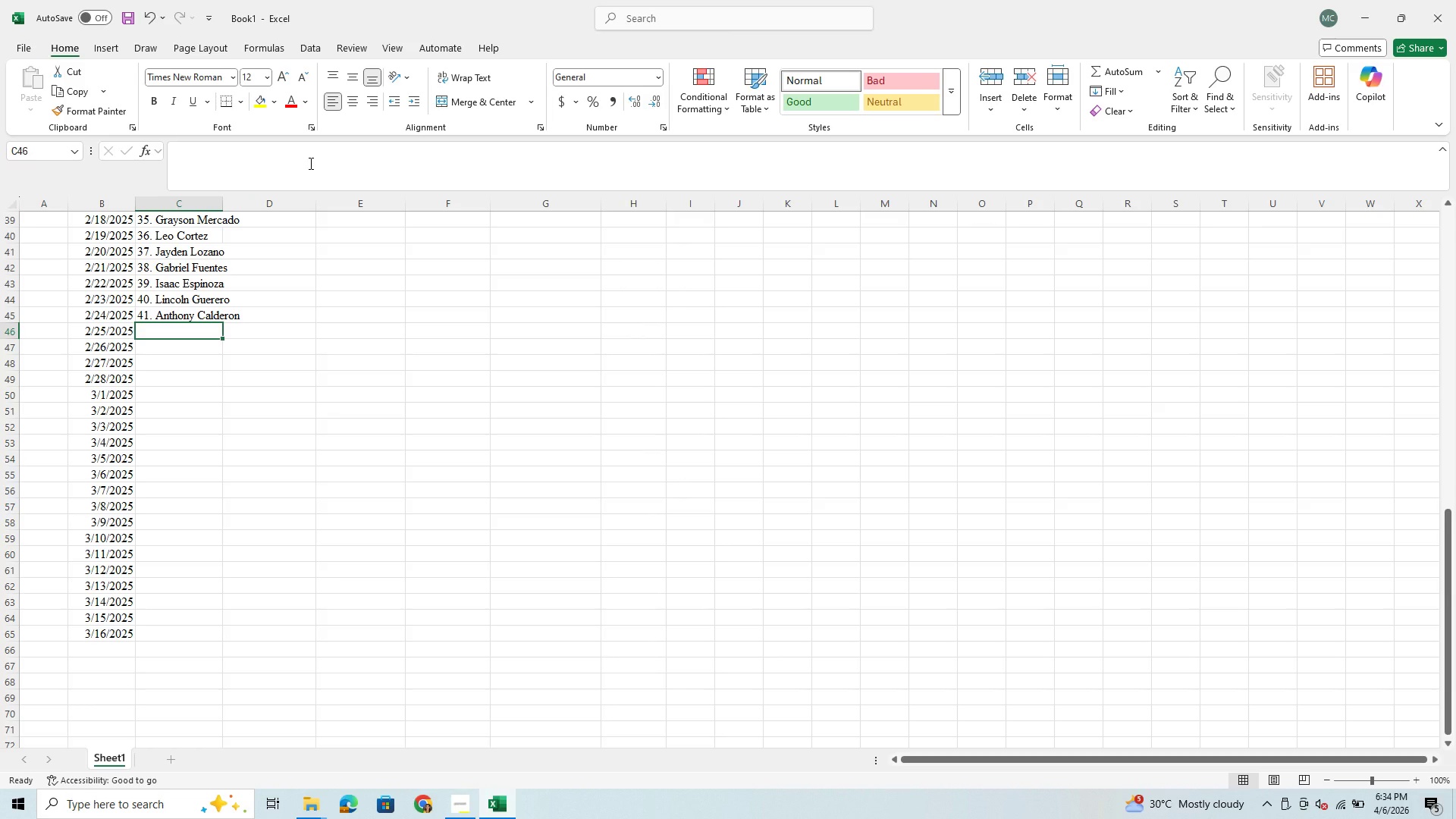 
type(42. )
 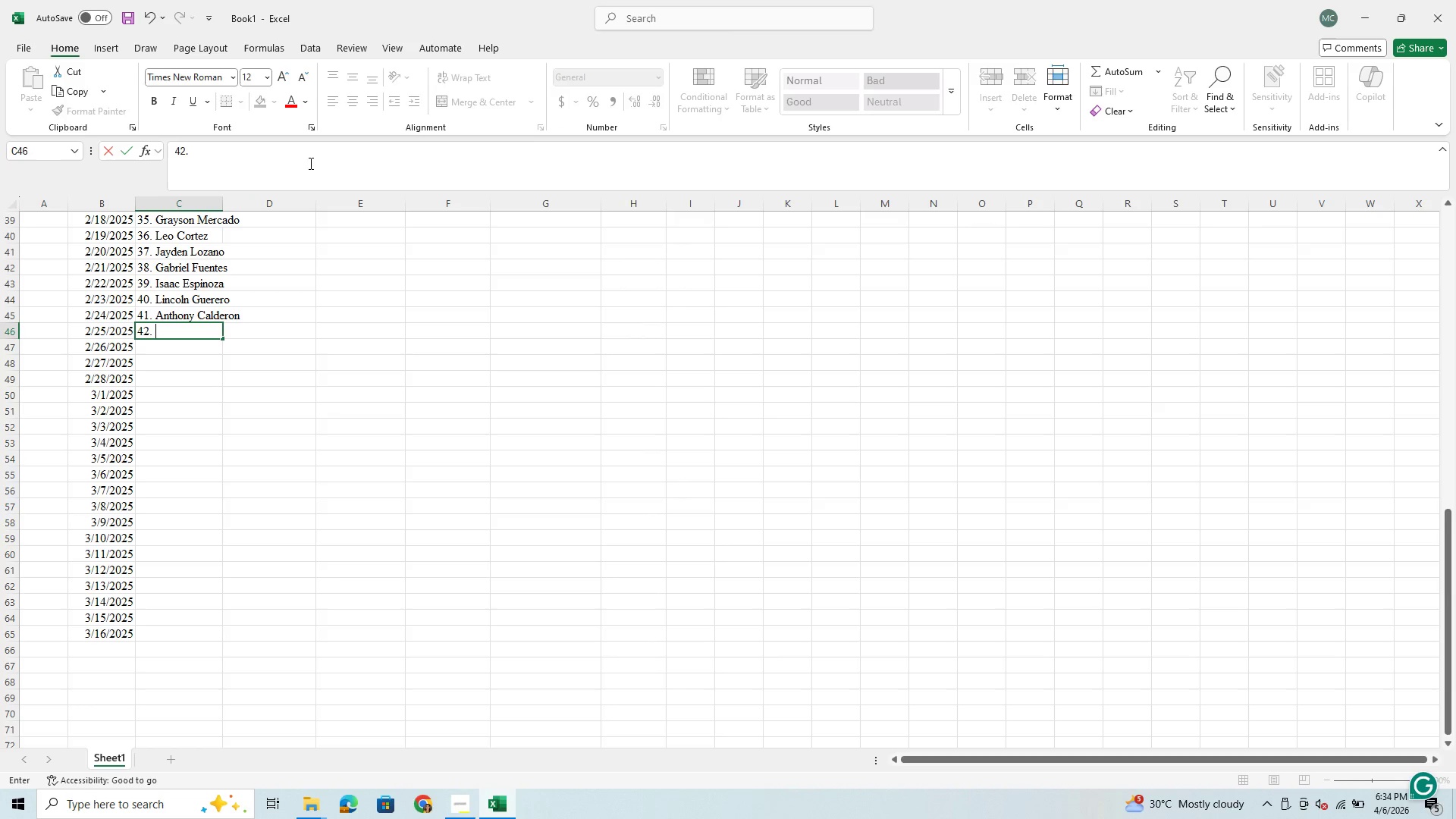 
type(Hudson Ocampo)
 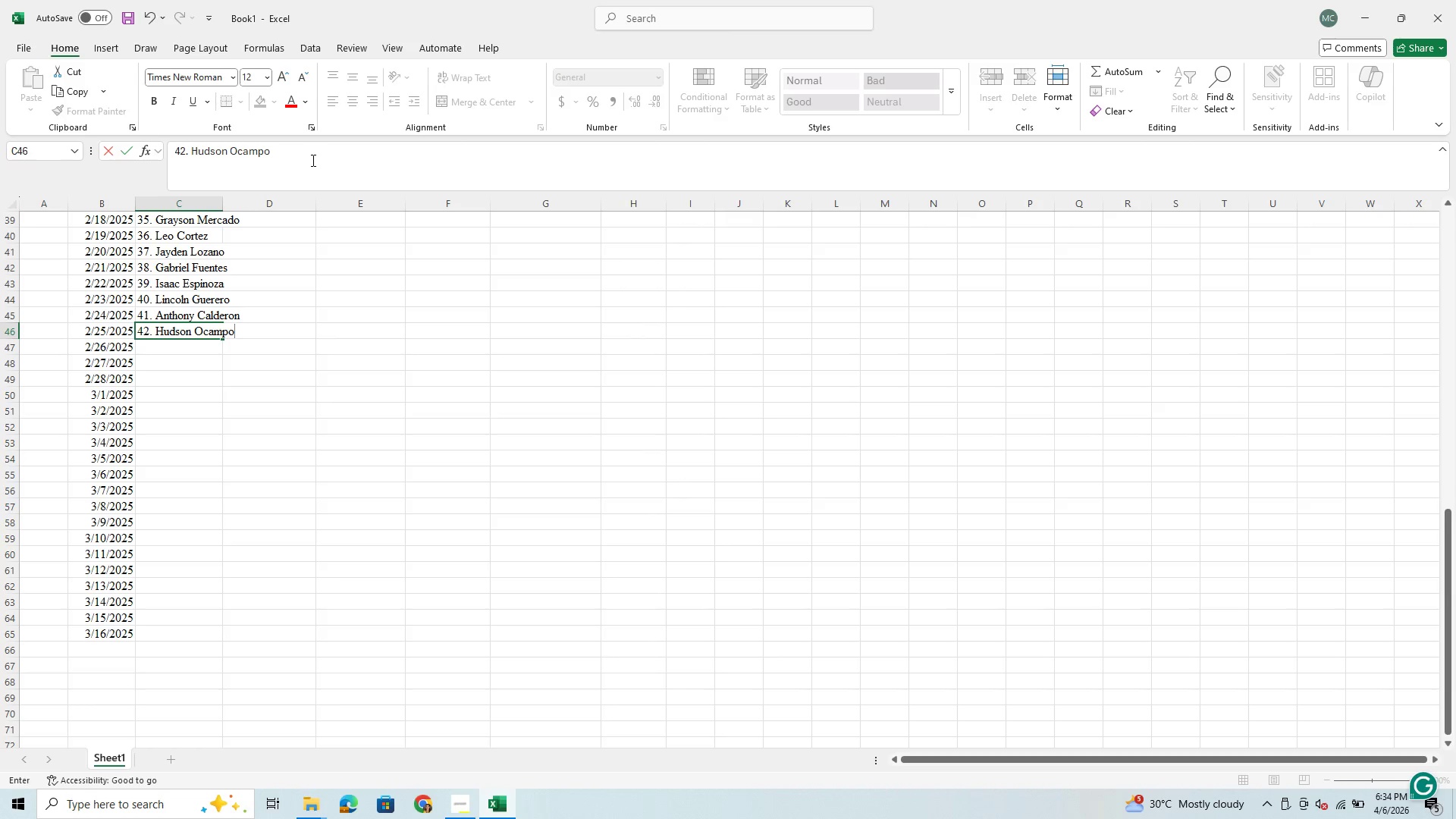 
key(Enter)
 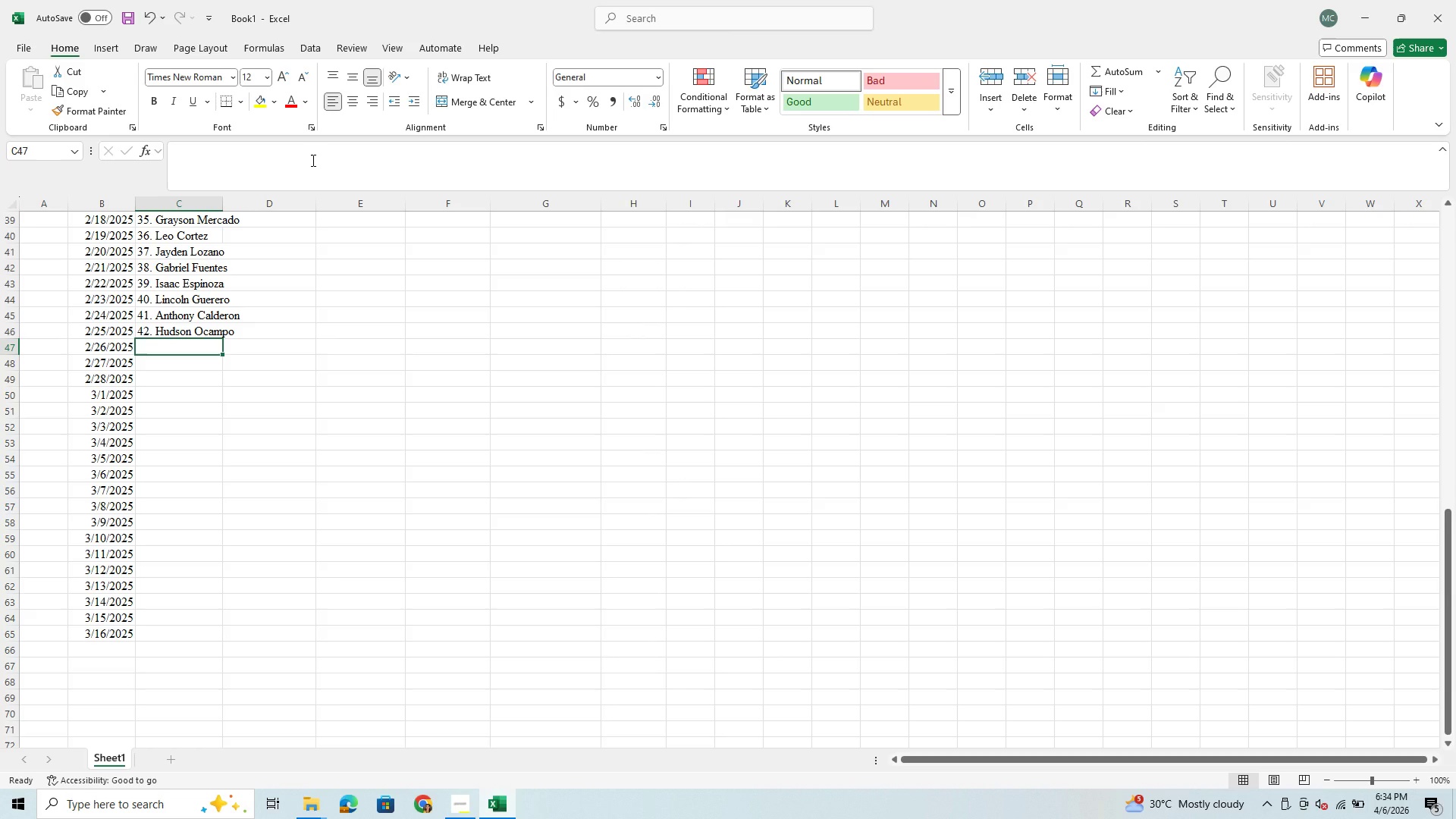 
type(43. Dylan Pascual)
 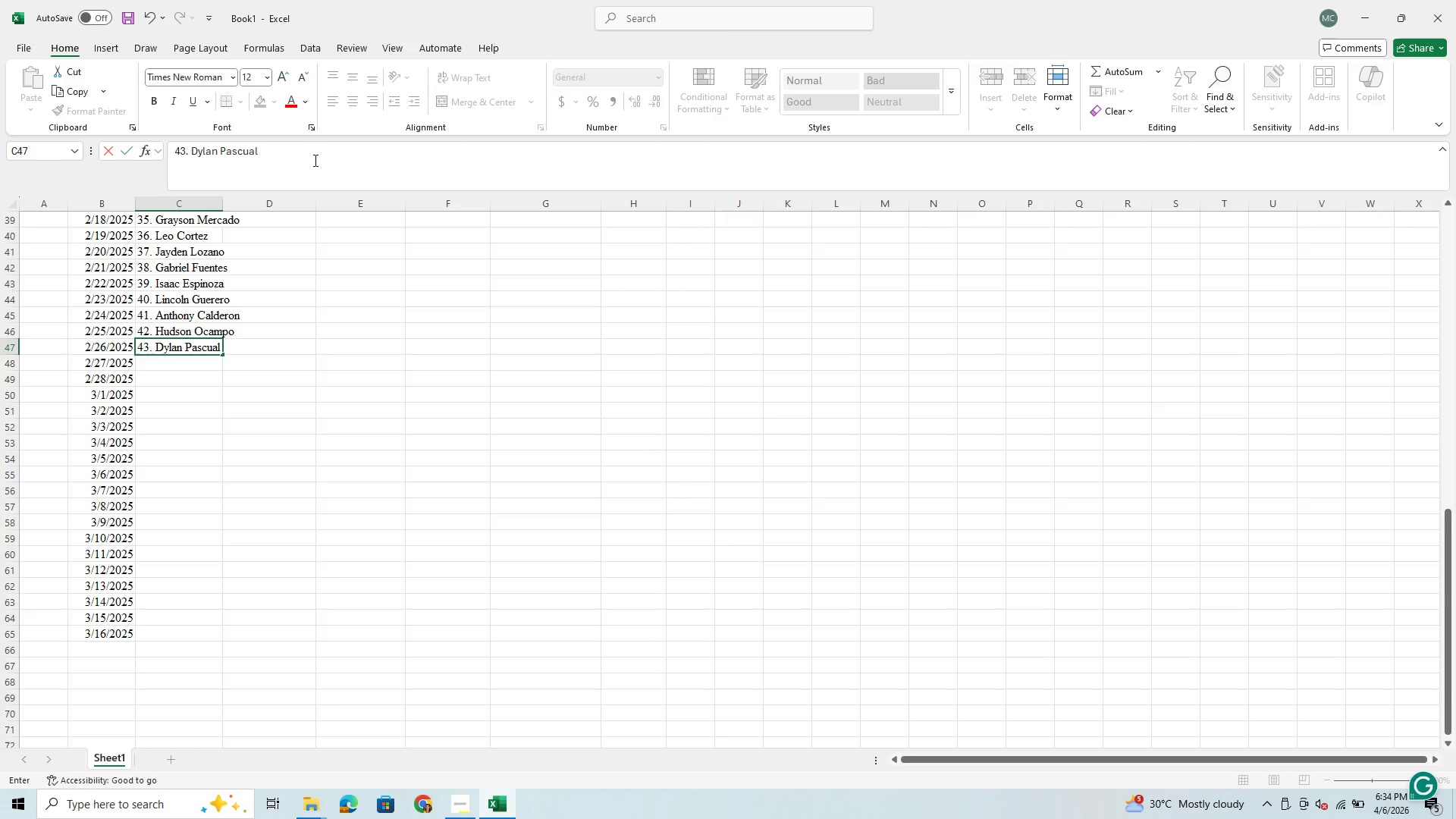 
key(Enter)
 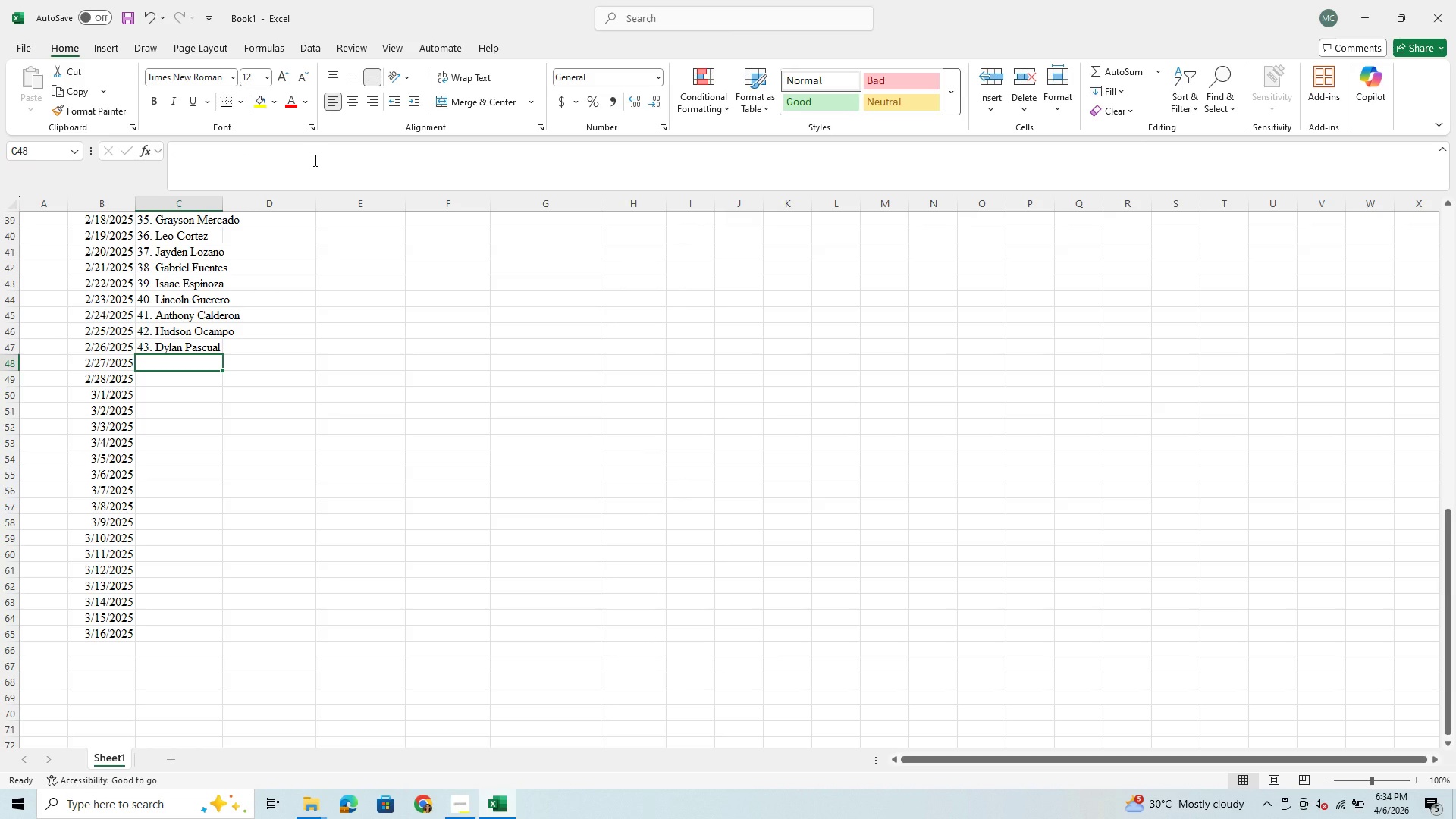 
type(44. Ezra Za)
key(Backspace)
key(Backspace)
key(Backspace)
key(Backspace)
key(Backspace)
key(Backspace)
key(Backspace)
type(Zamora Ezra)
 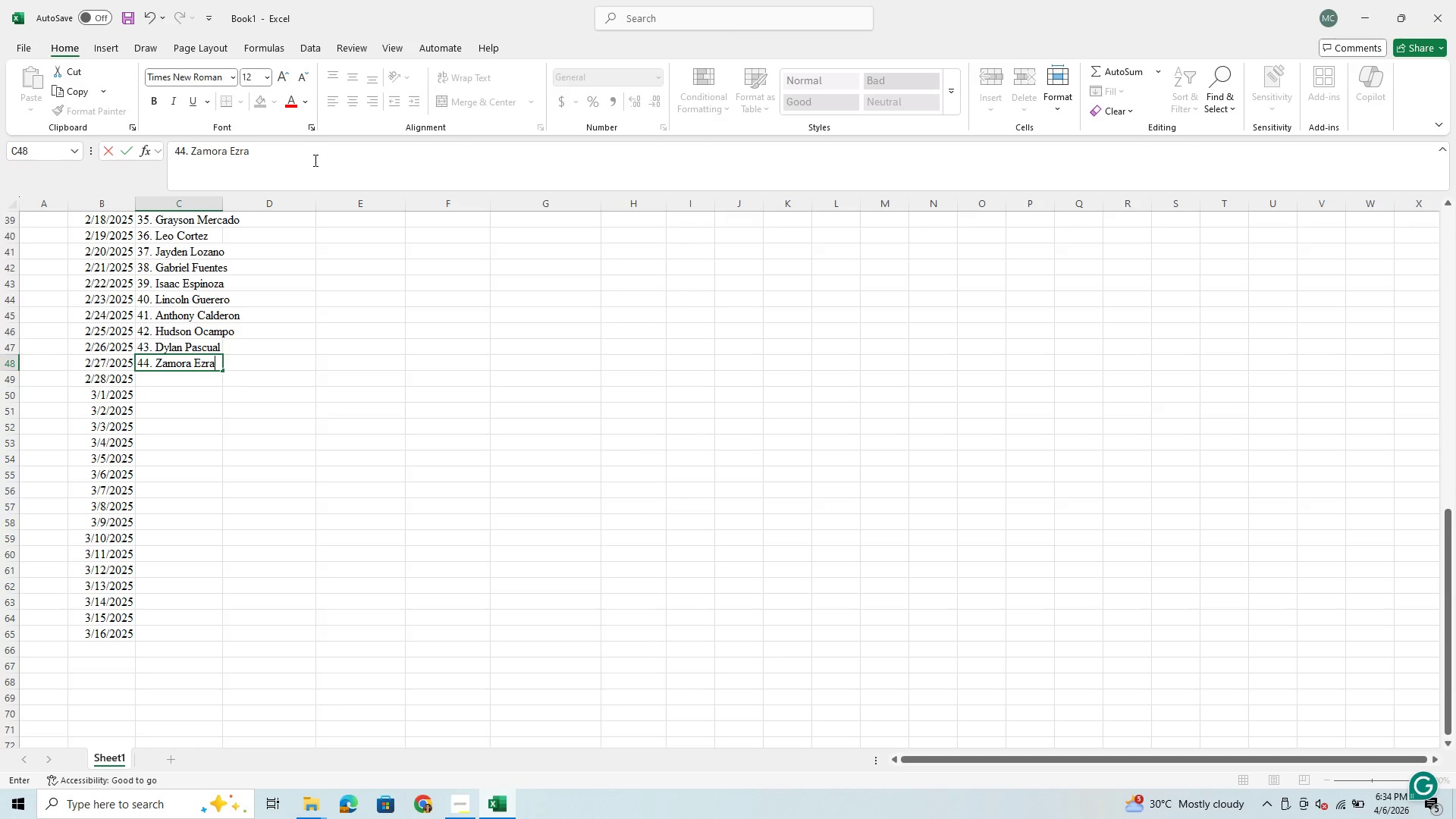 
key(Enter)
 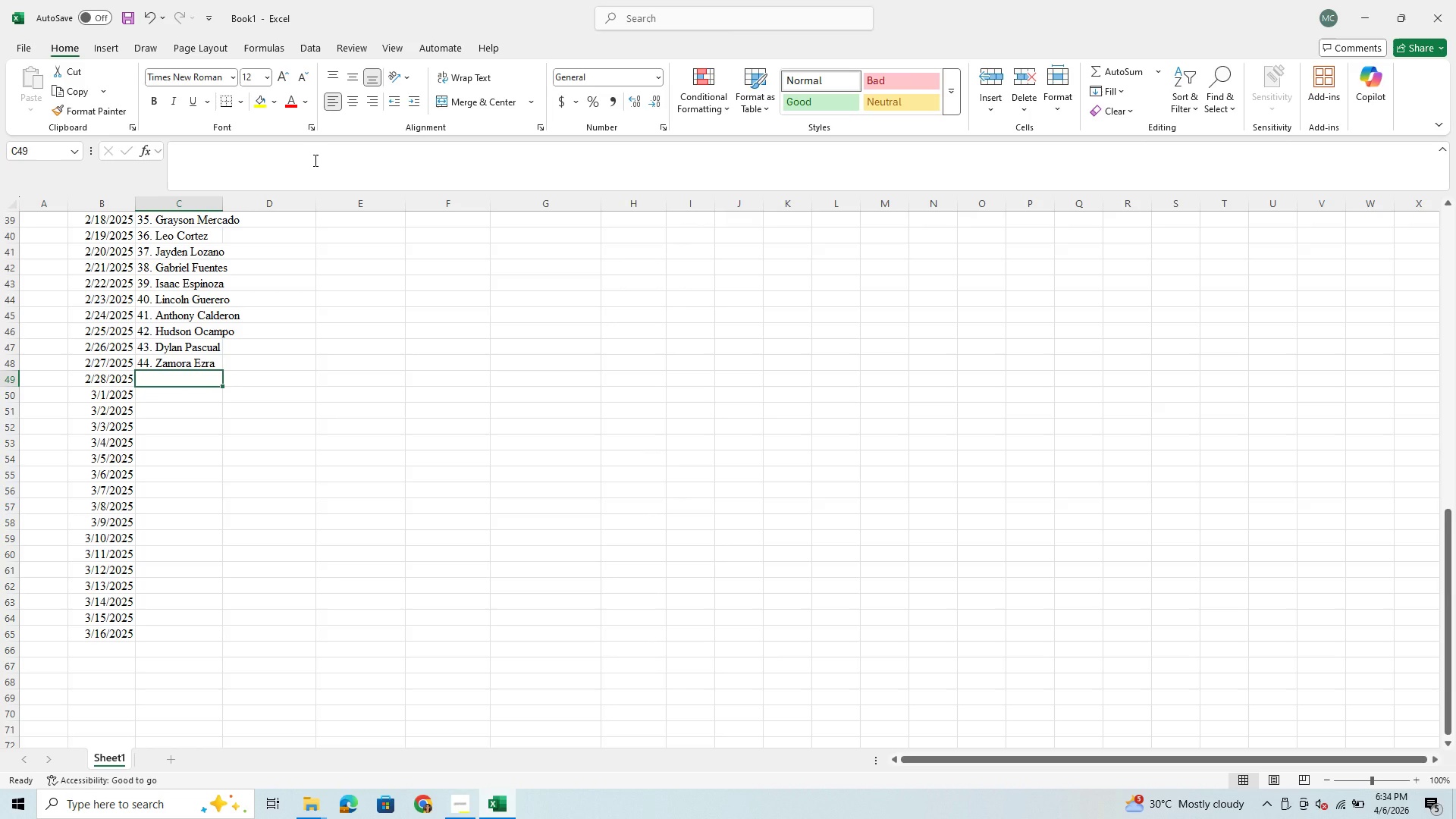 
type(45. Thomas Macapagal)
 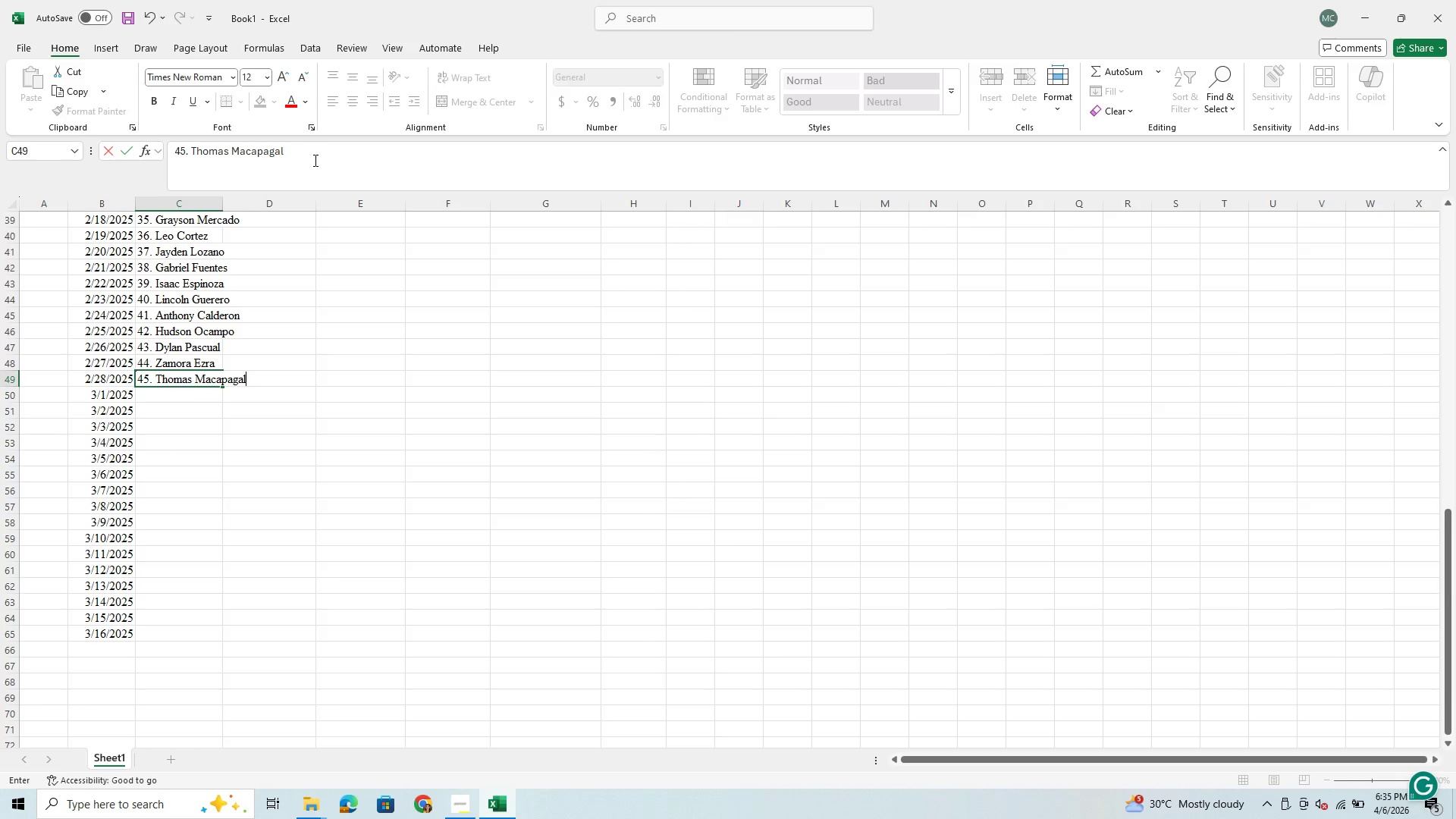 
key(Enter)
 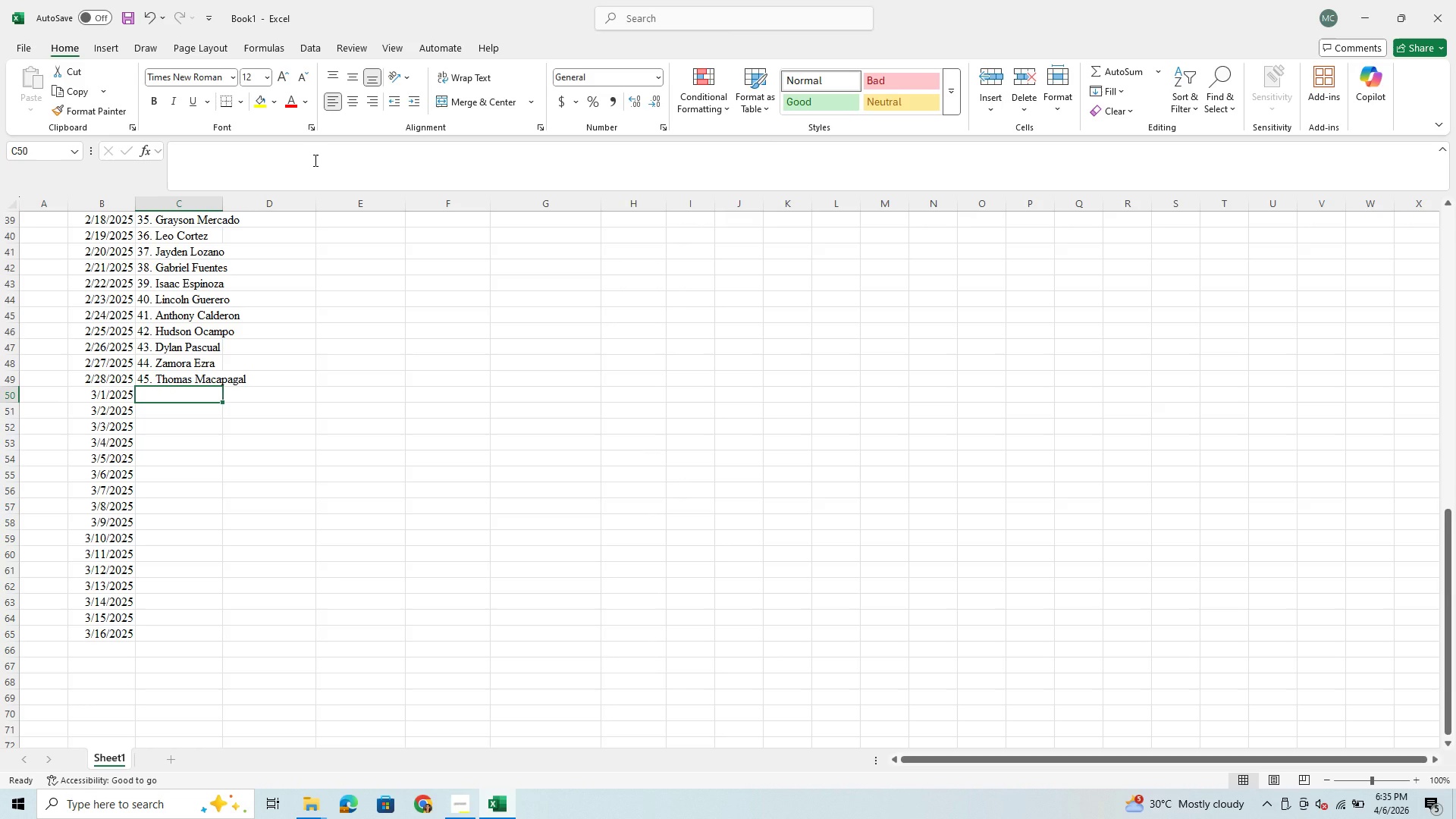 
type(46. )
 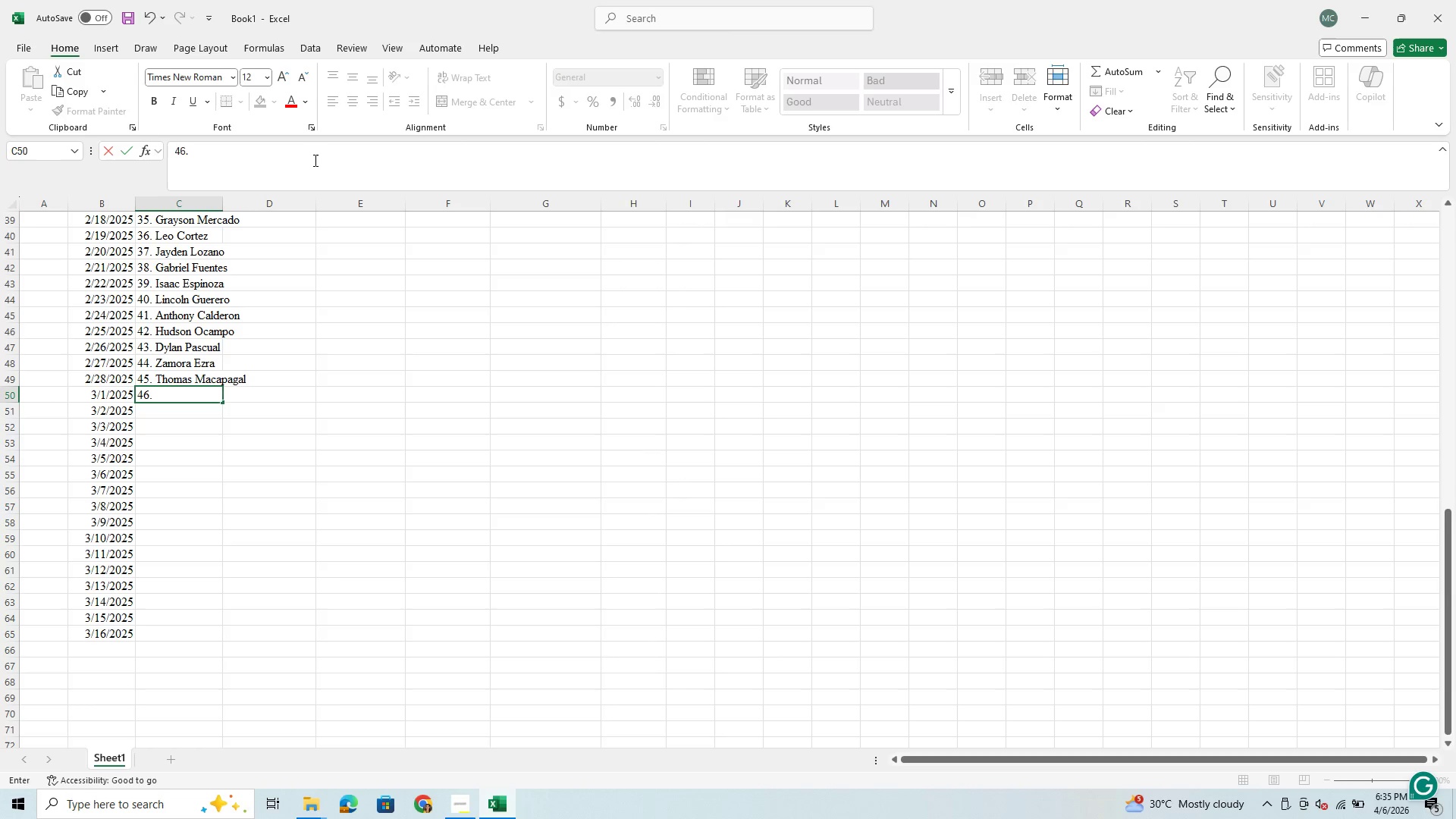 
type(Charles Ron)
key(Backspace)
type(ble)
 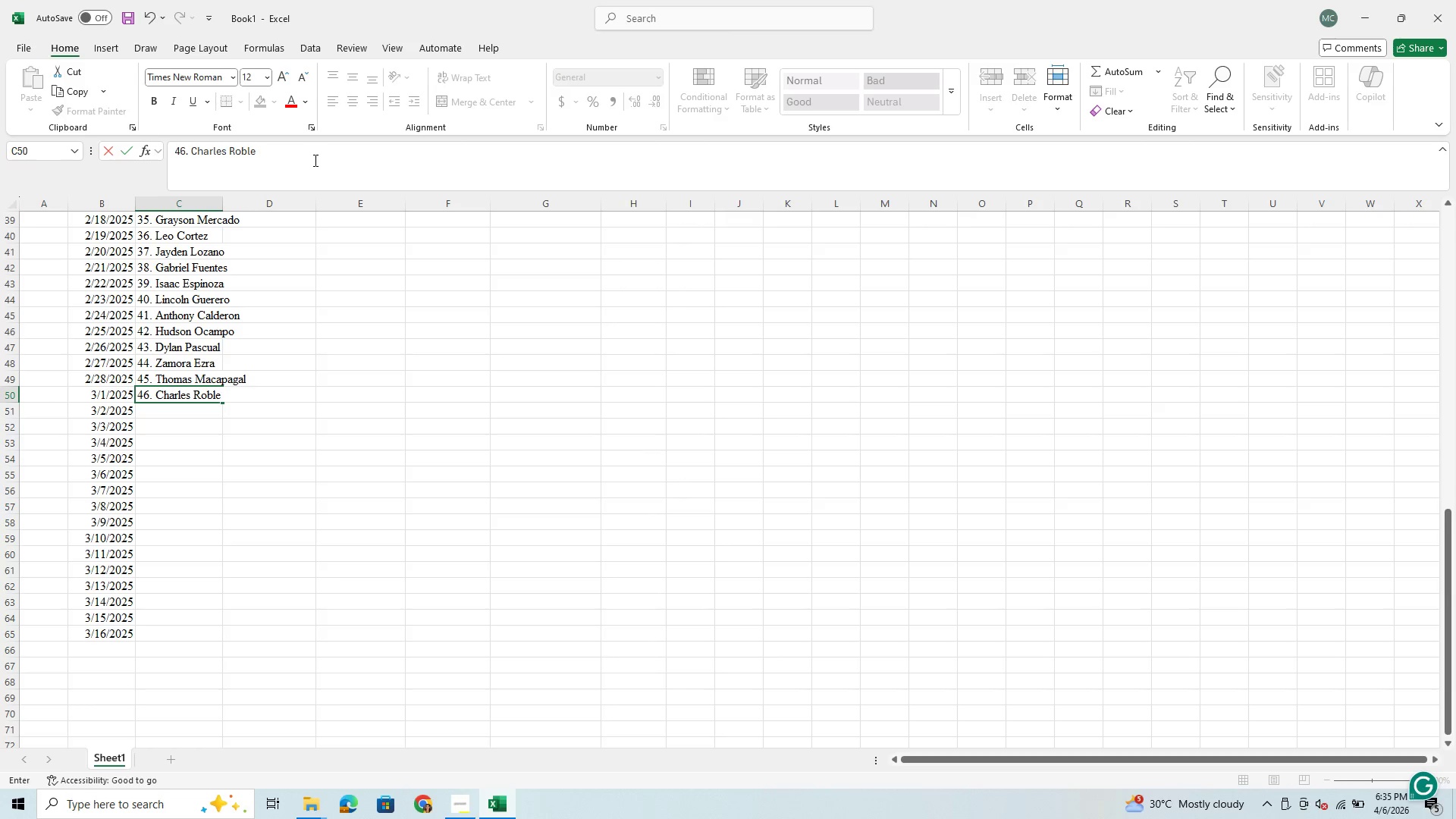 
key(Enter)
 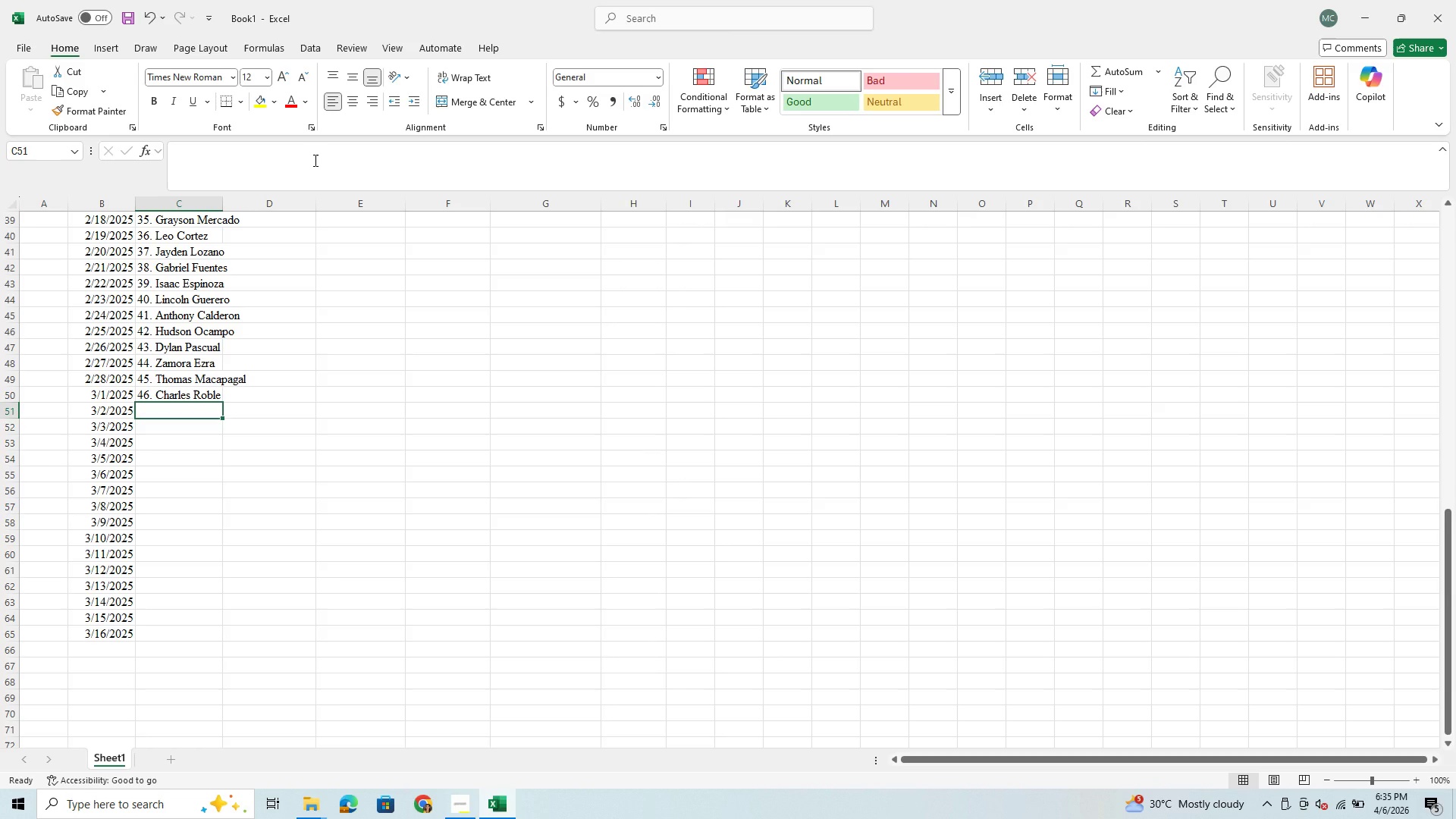 
type(47. Chistopher )
 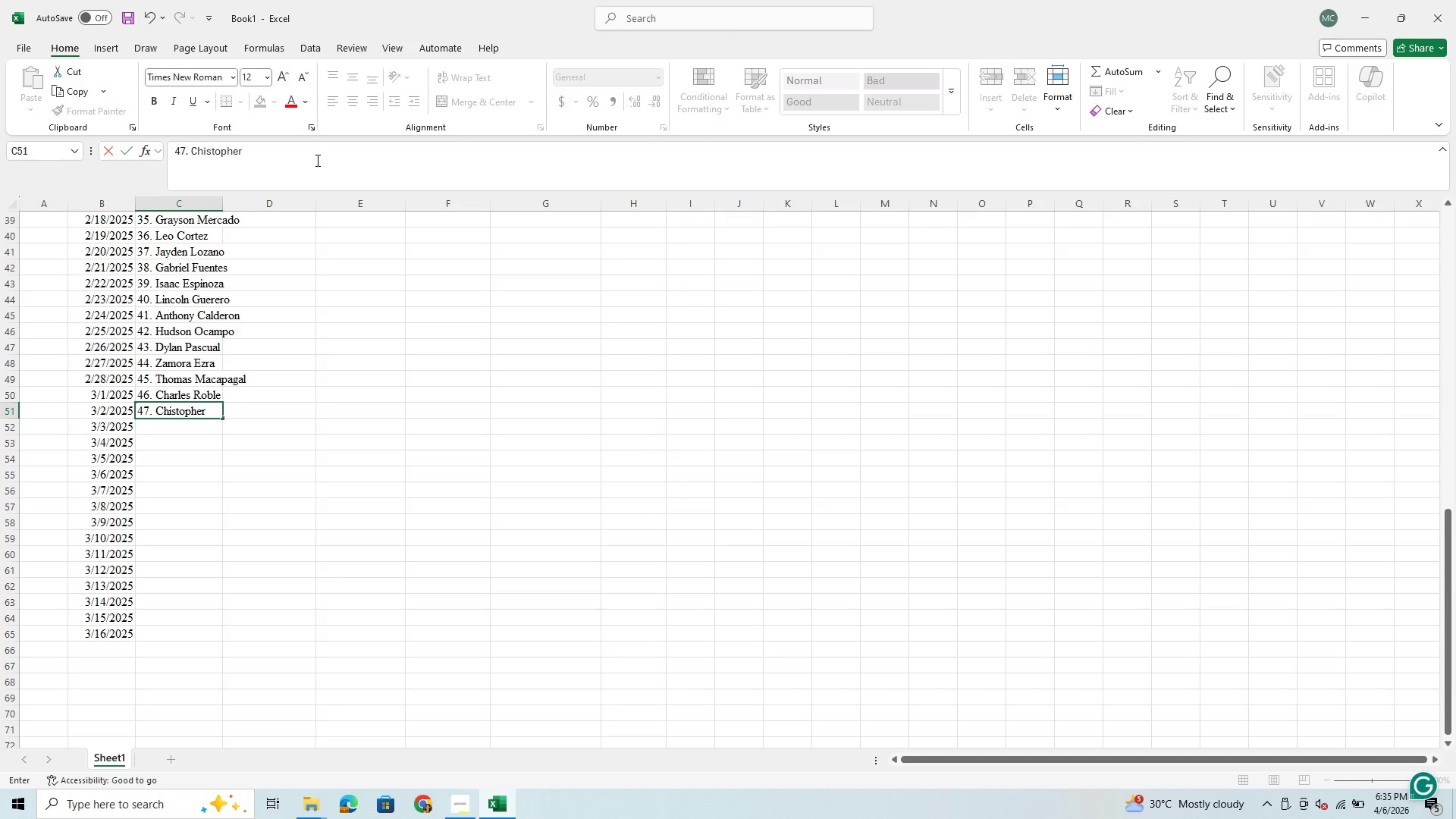 
type(Evangelista)
 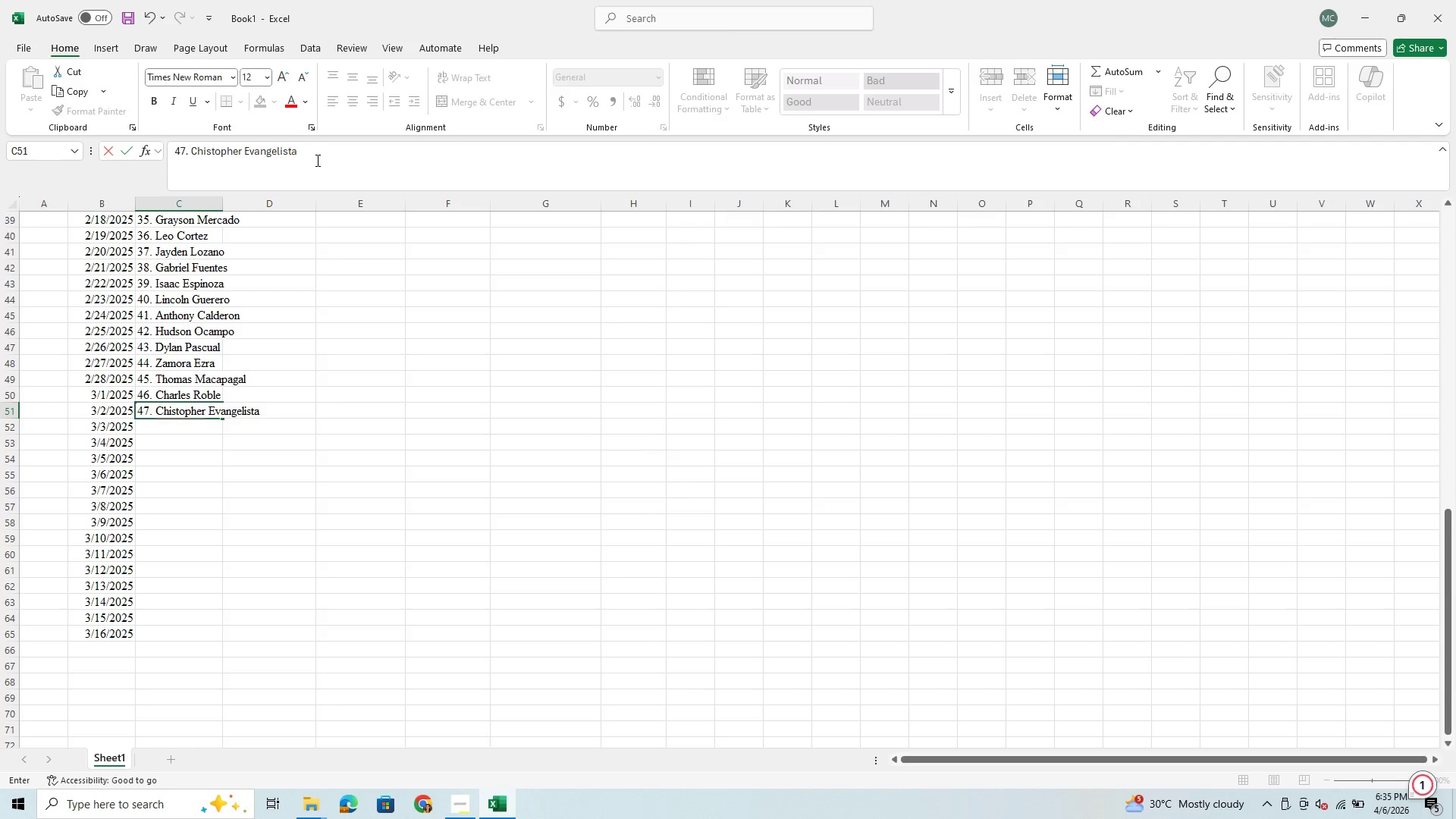 
key(Enter)
 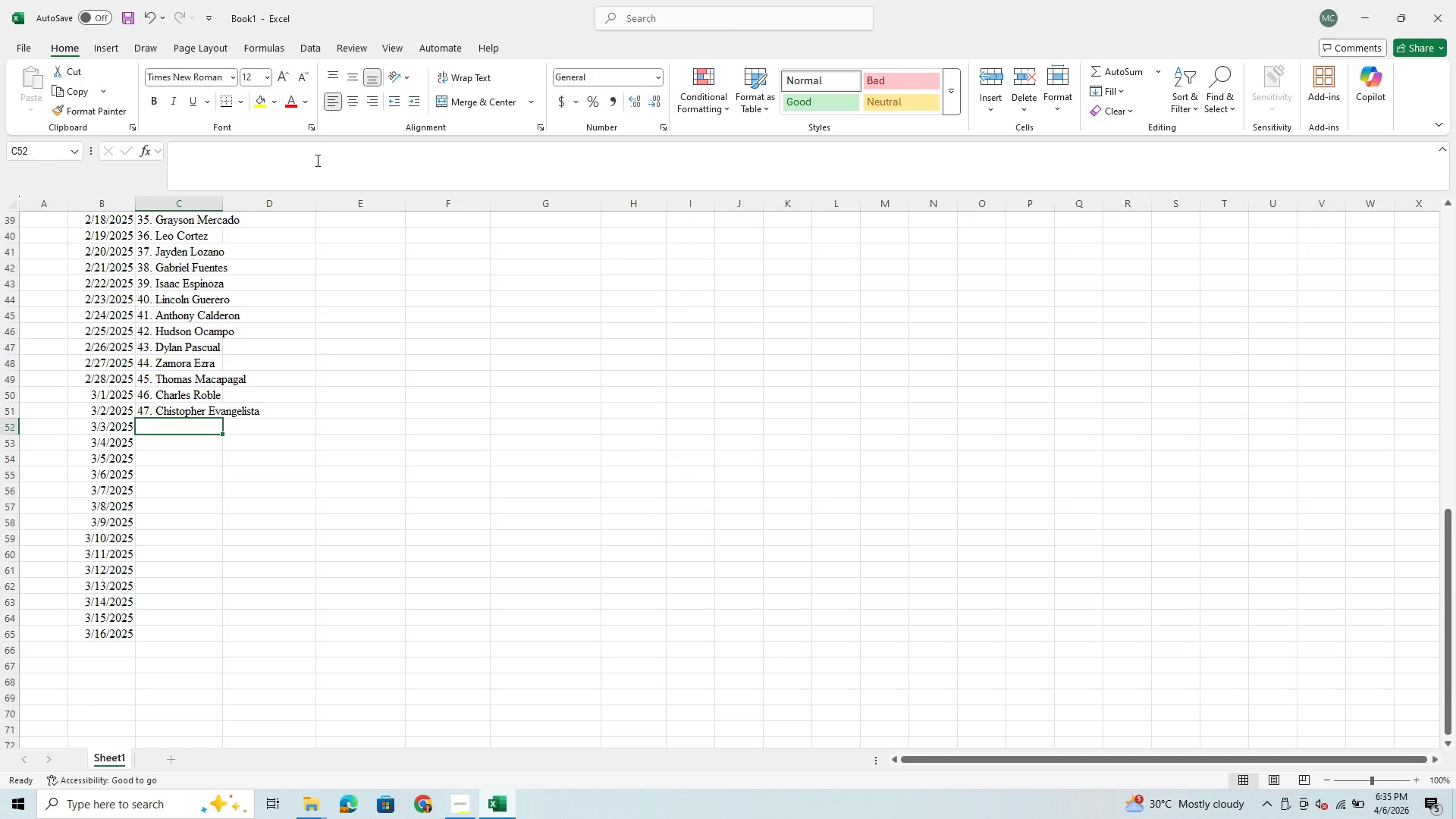 
type(48. )
 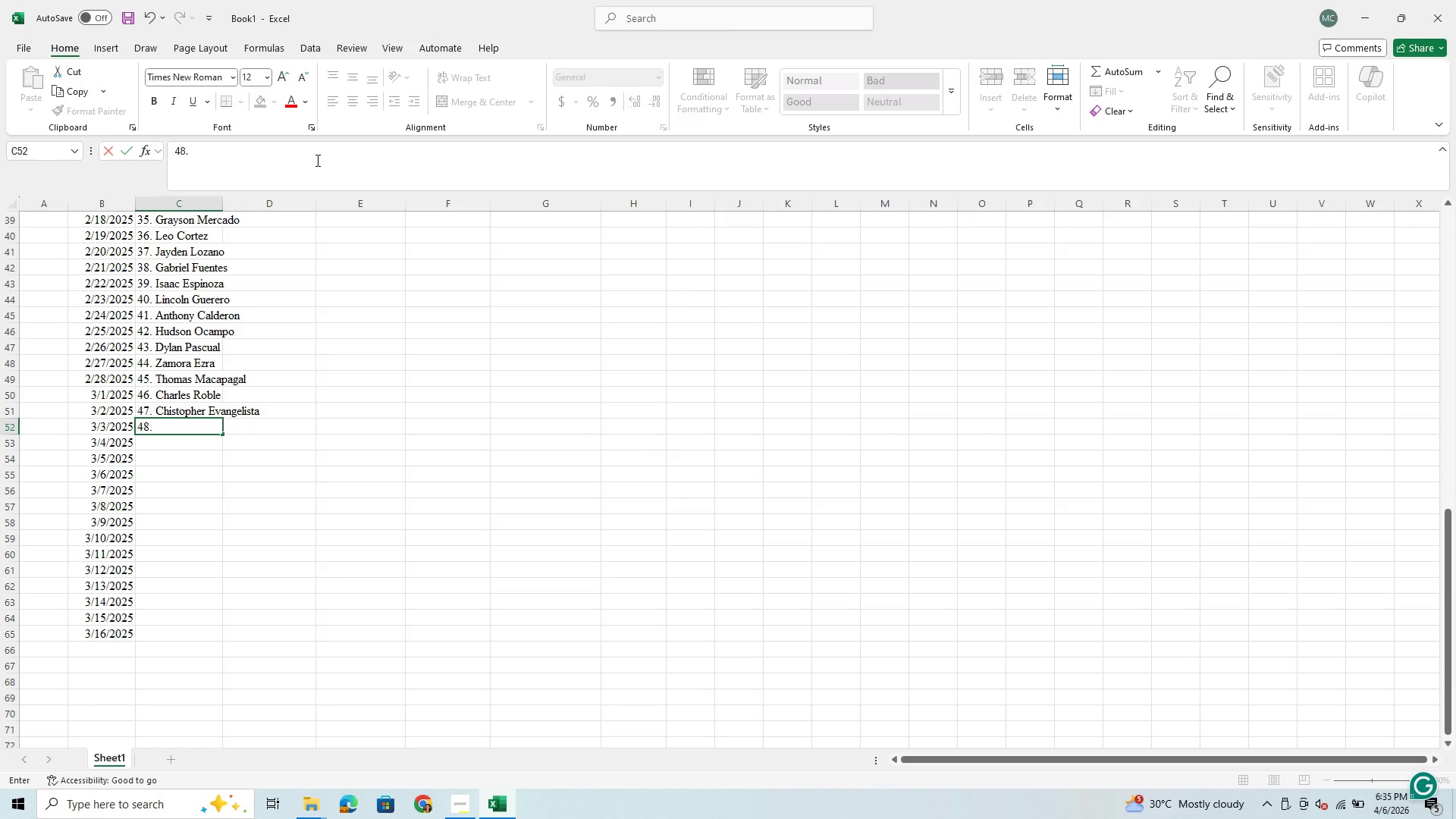 
type(H)
key(Backspace)
type(Jaxon Manalo)
 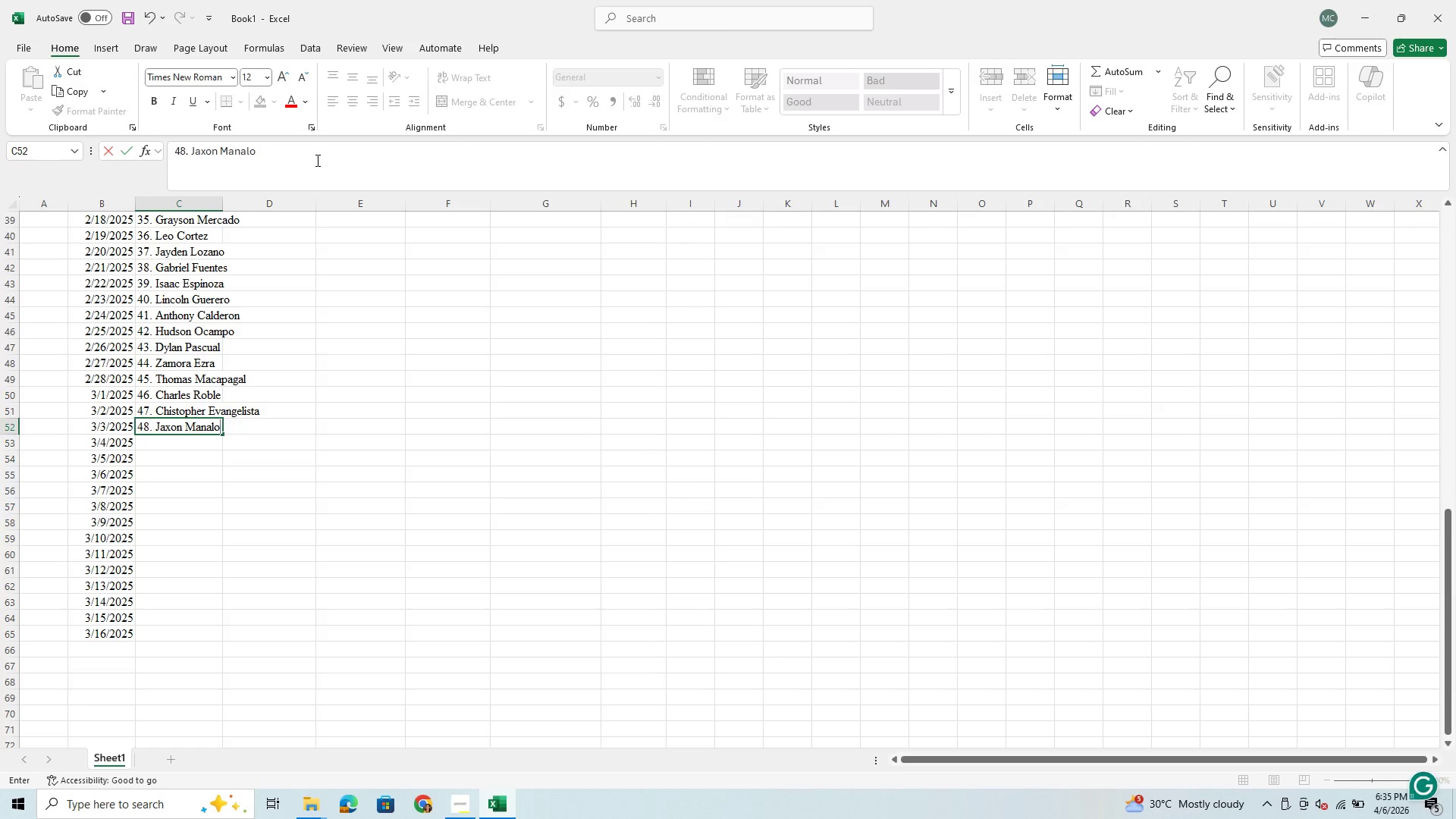 
key(Enter)
 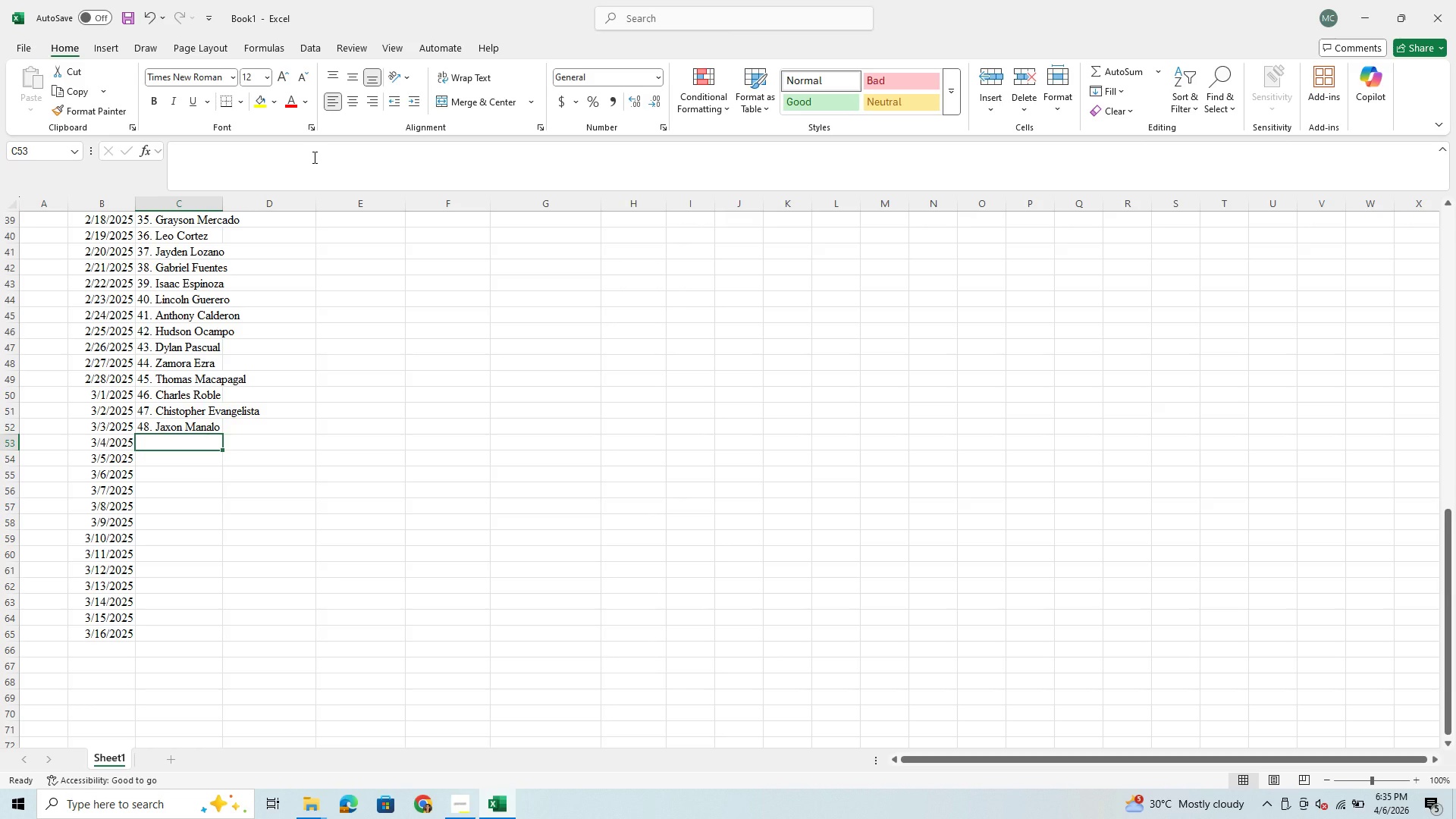 
type(49. )
 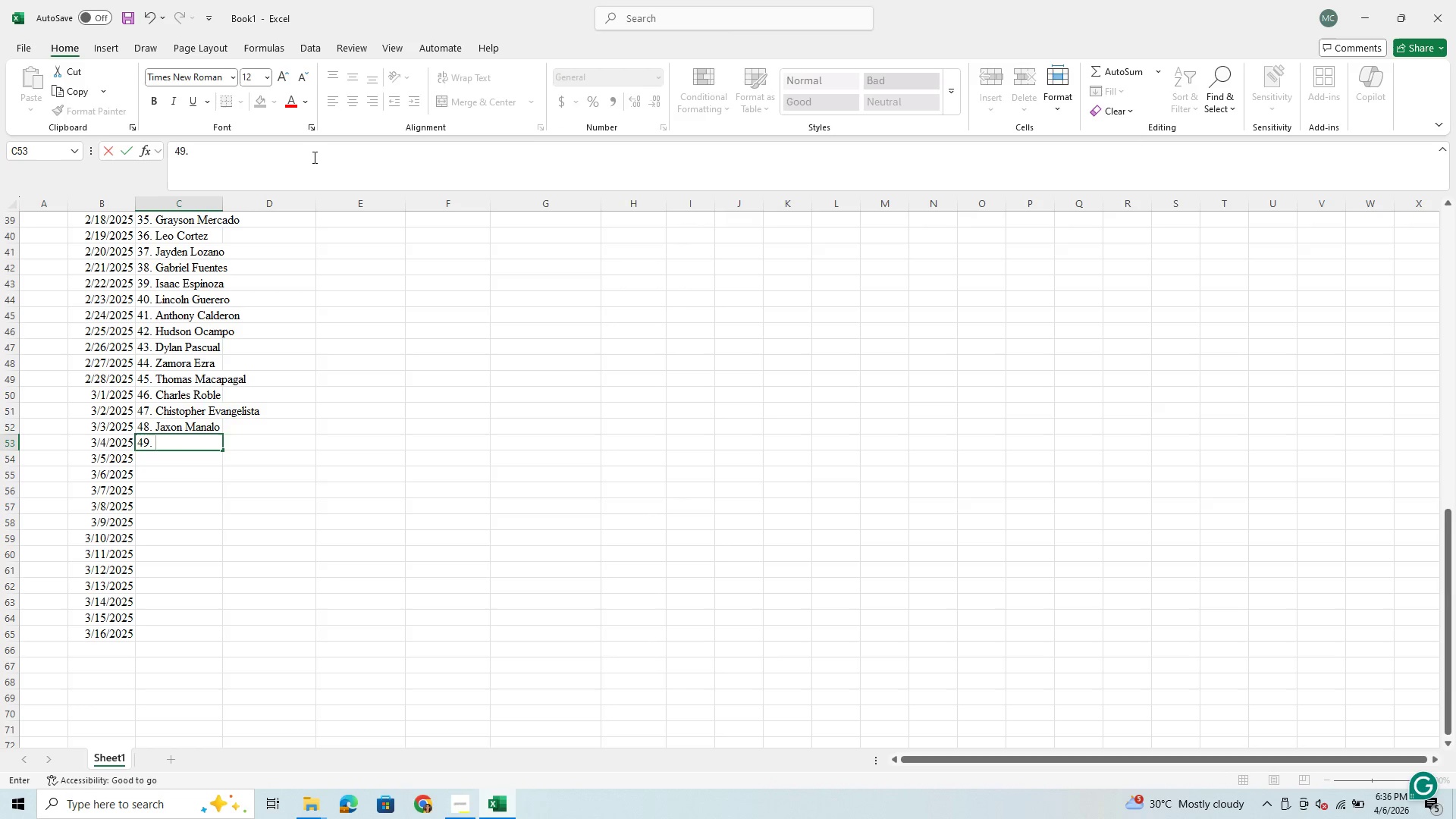 
type(Maverick Sison)
 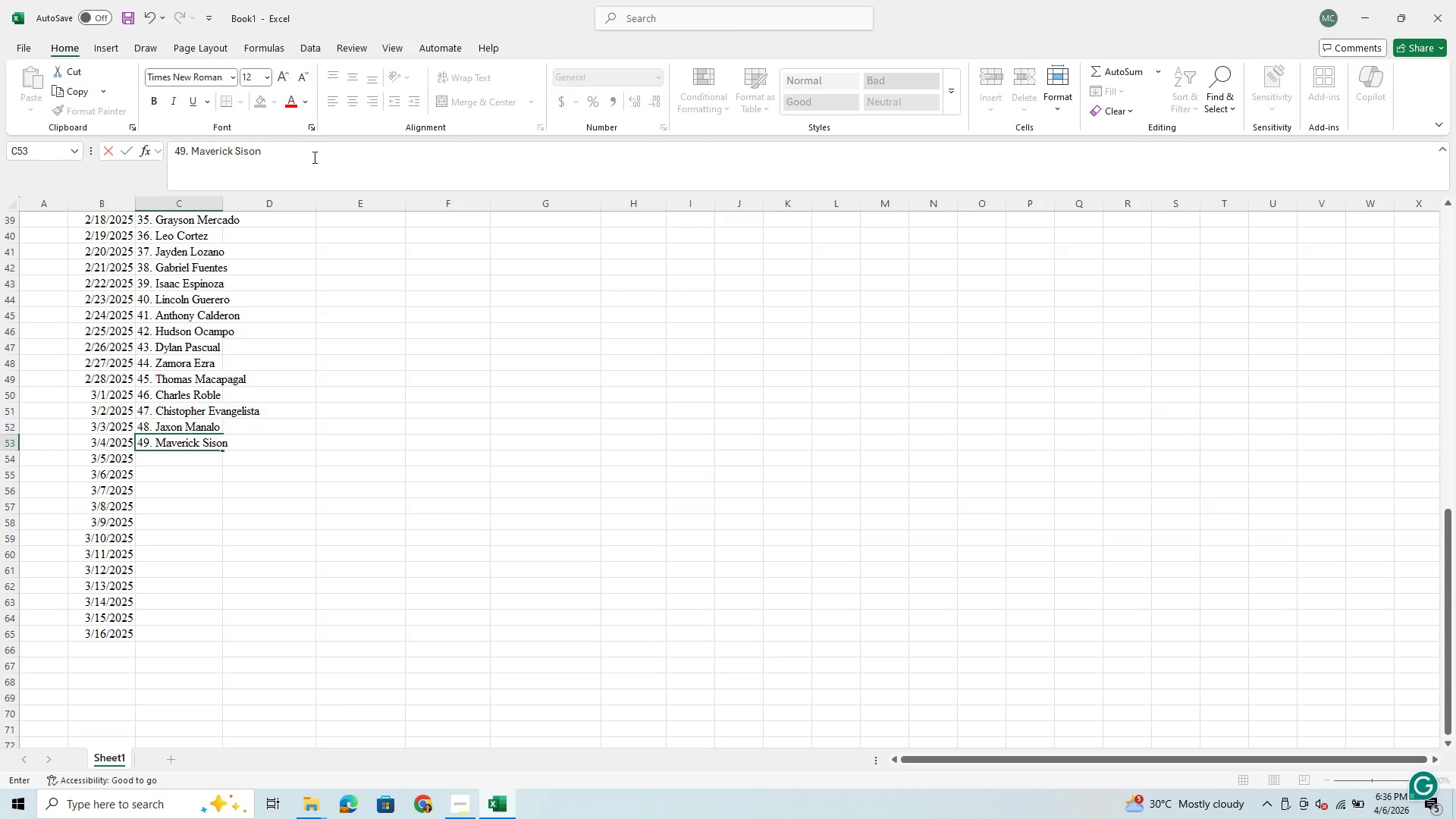 
key(Enter)
 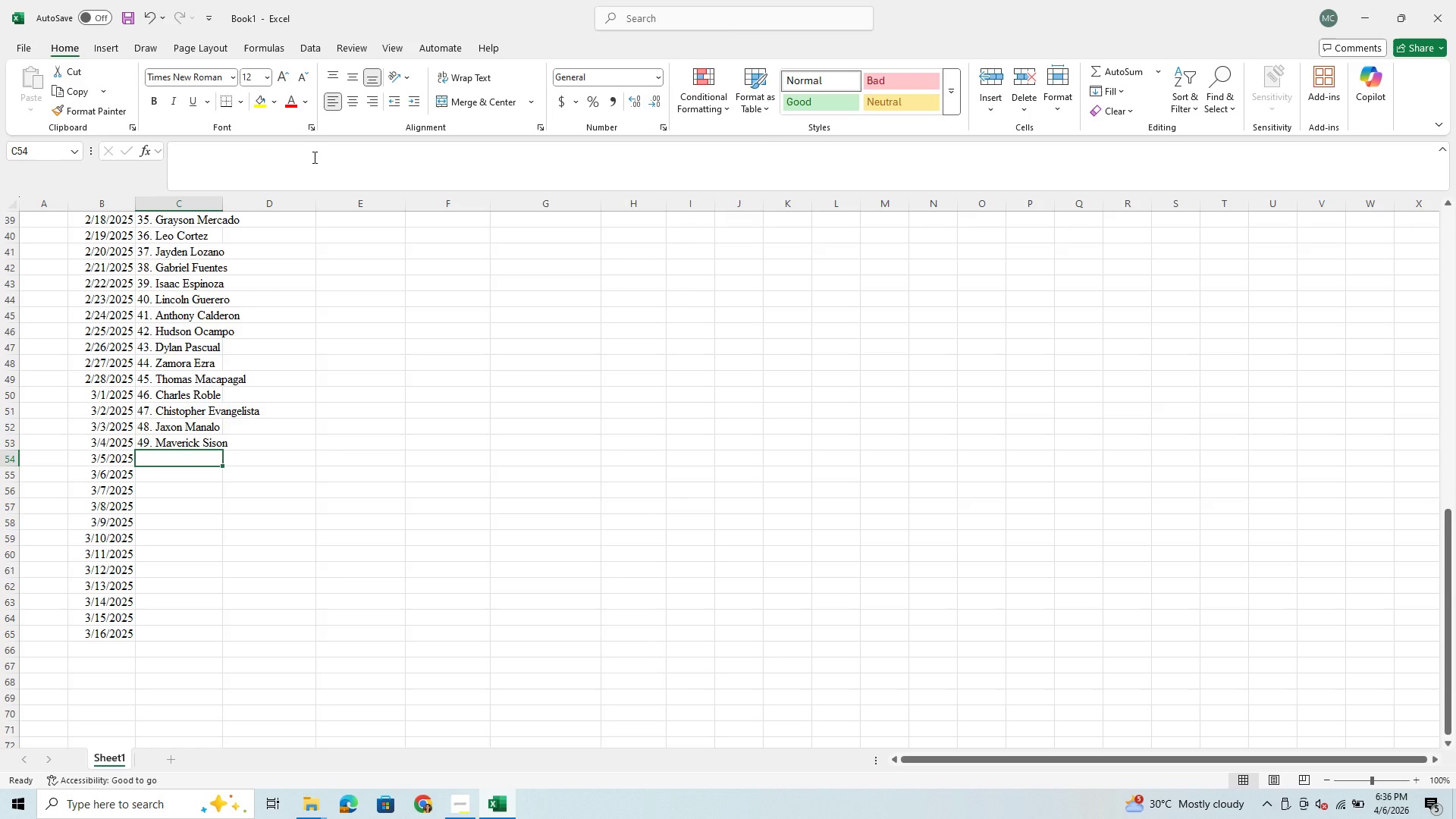 
type(50. )
 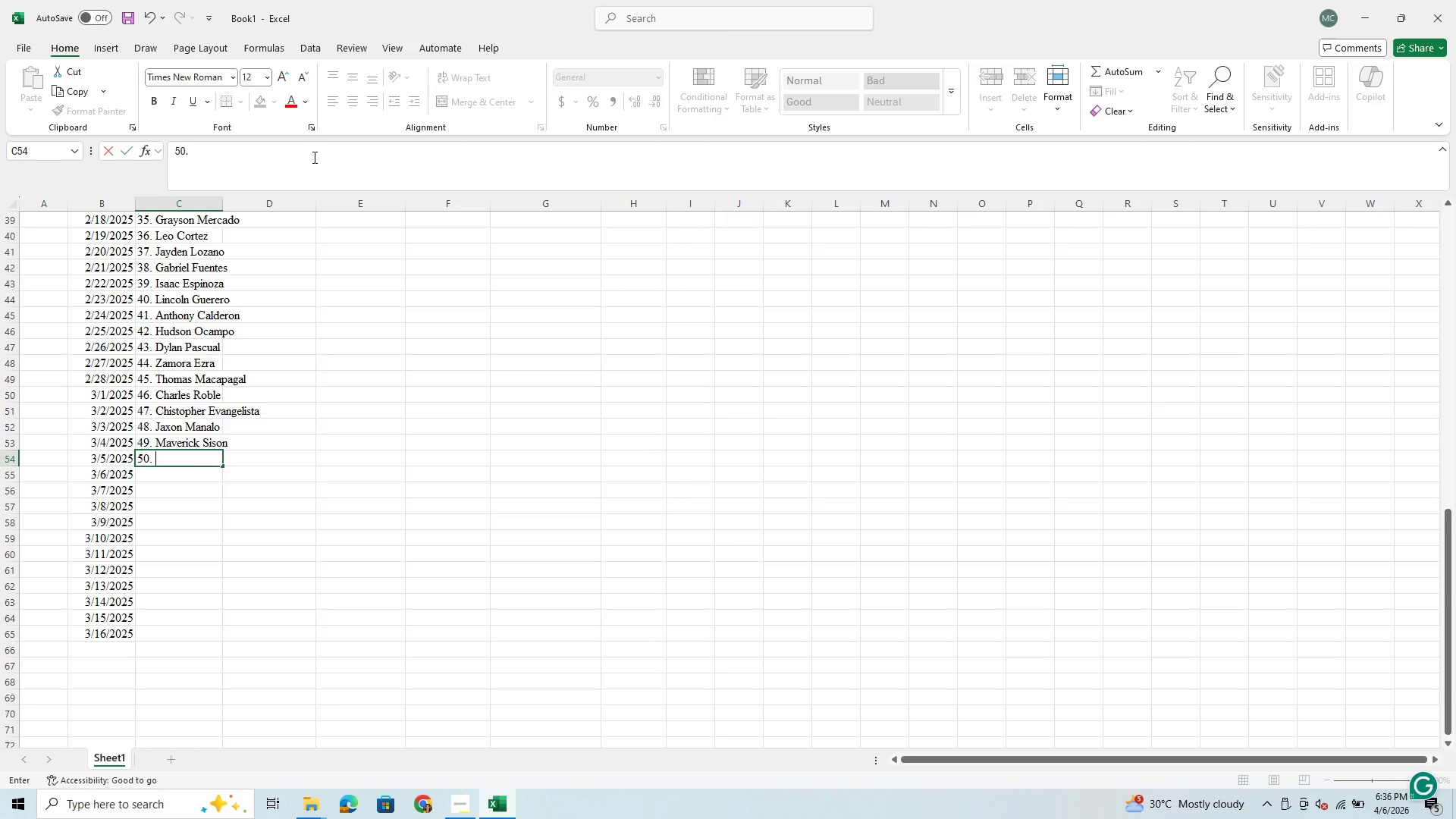 
type(Josiah Dele Cruz)
 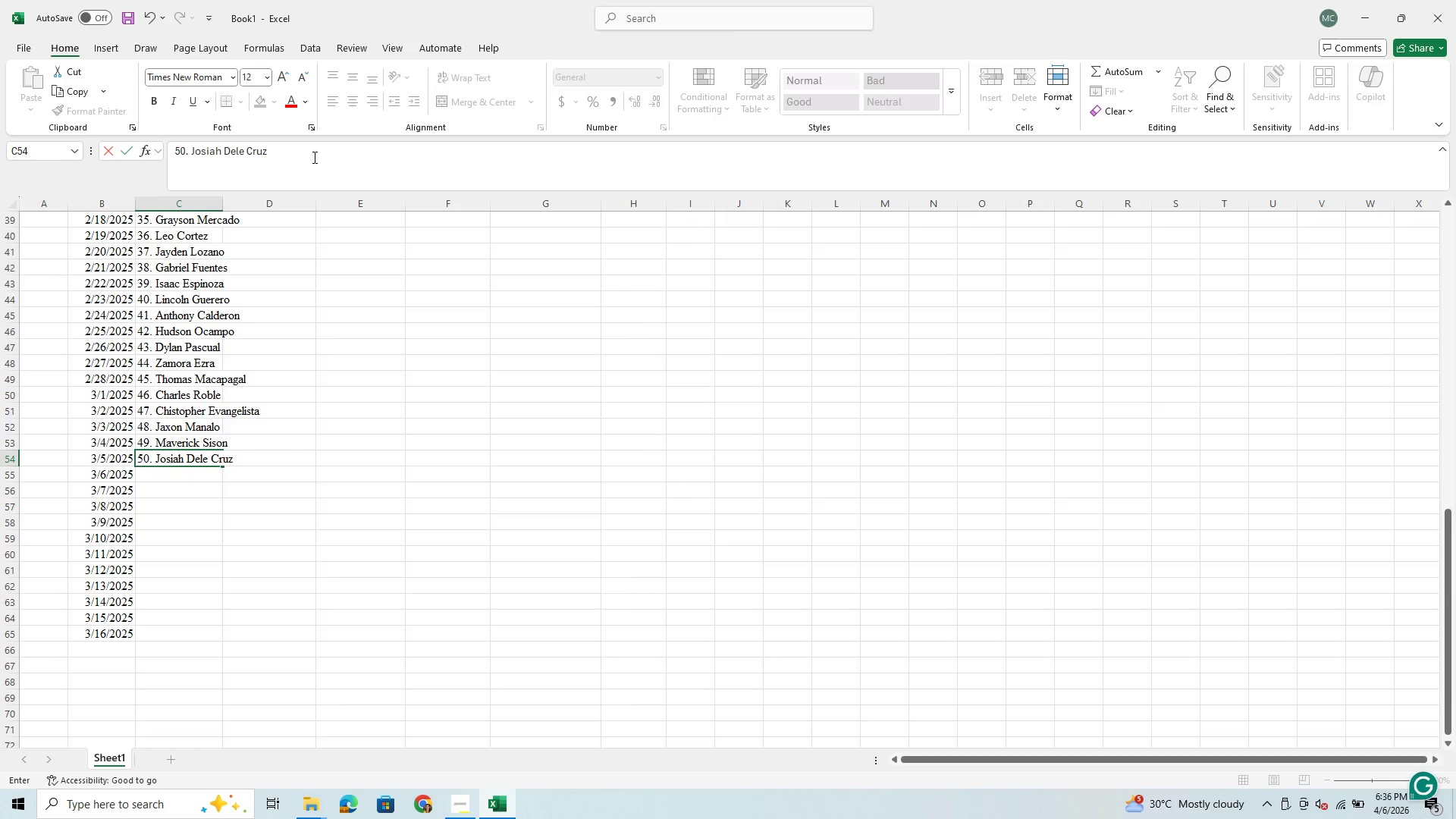 
key(Enter)
 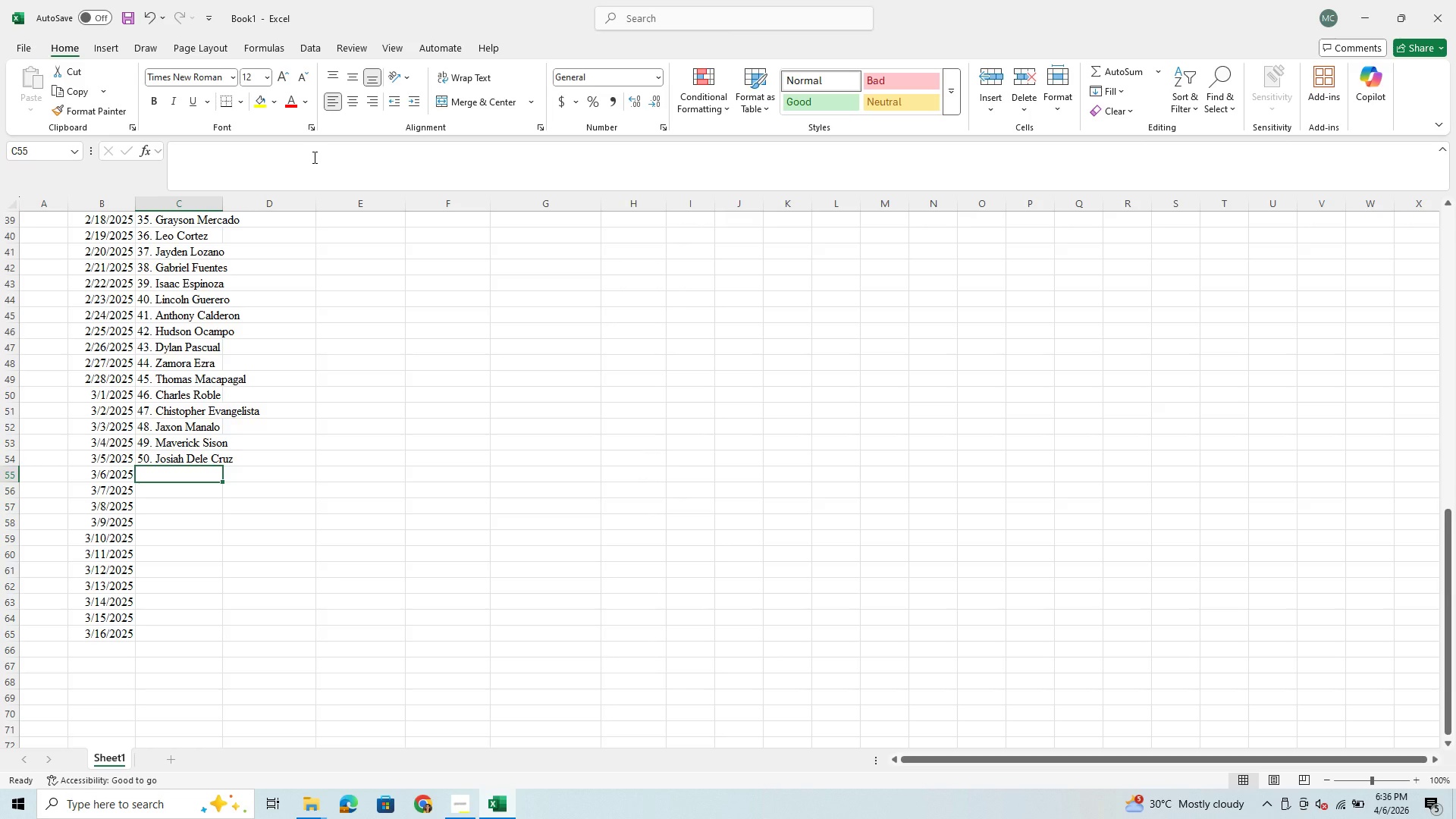 
type(51. Andrew Tolintino)
 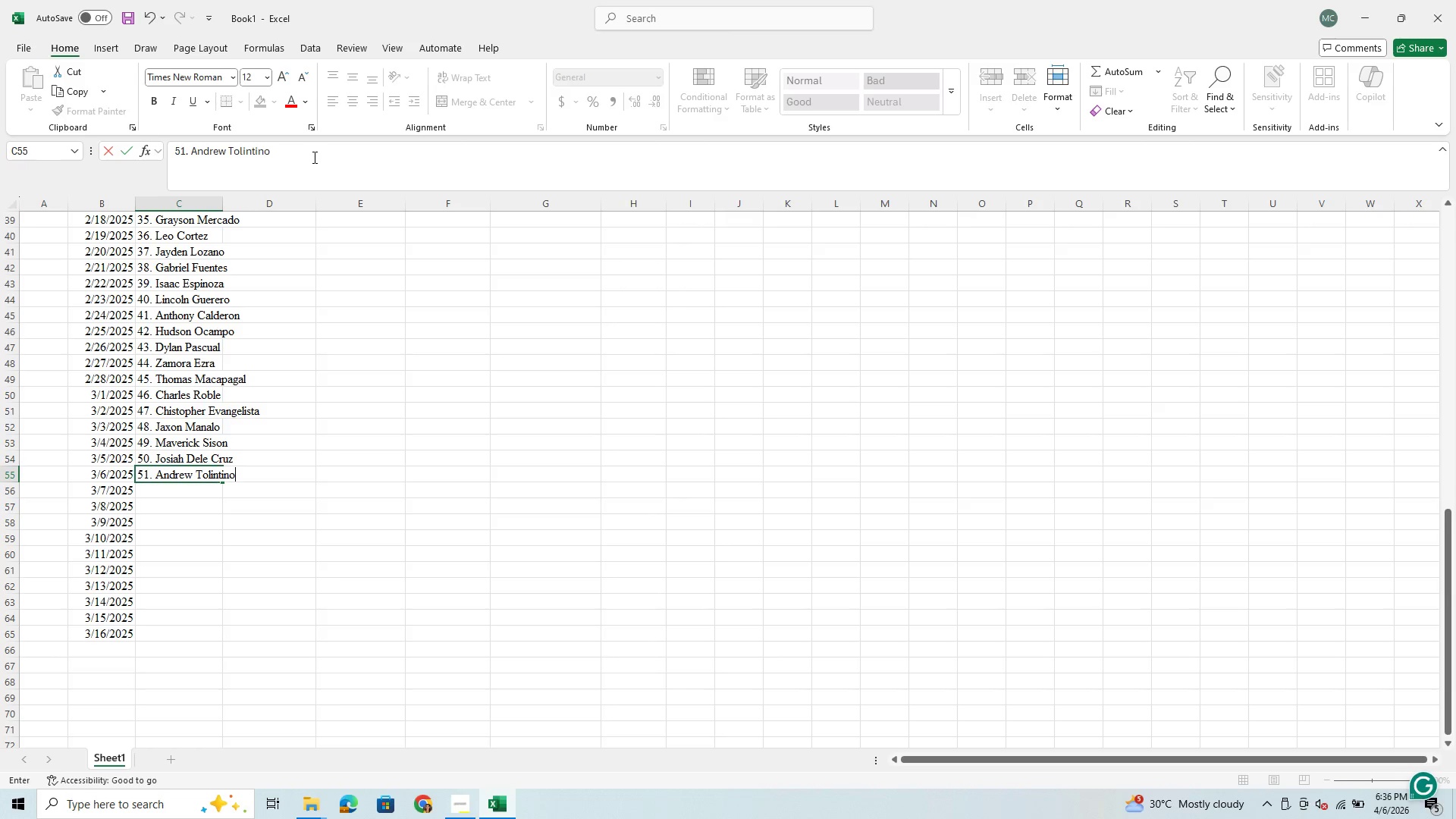 
key(Enter)
 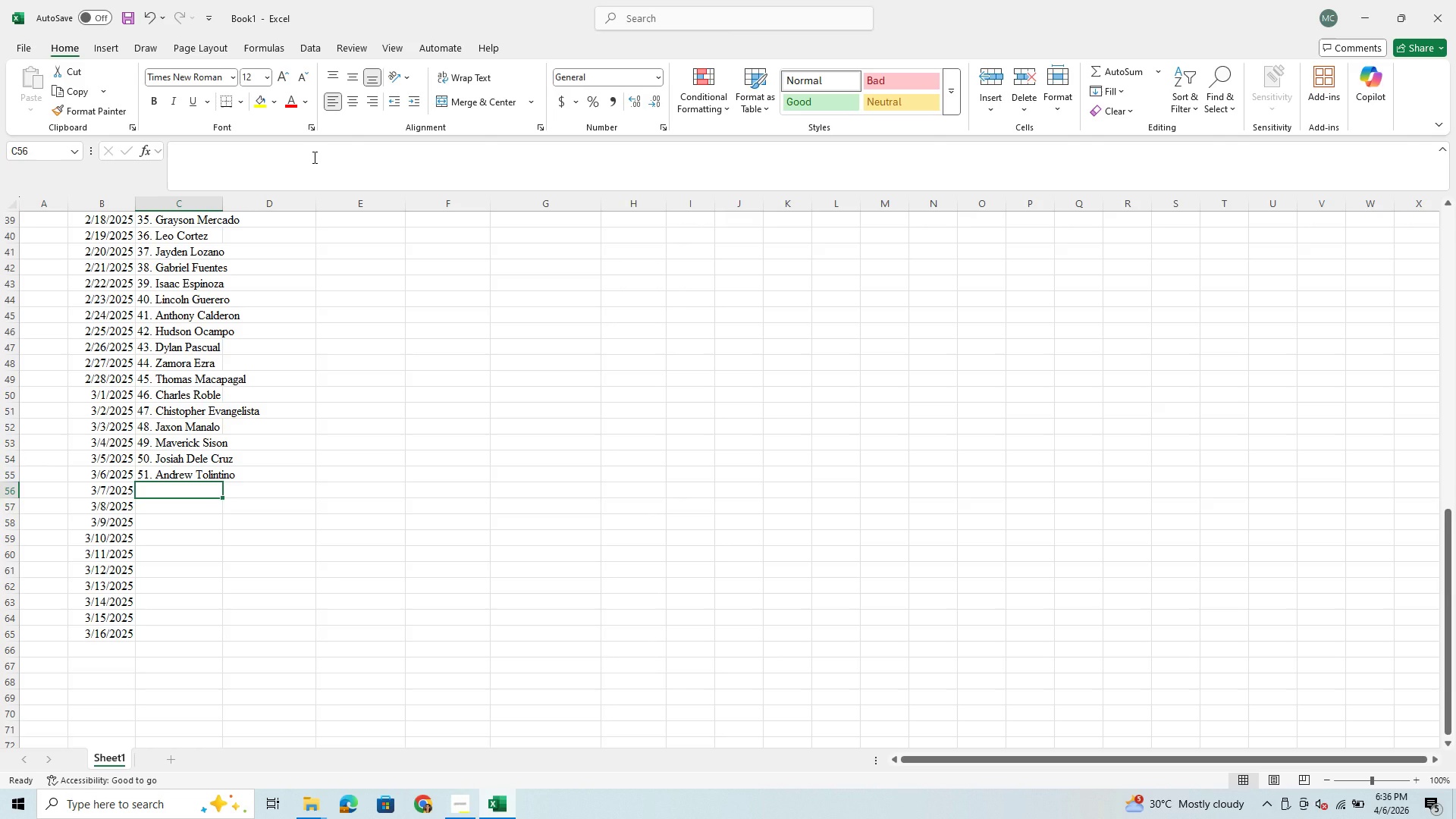 
type(52. Elias M)
key(Backspace)
type(Natividad)
 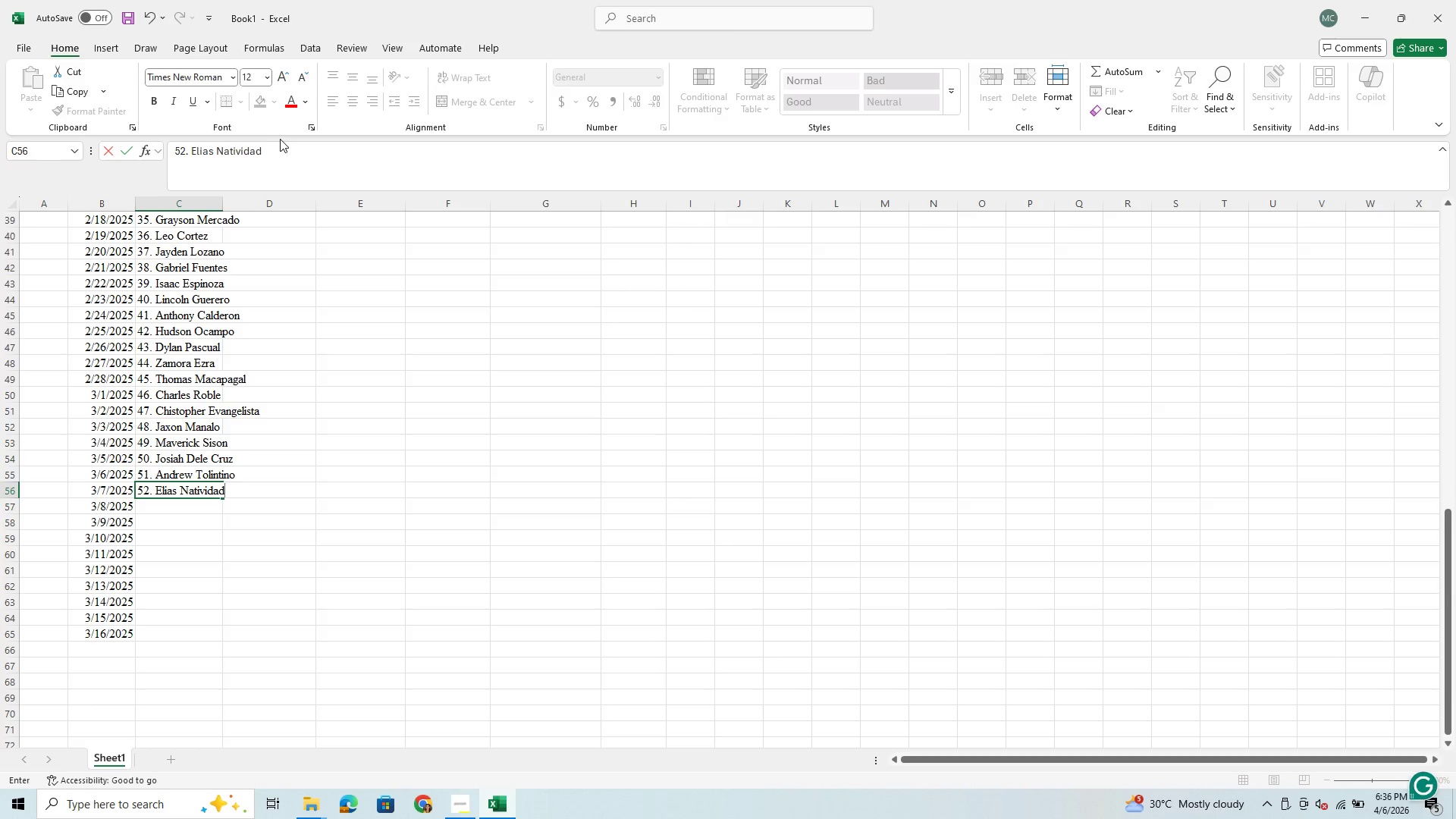 
key(Enter)
 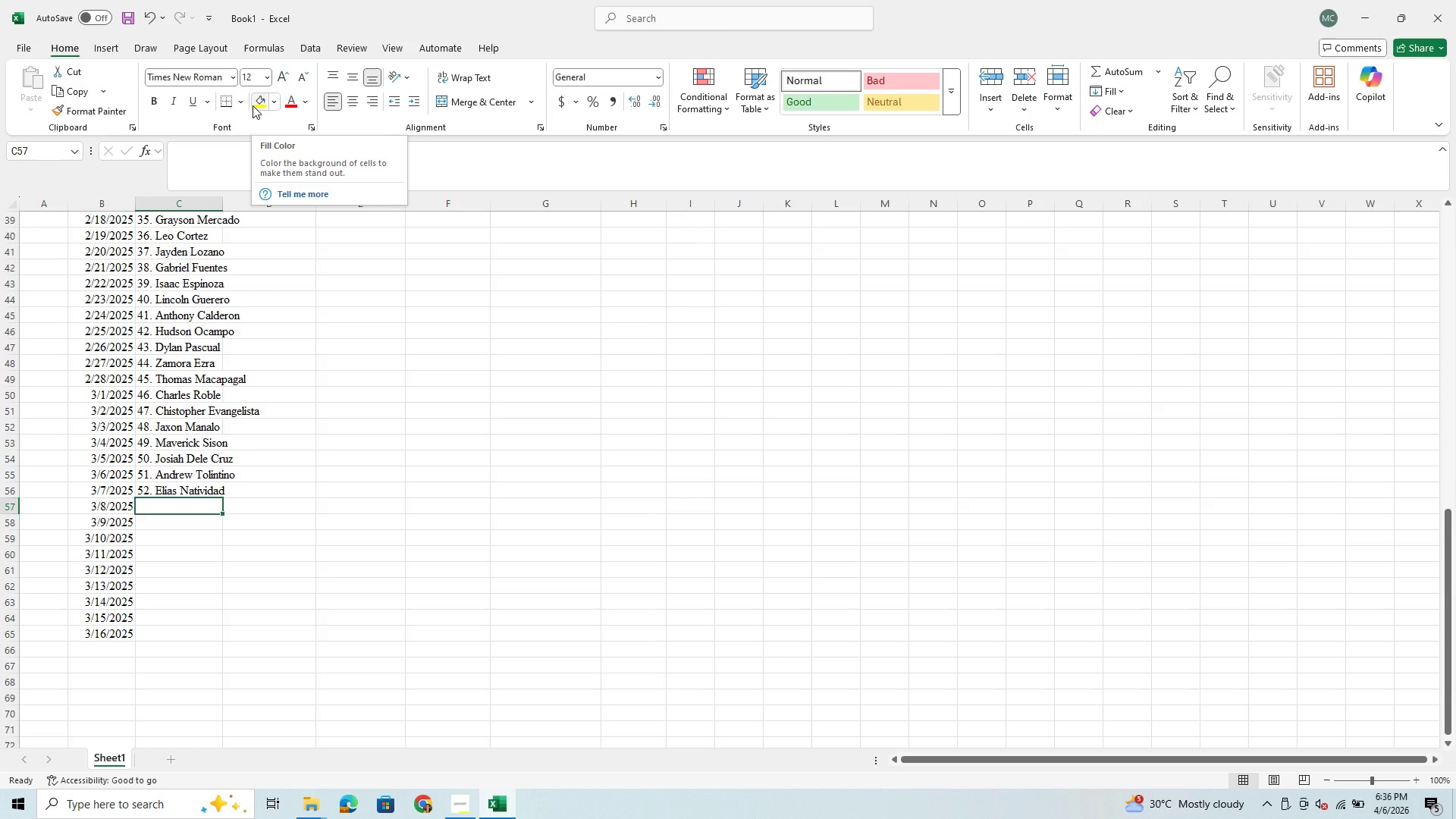 
type(53. )
 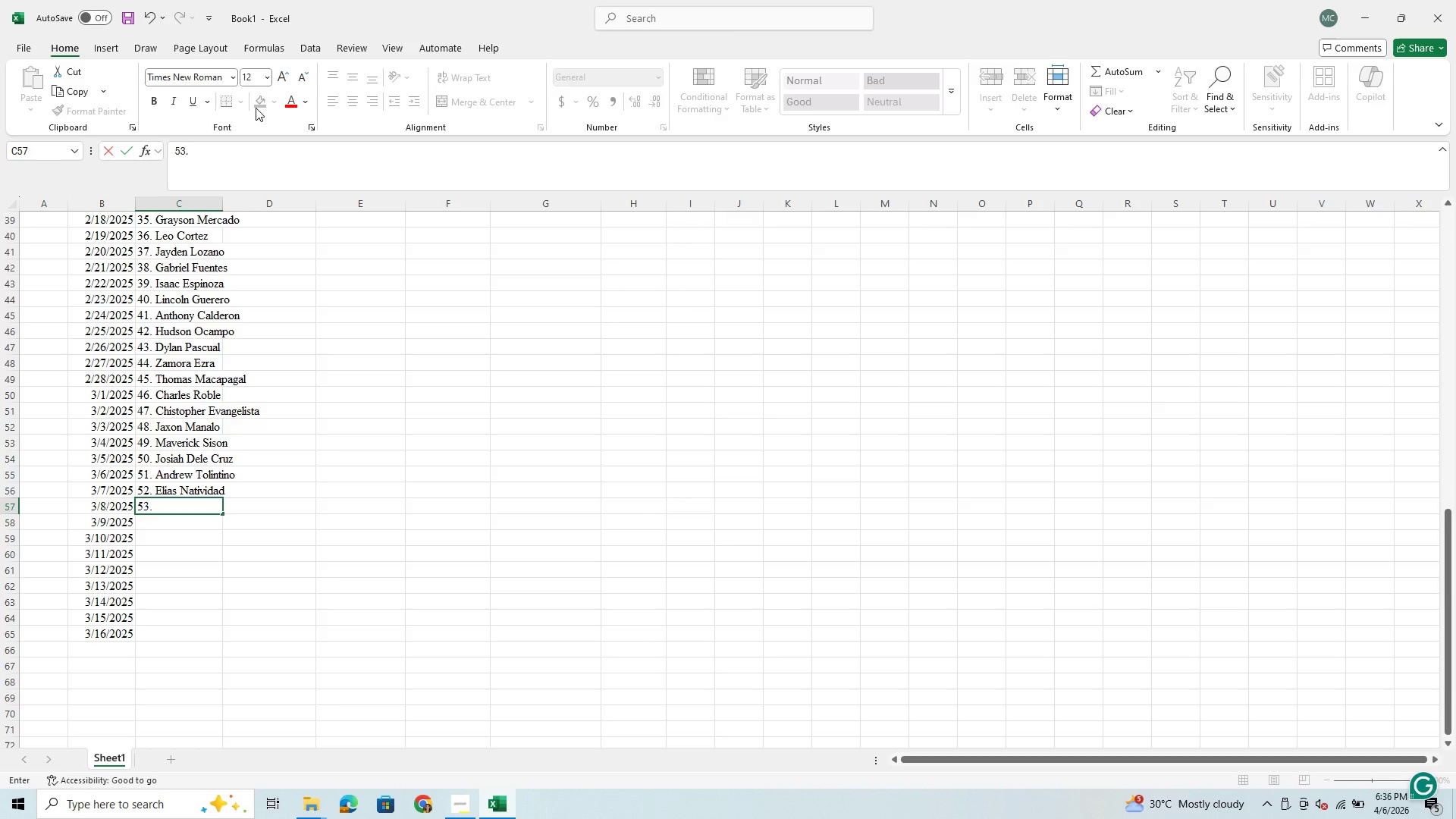 
type(Joshua Vergara)
 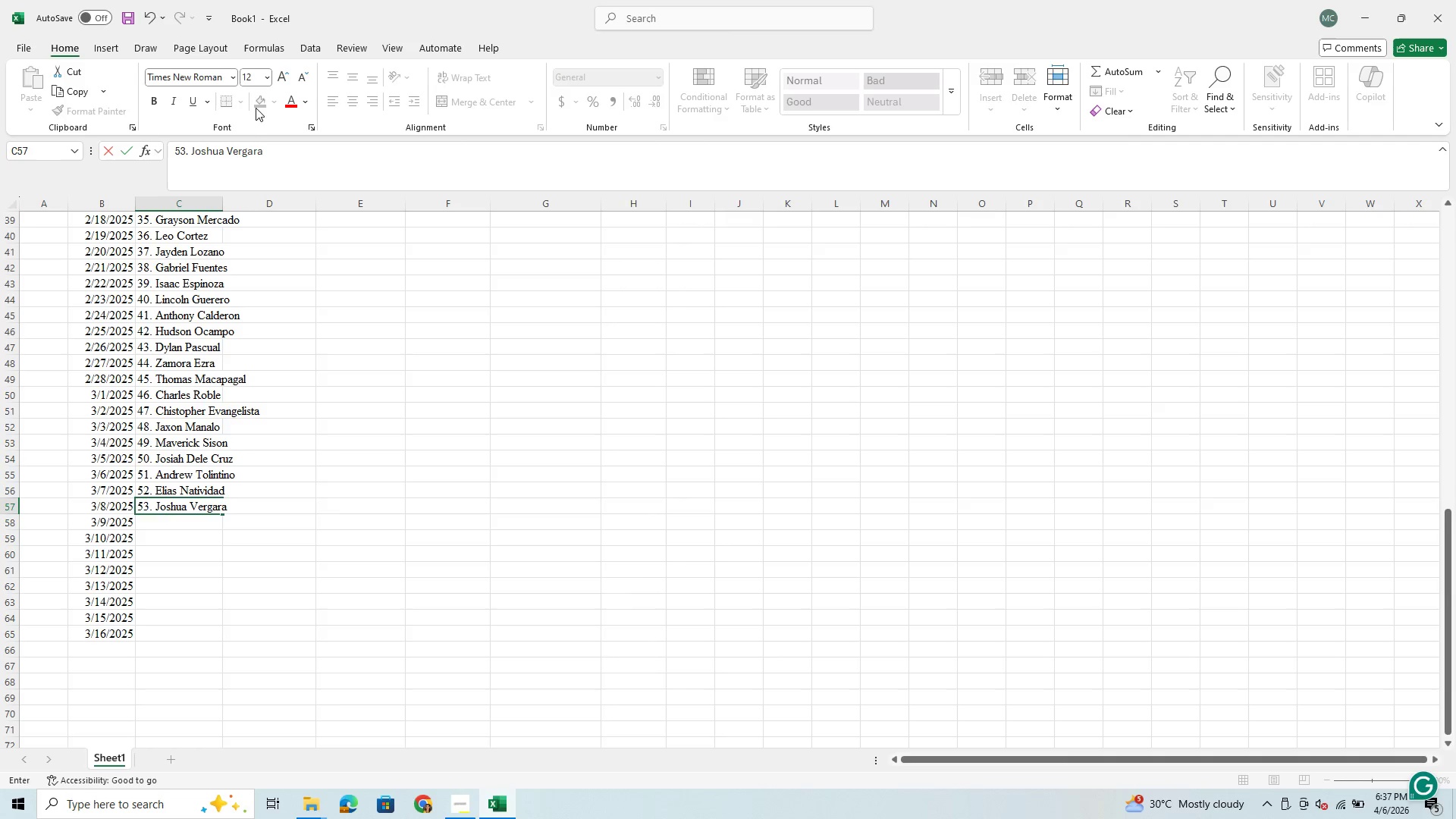 
key(Enter)
 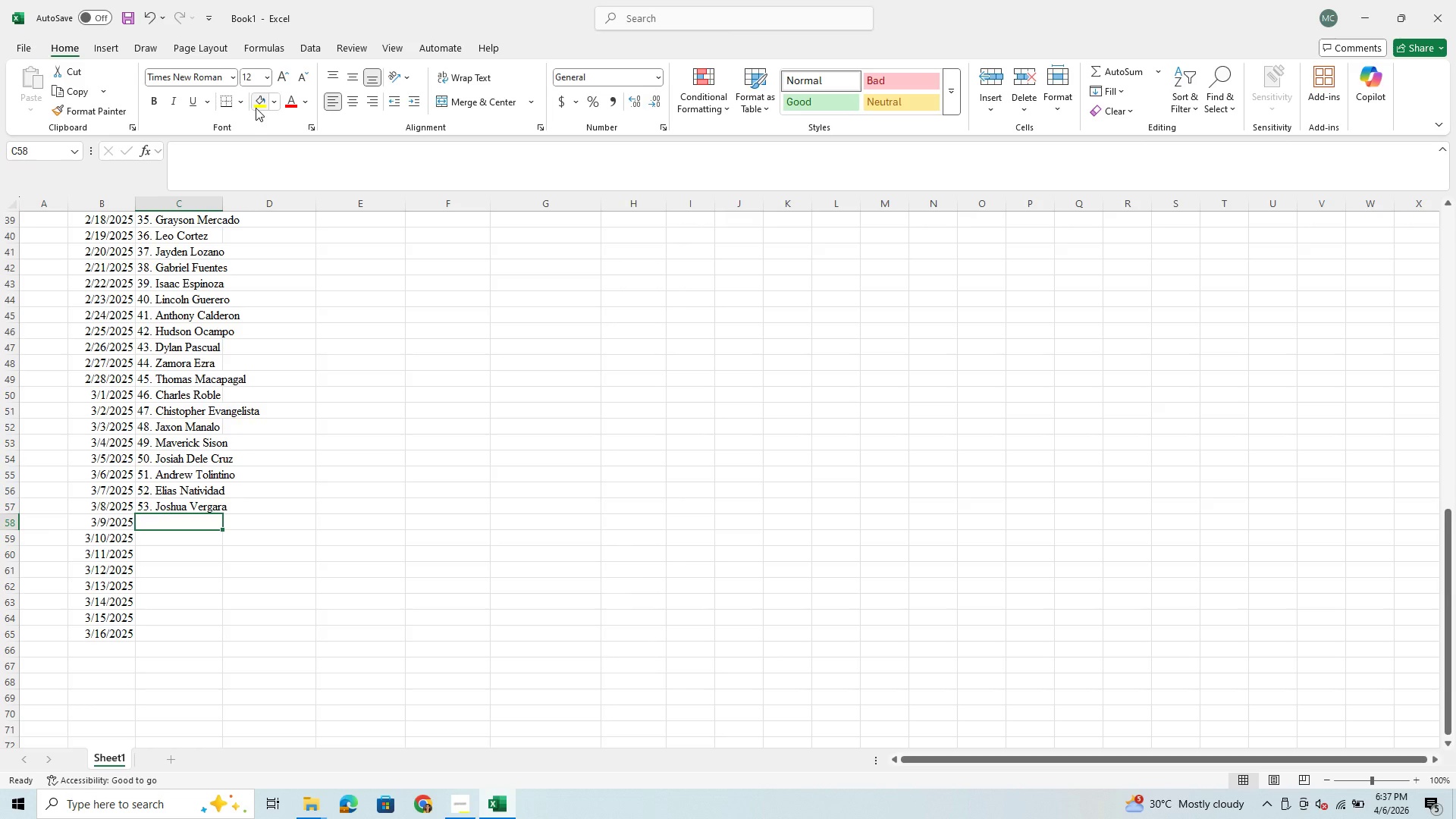 
type(54. Nathan Arellano)
 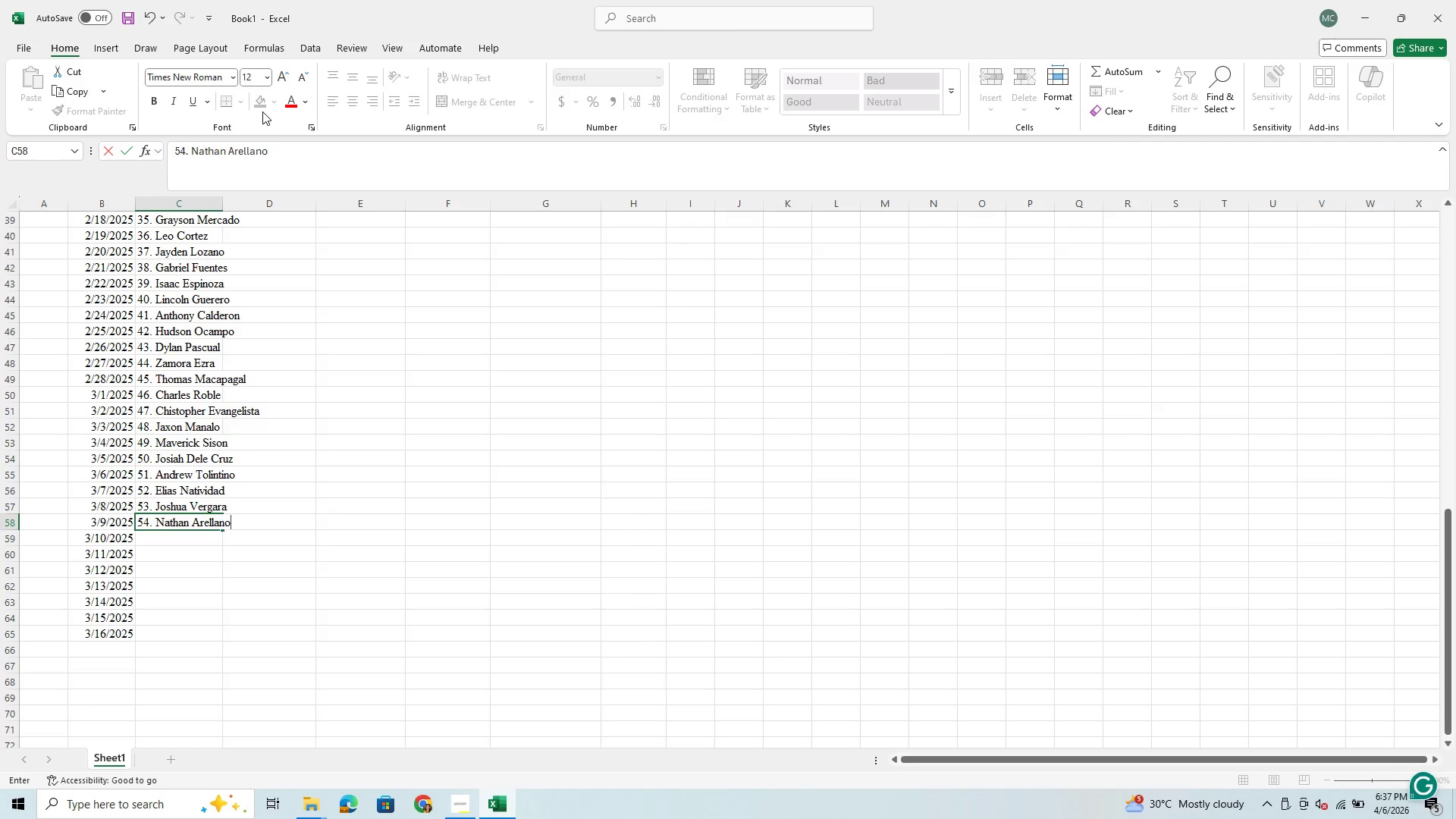 
key(Enter)
 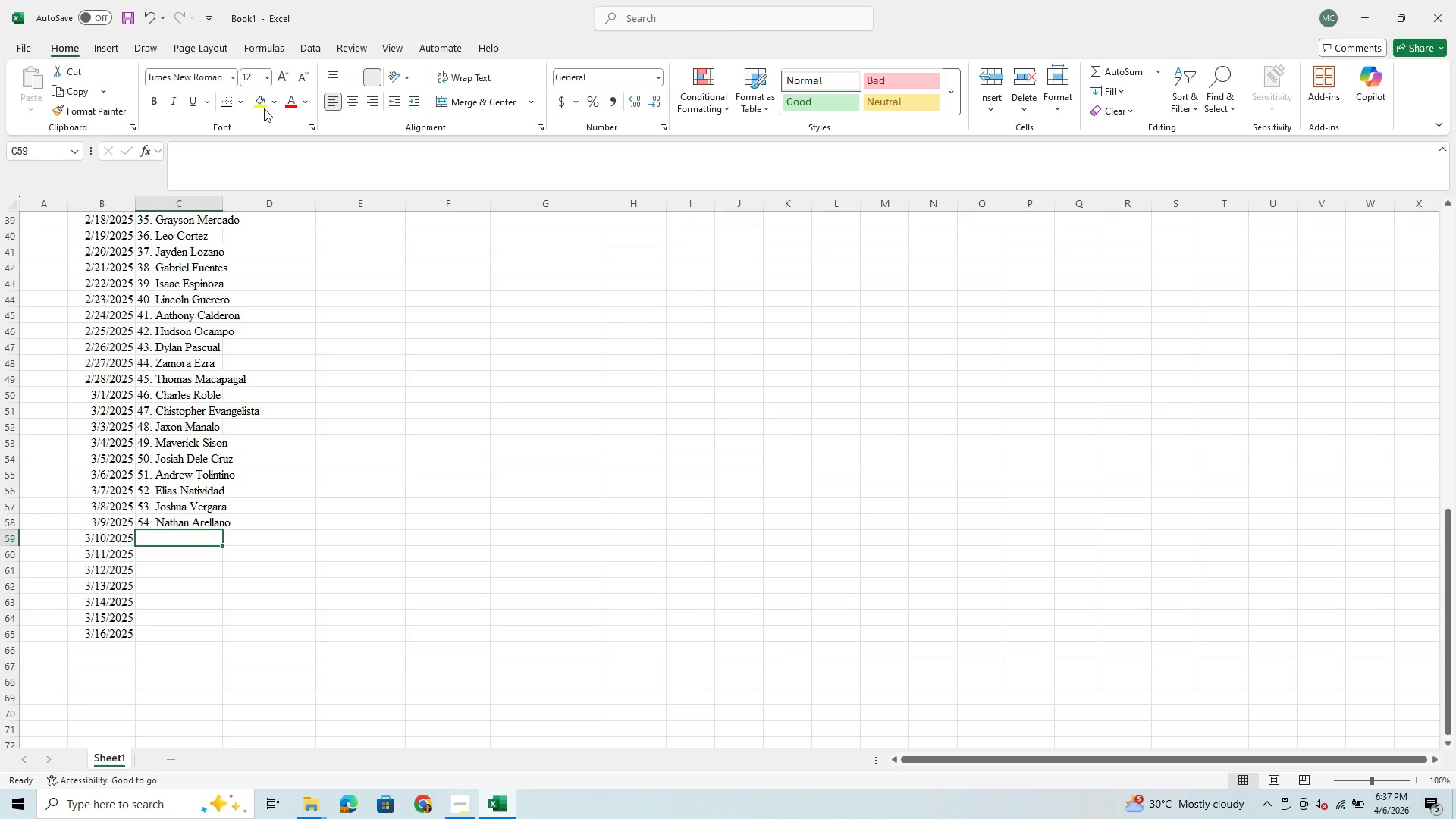 
key(CapsLock)
 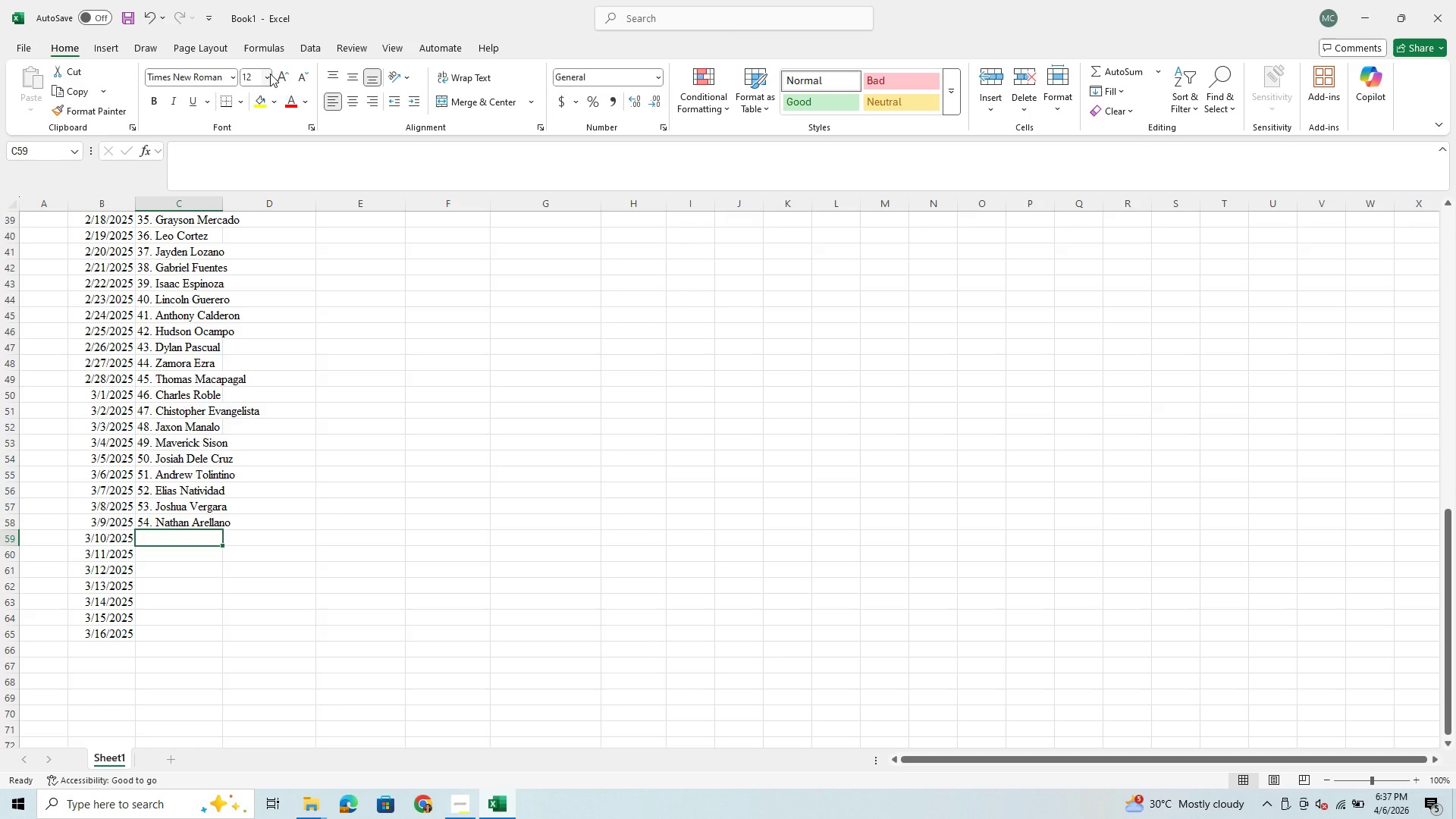 
type(Caleb F)
 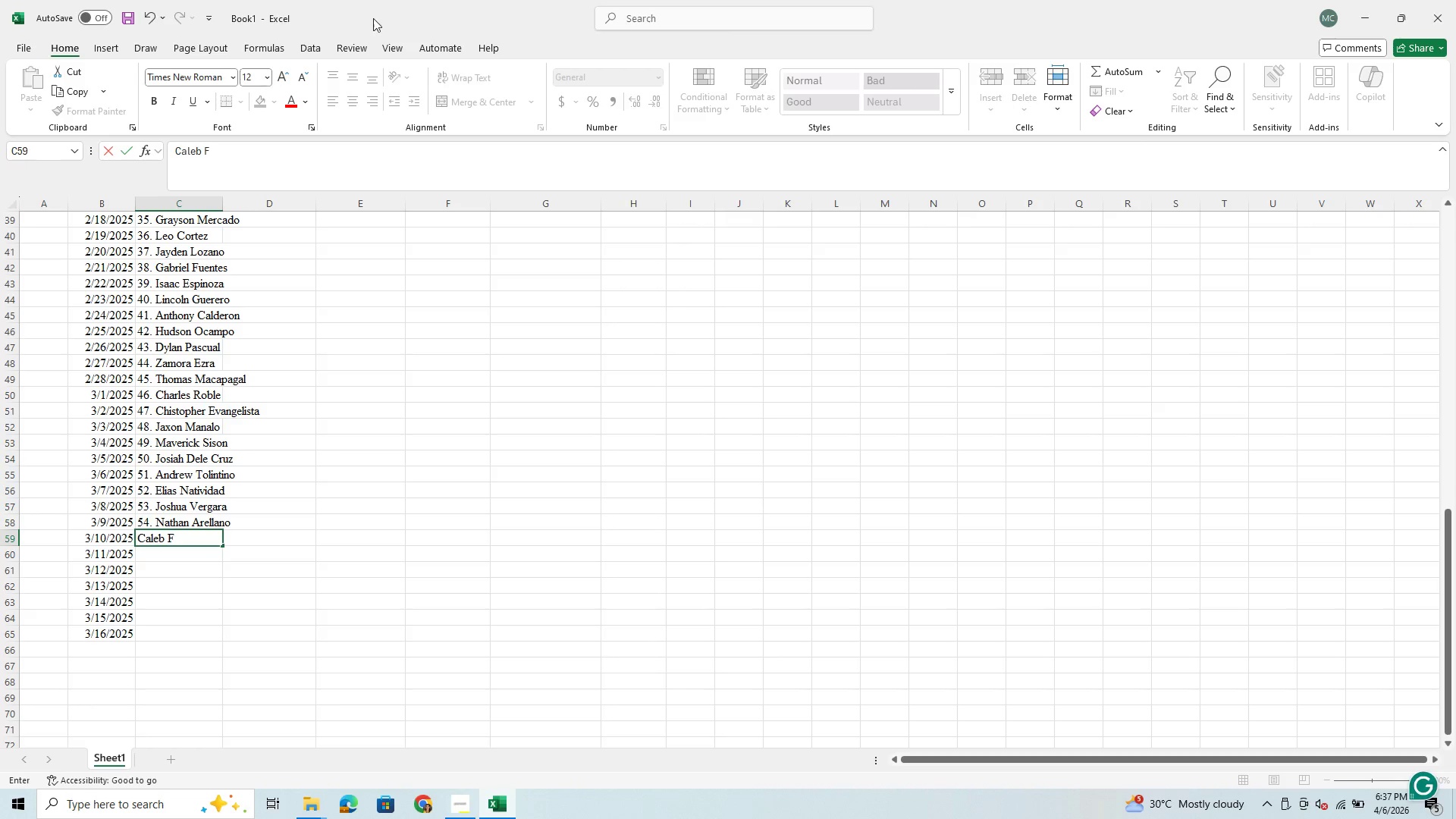 
type(abian)
 